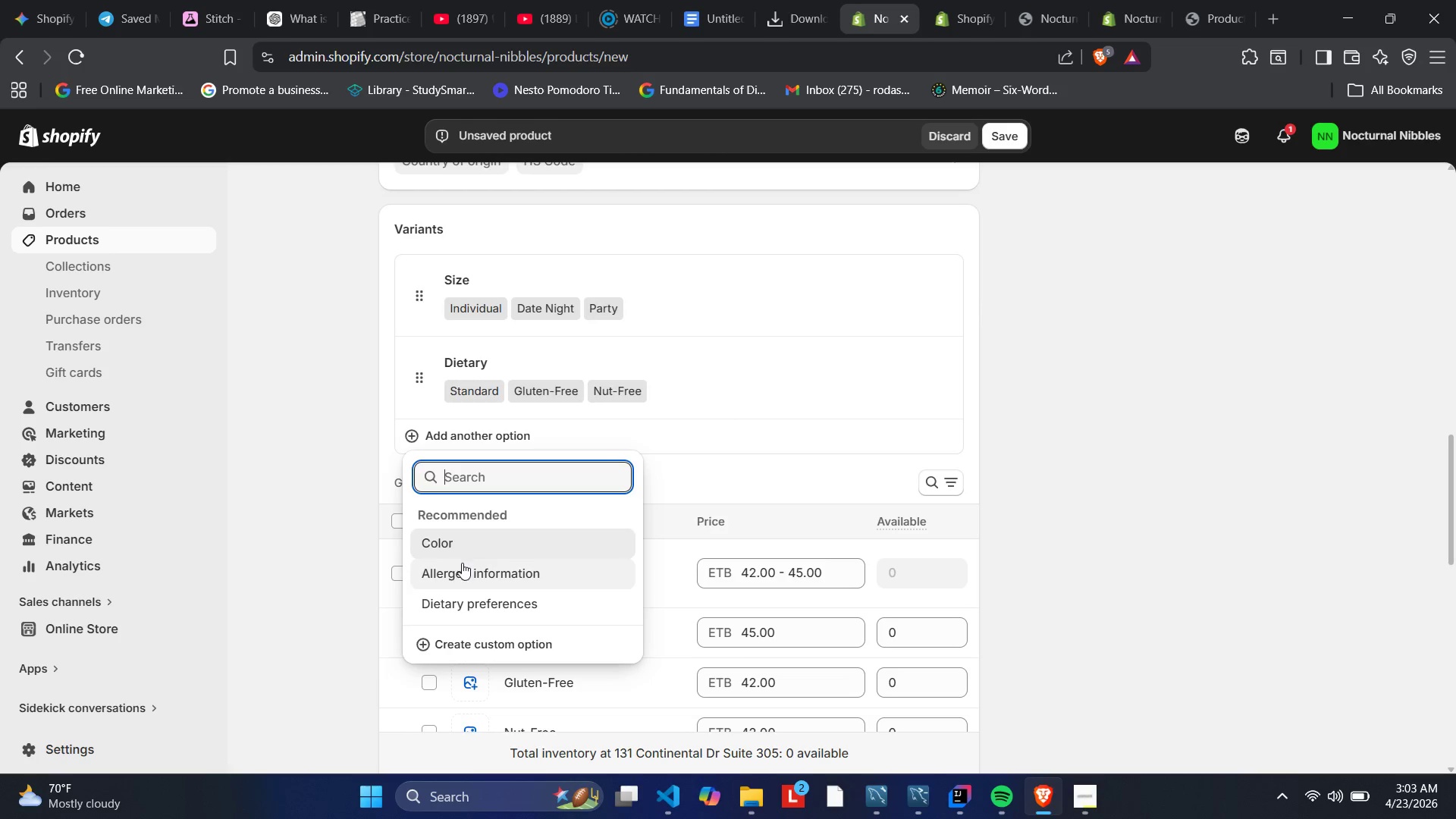 
left_click([460, 610])
 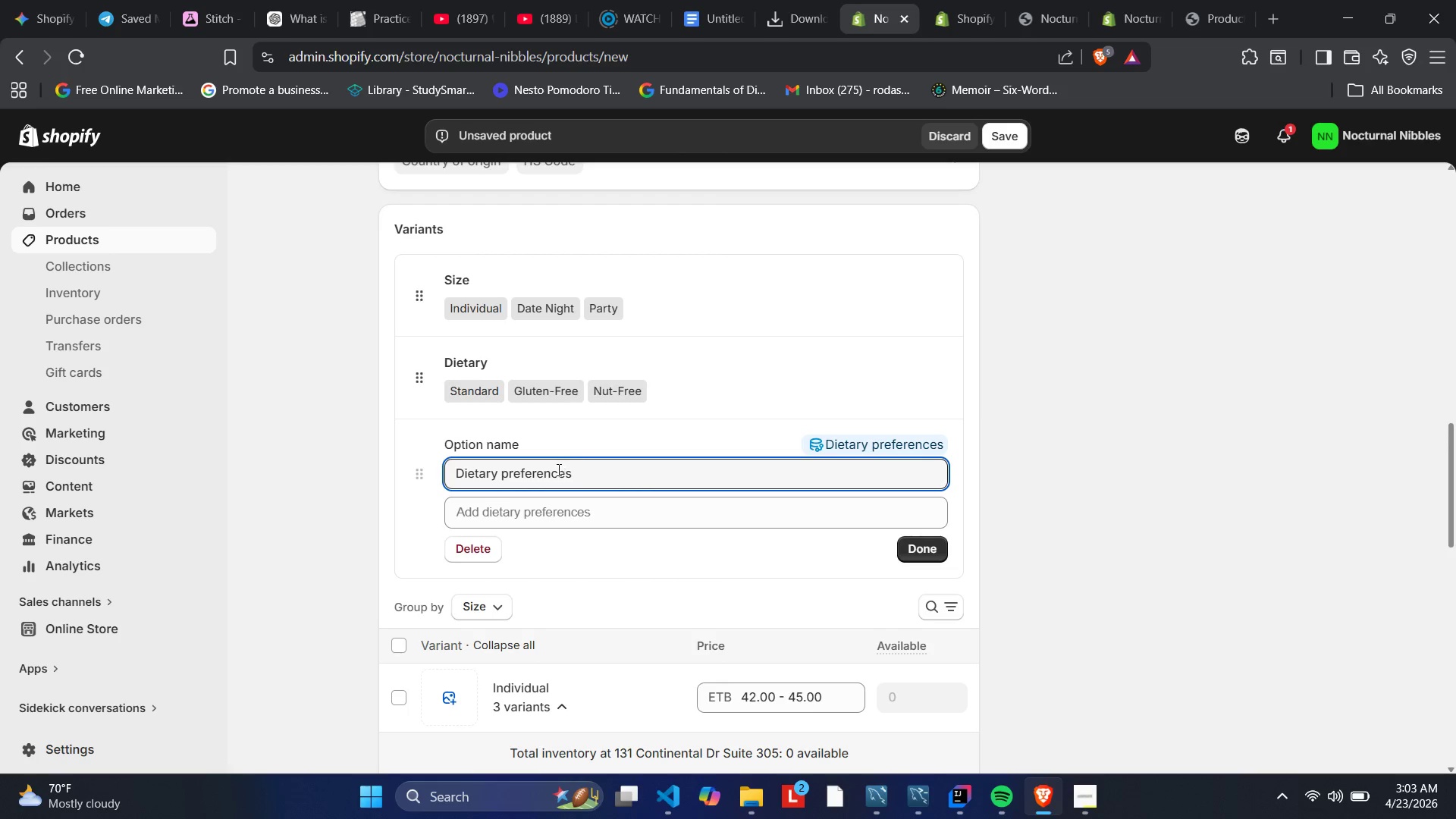 
left_click([517, 522])
 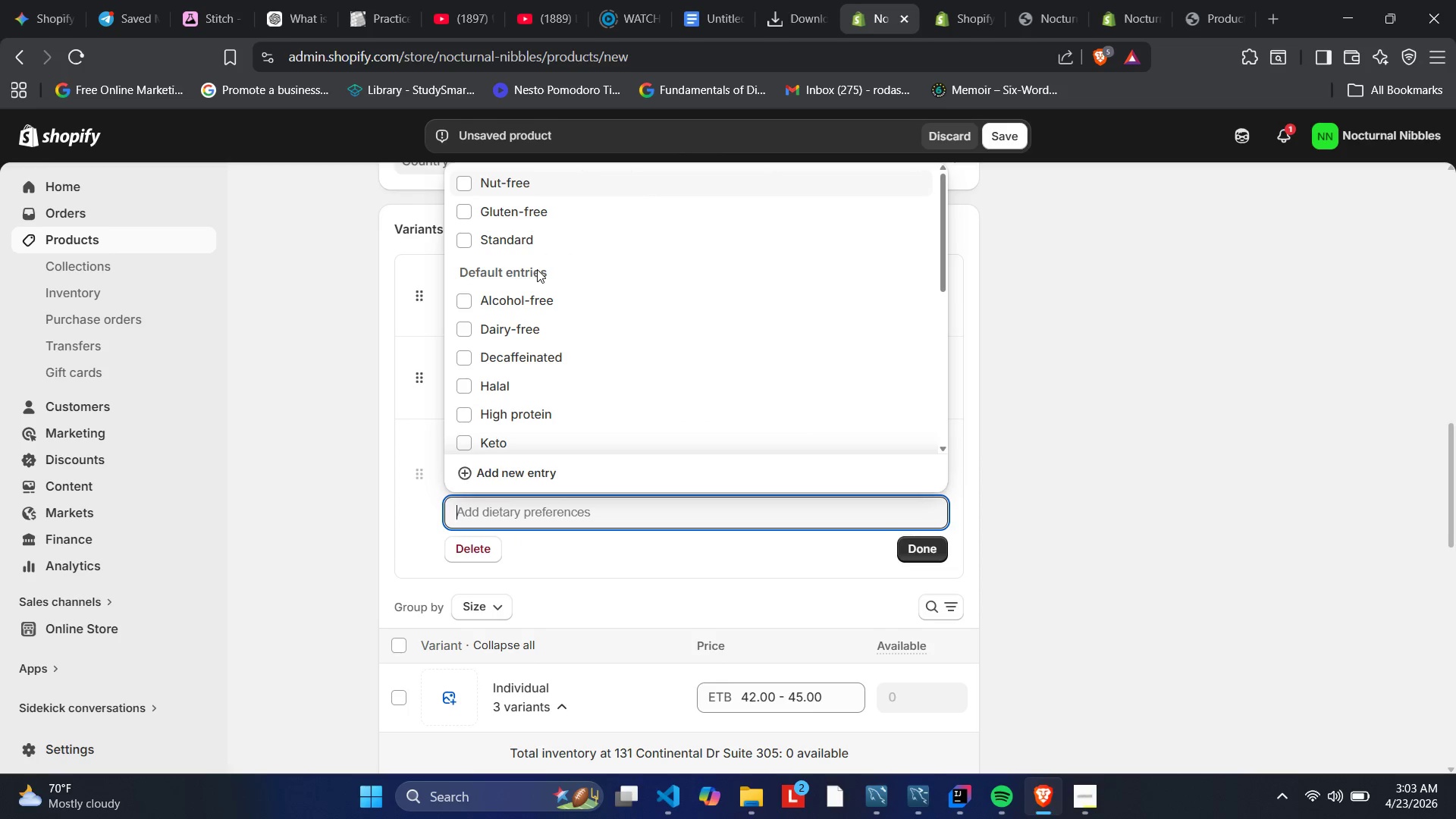 
left_click([482, 240])
 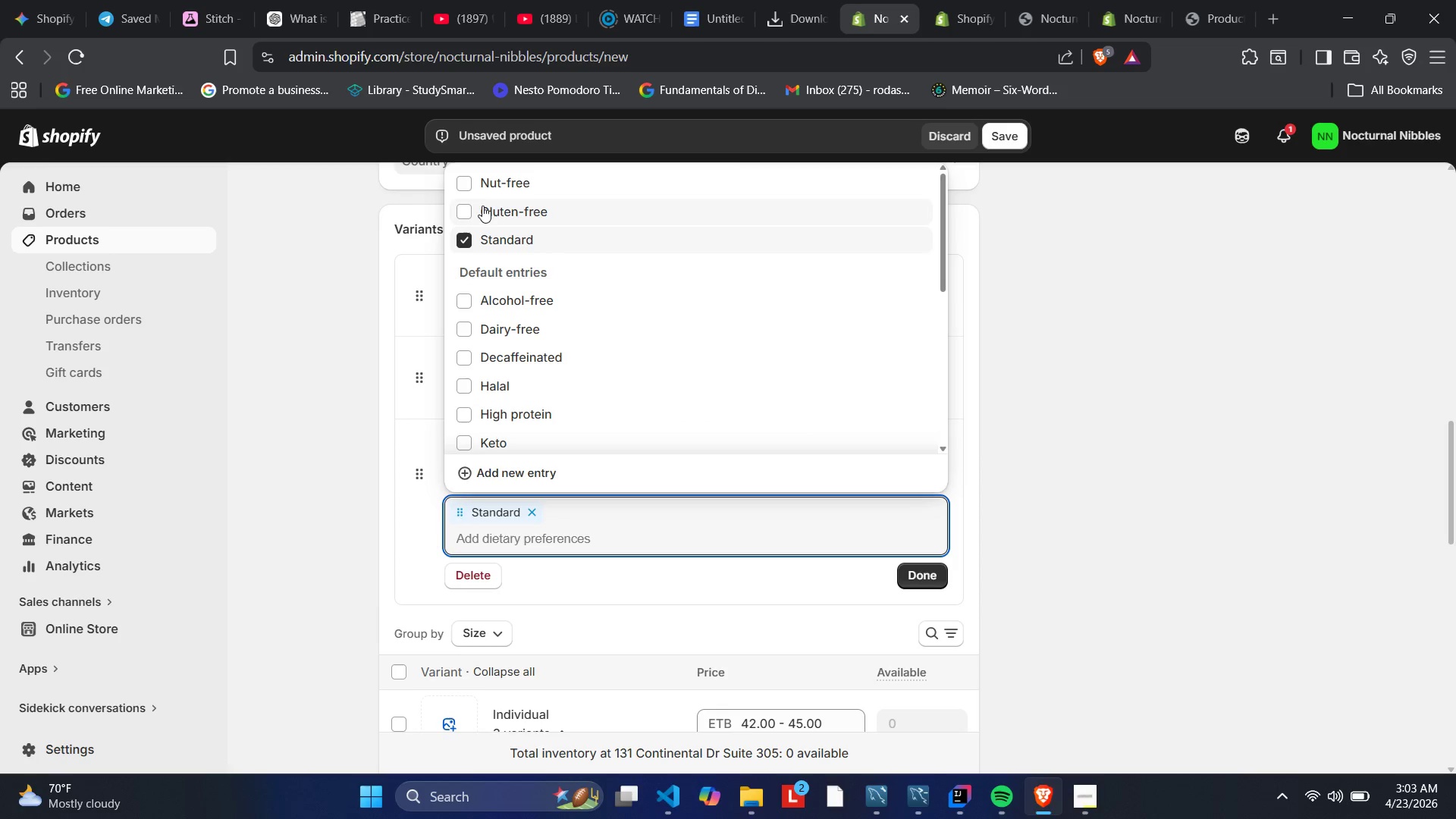 
left_click([481, 205])
 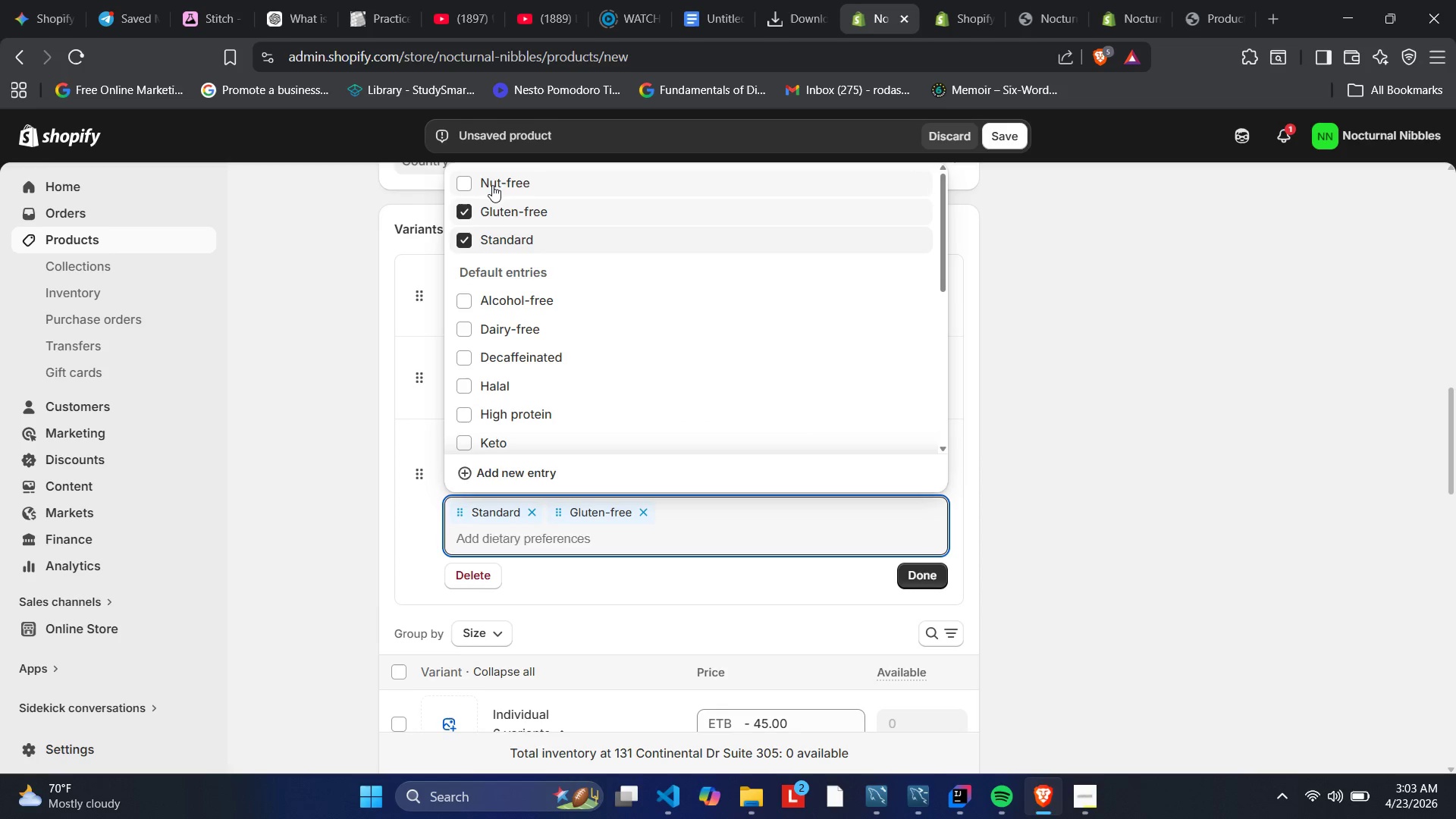 
left_click([492, 185])
 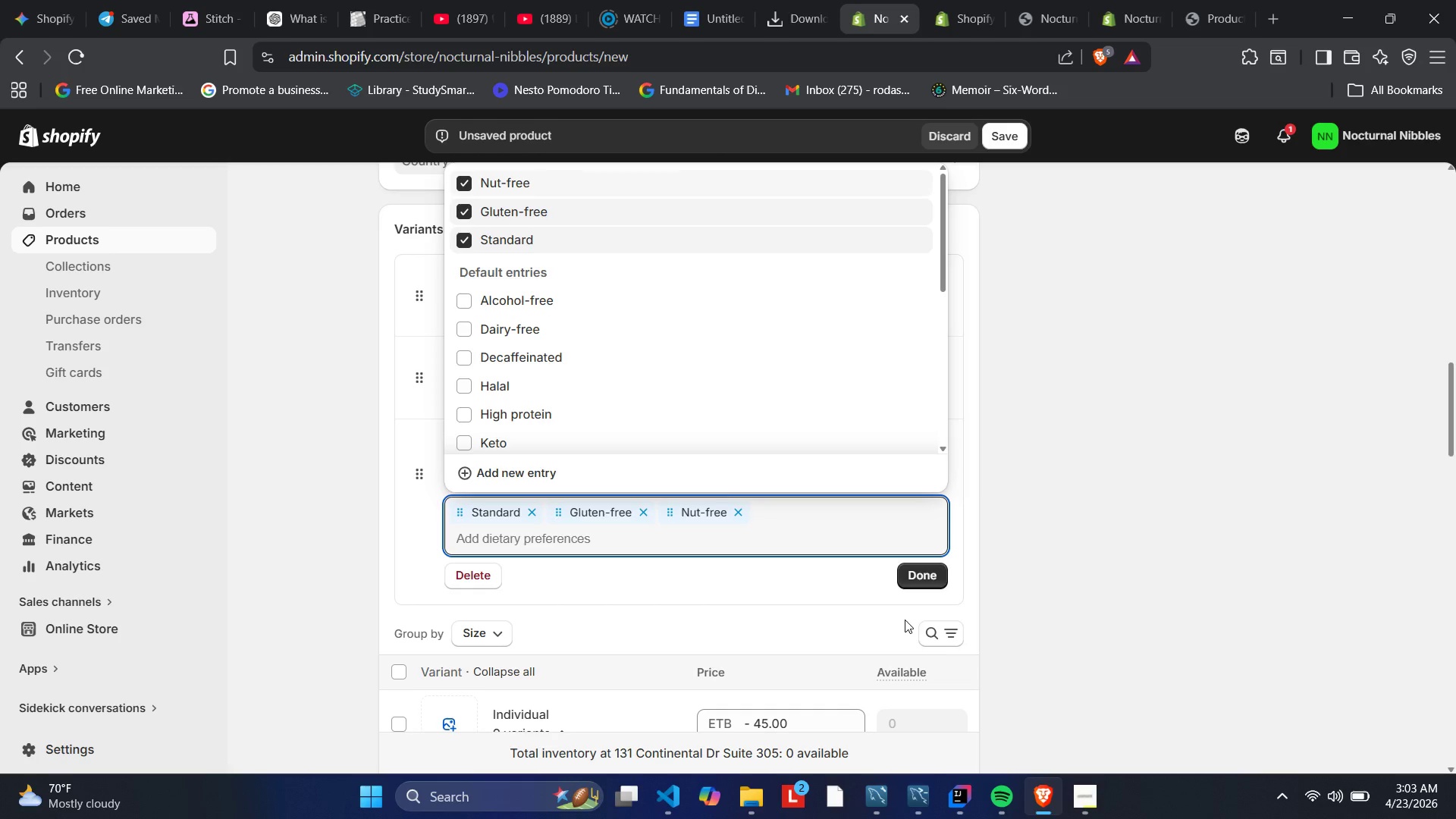 
double_click([918, 587])
 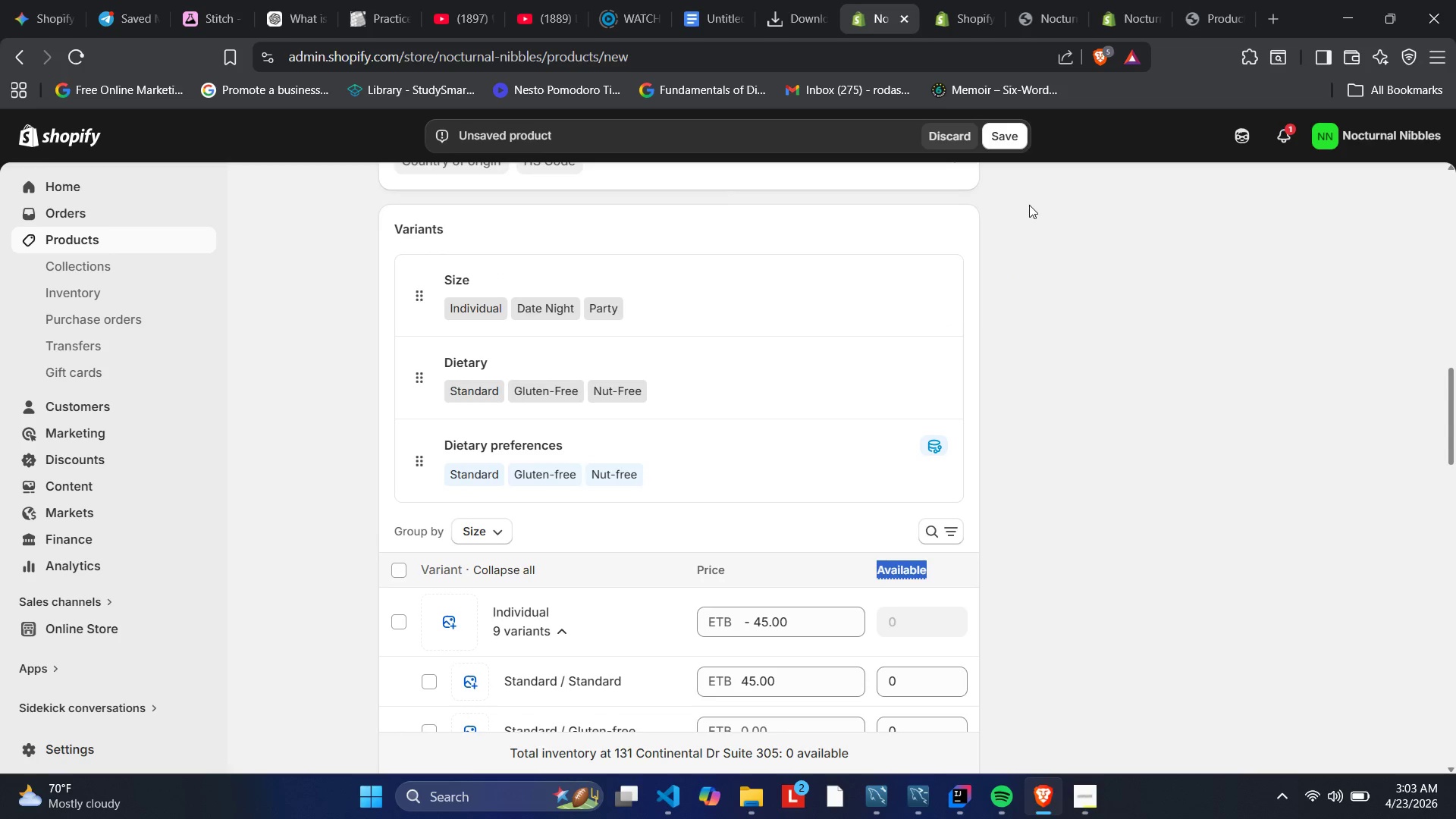 
wait(8.08)
 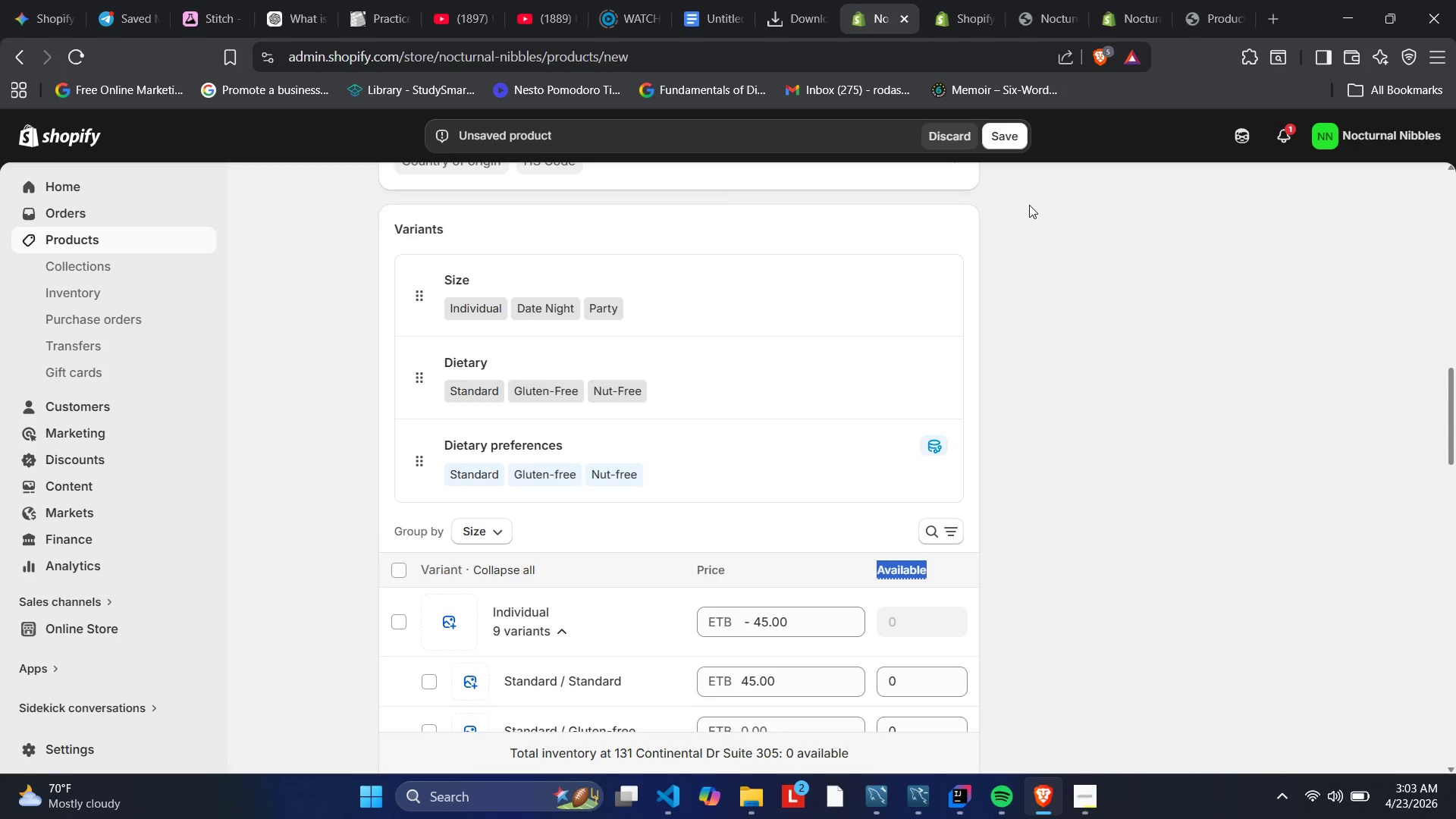 
right_click([748, 546])
 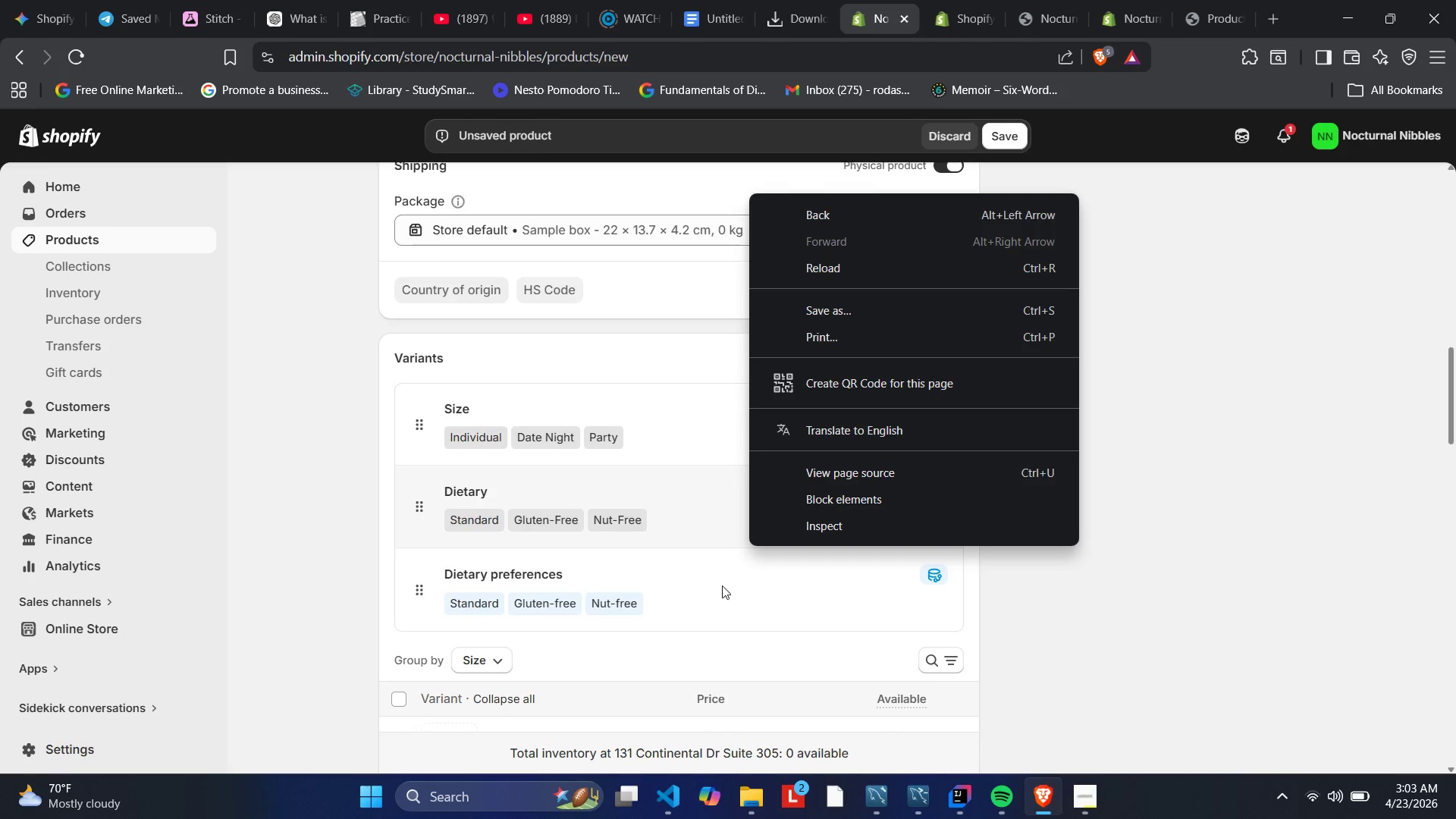 
left_click([722, 585])
 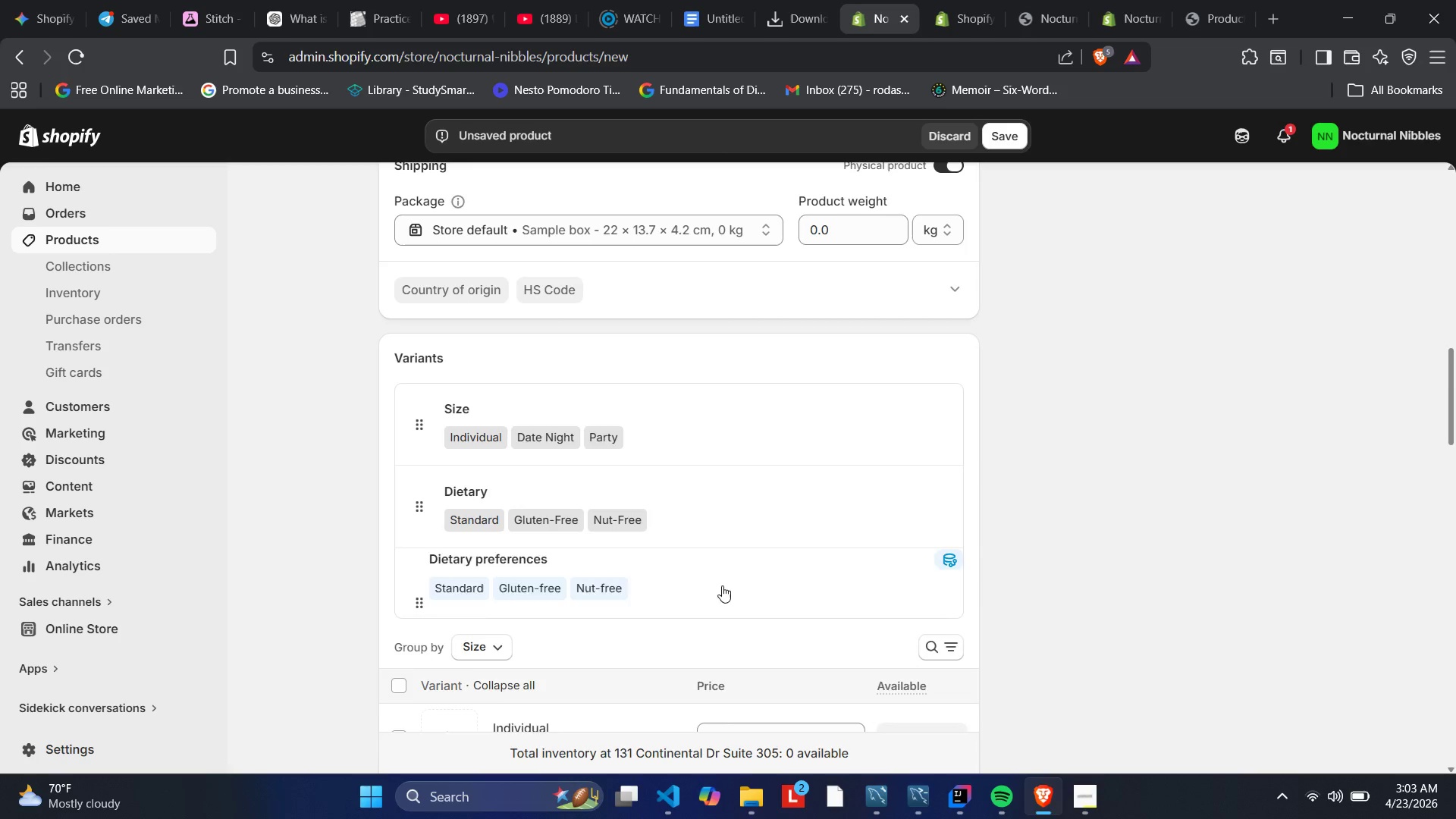 
left_click([722, 585])
 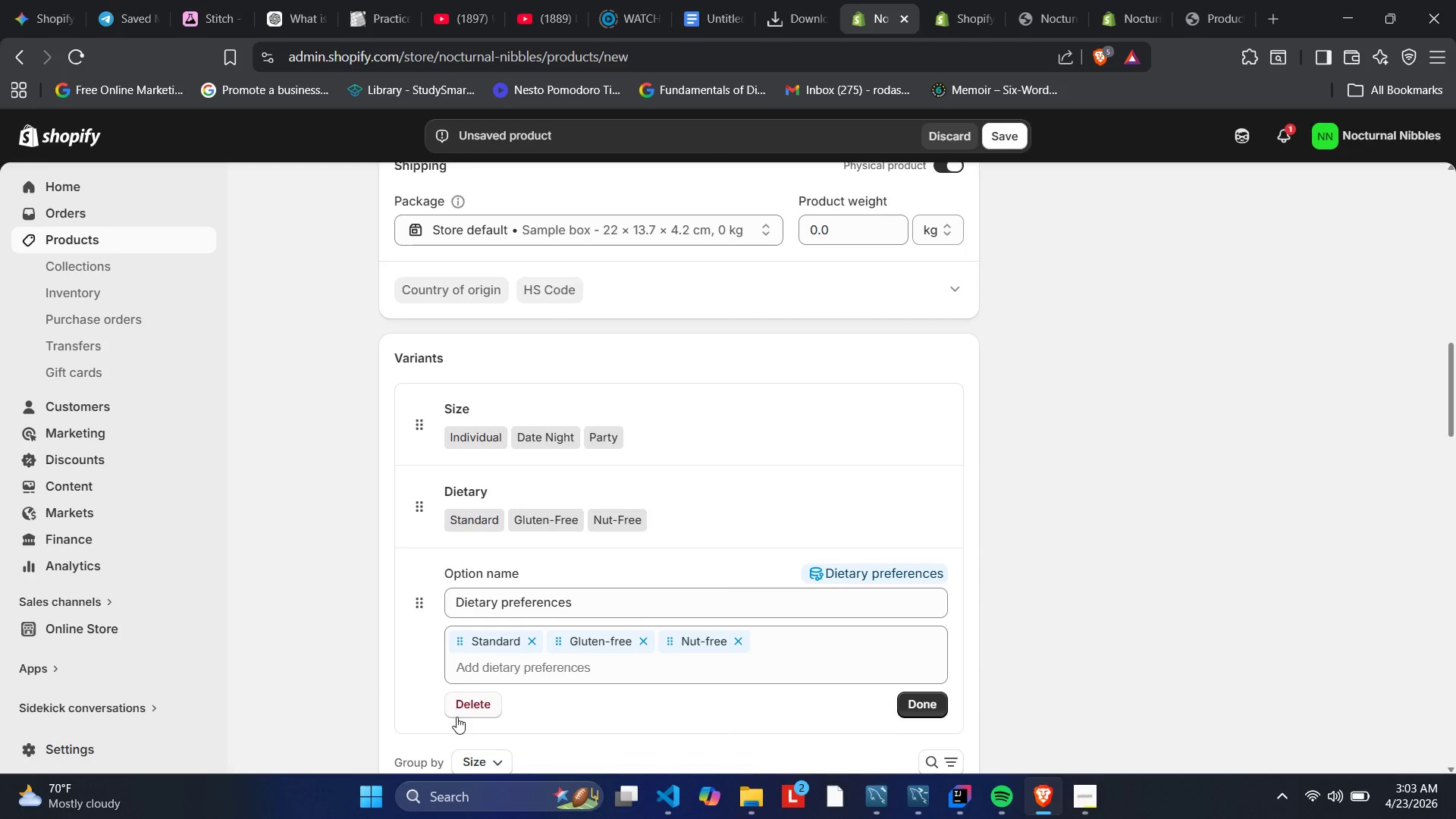 
left_click([463, 712])
 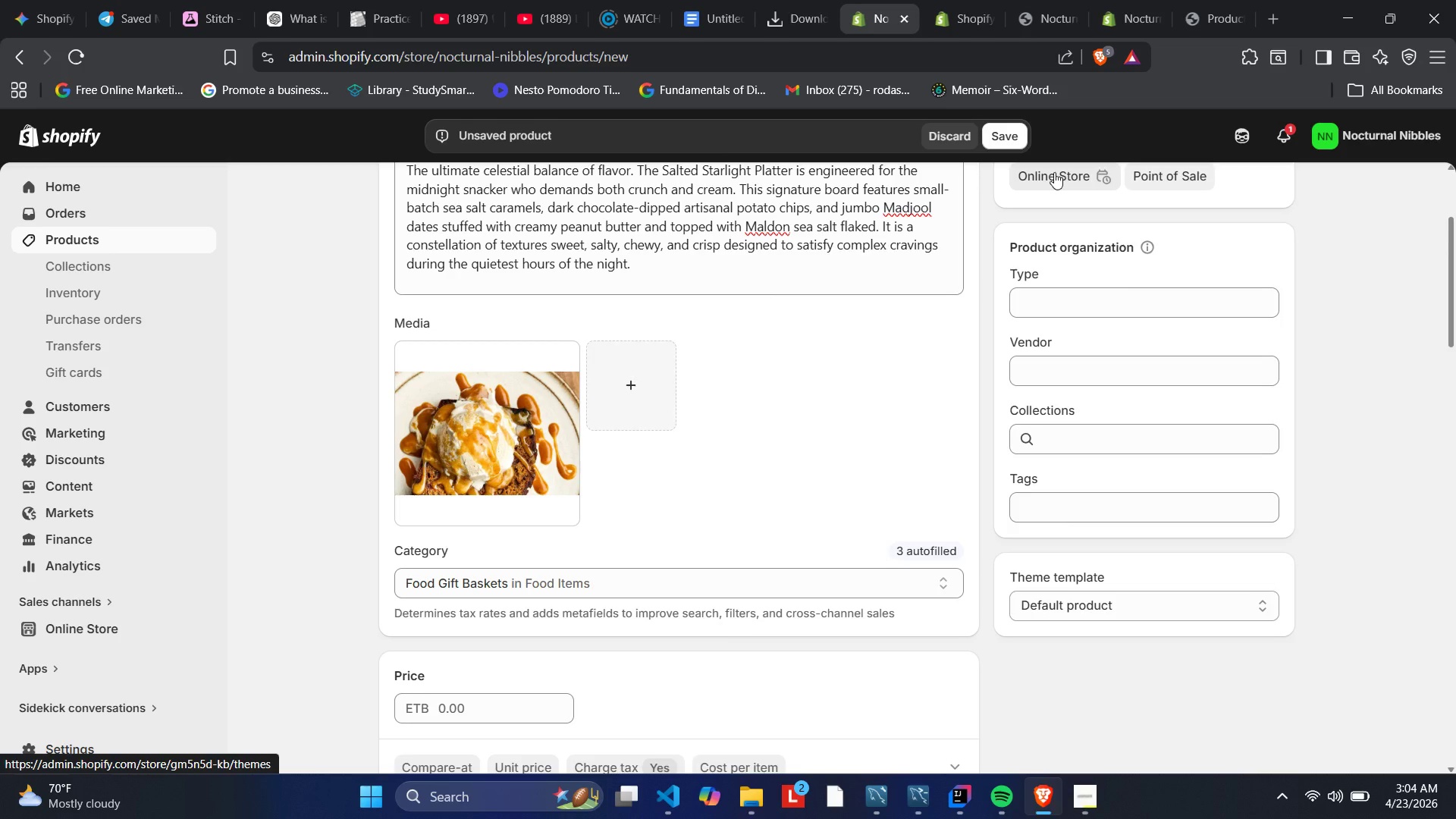 
wait(27.8)
 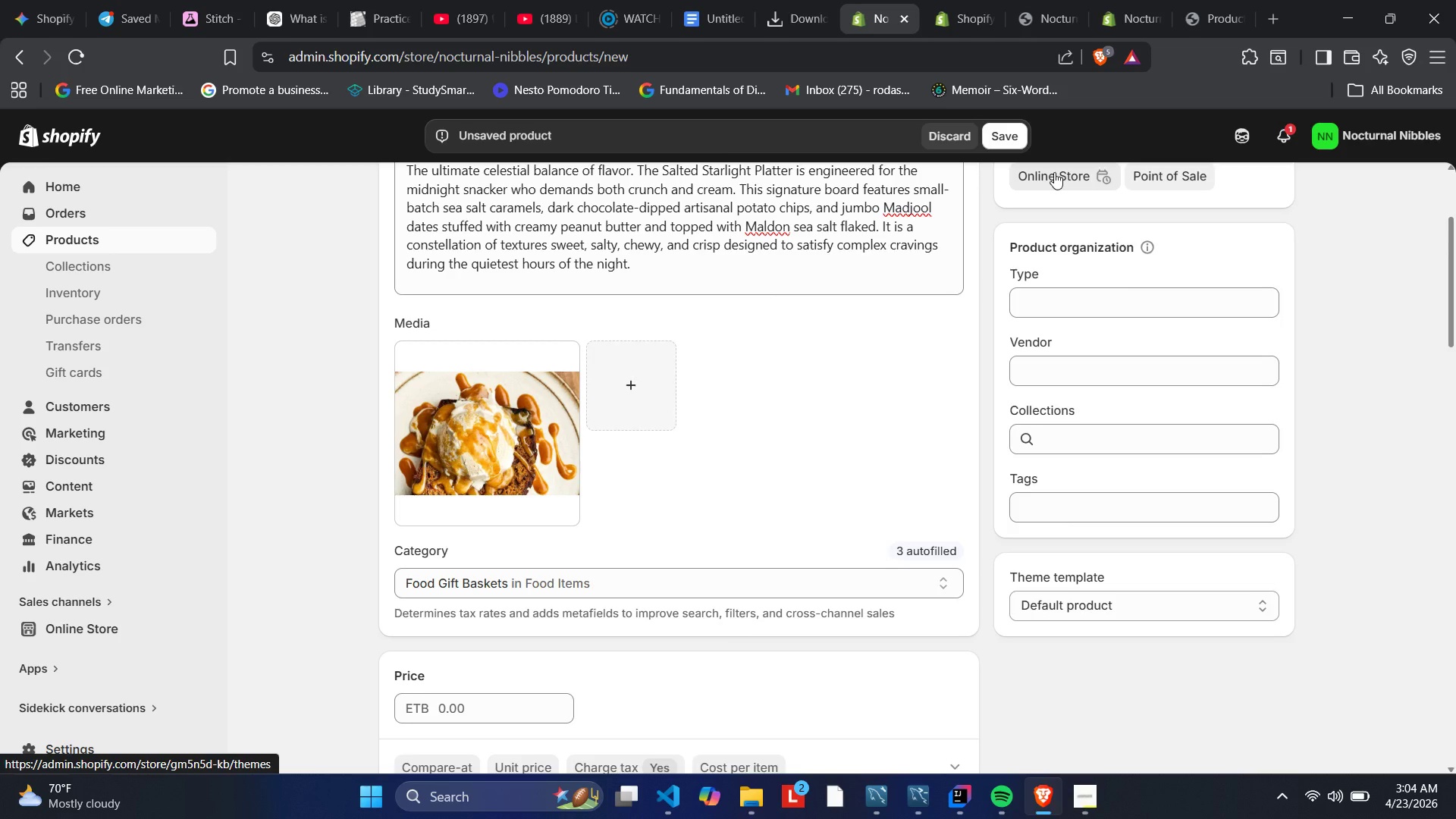 
left_click([1043, 309])
 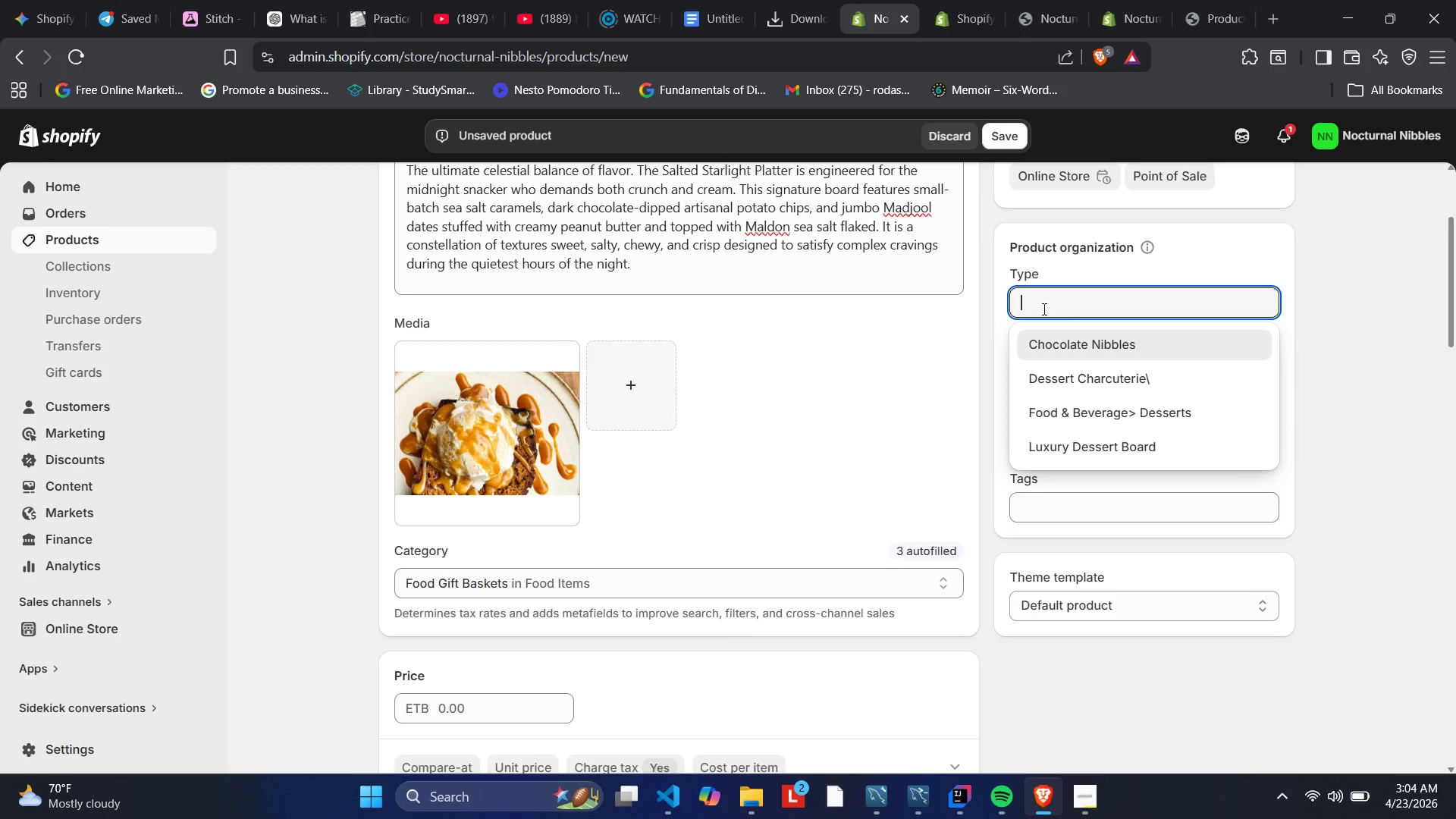 
type(Sweet )
 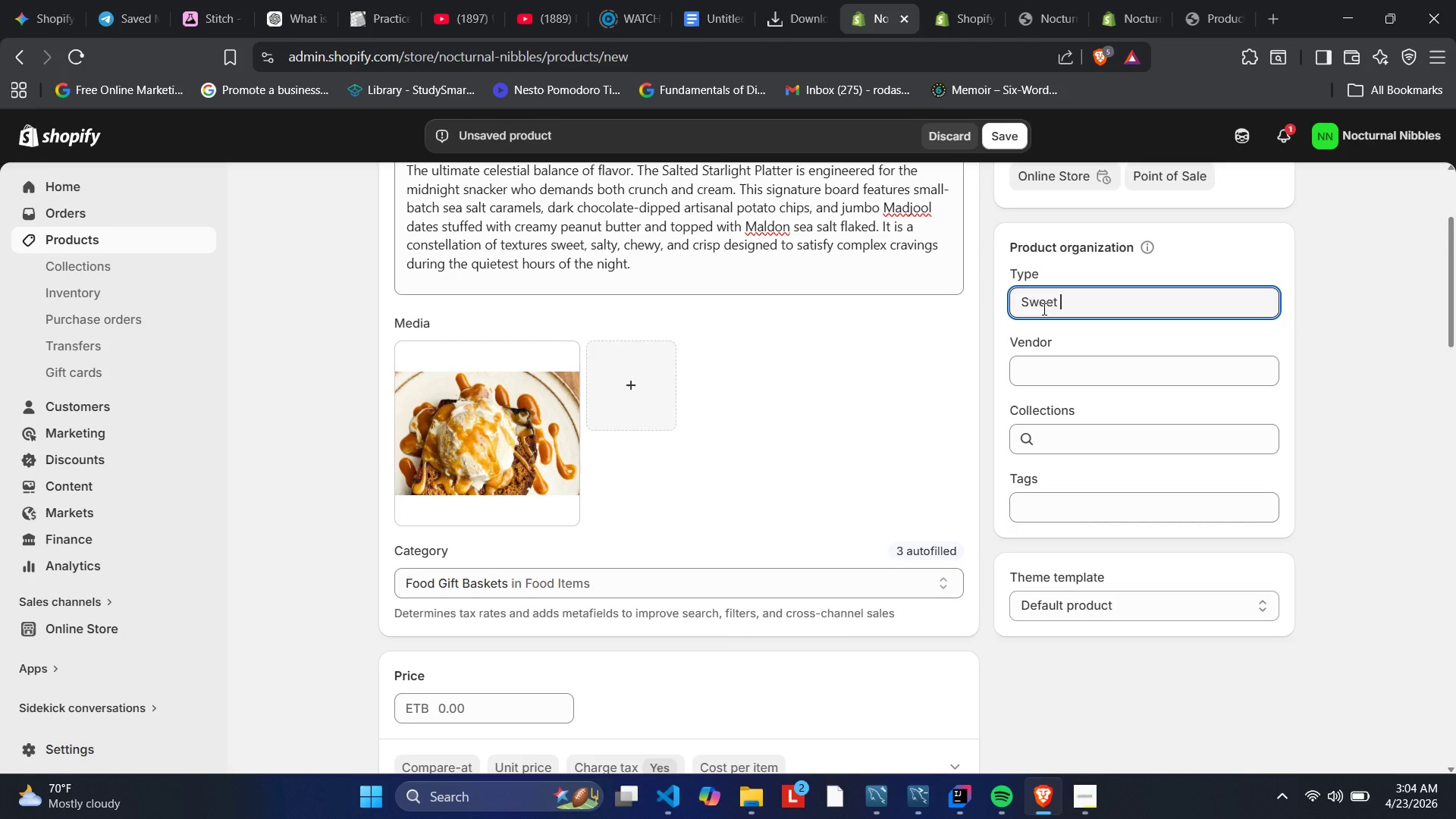 
type(& Salty Platter)
 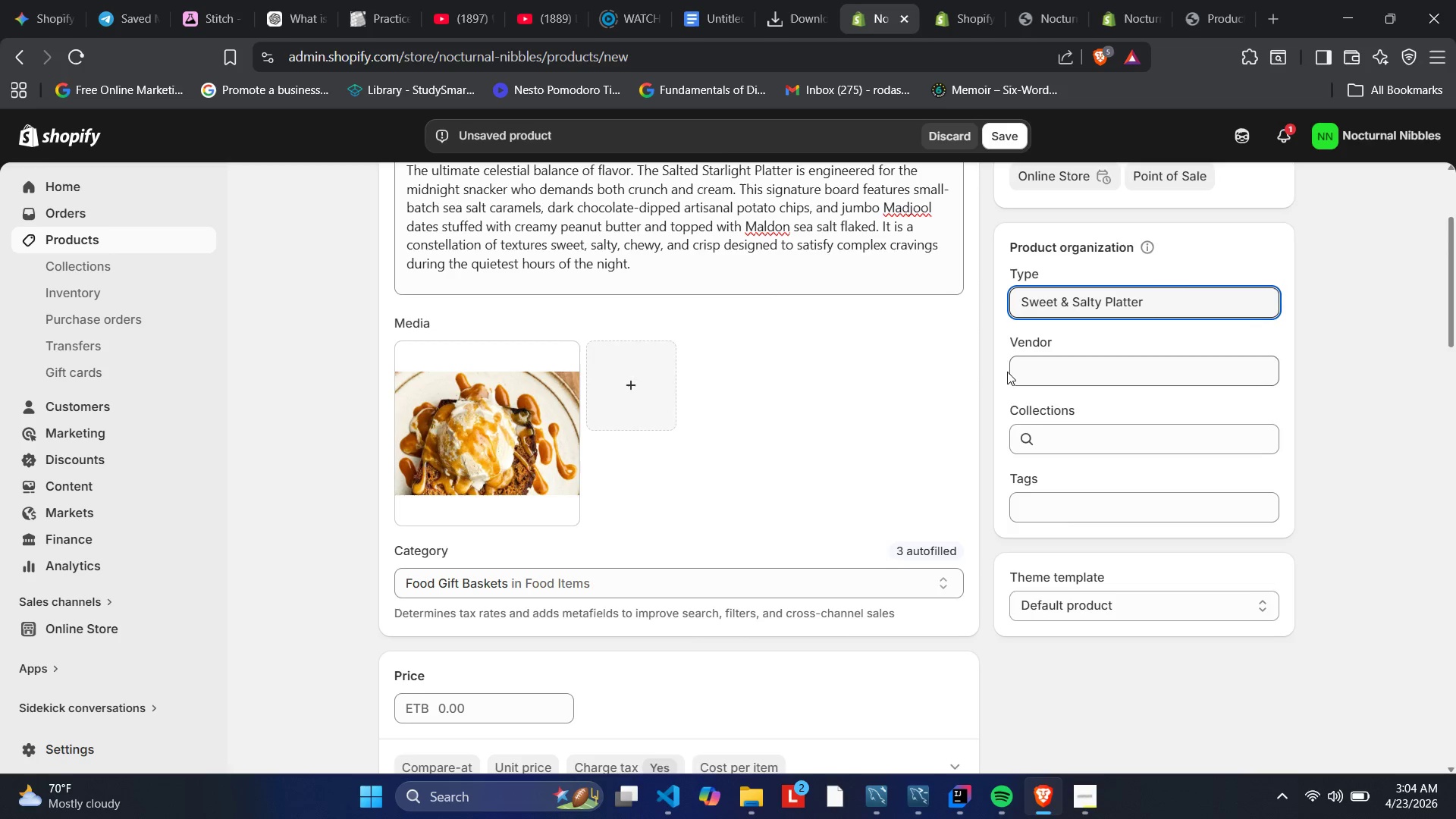 
left_click([1021, 384])
 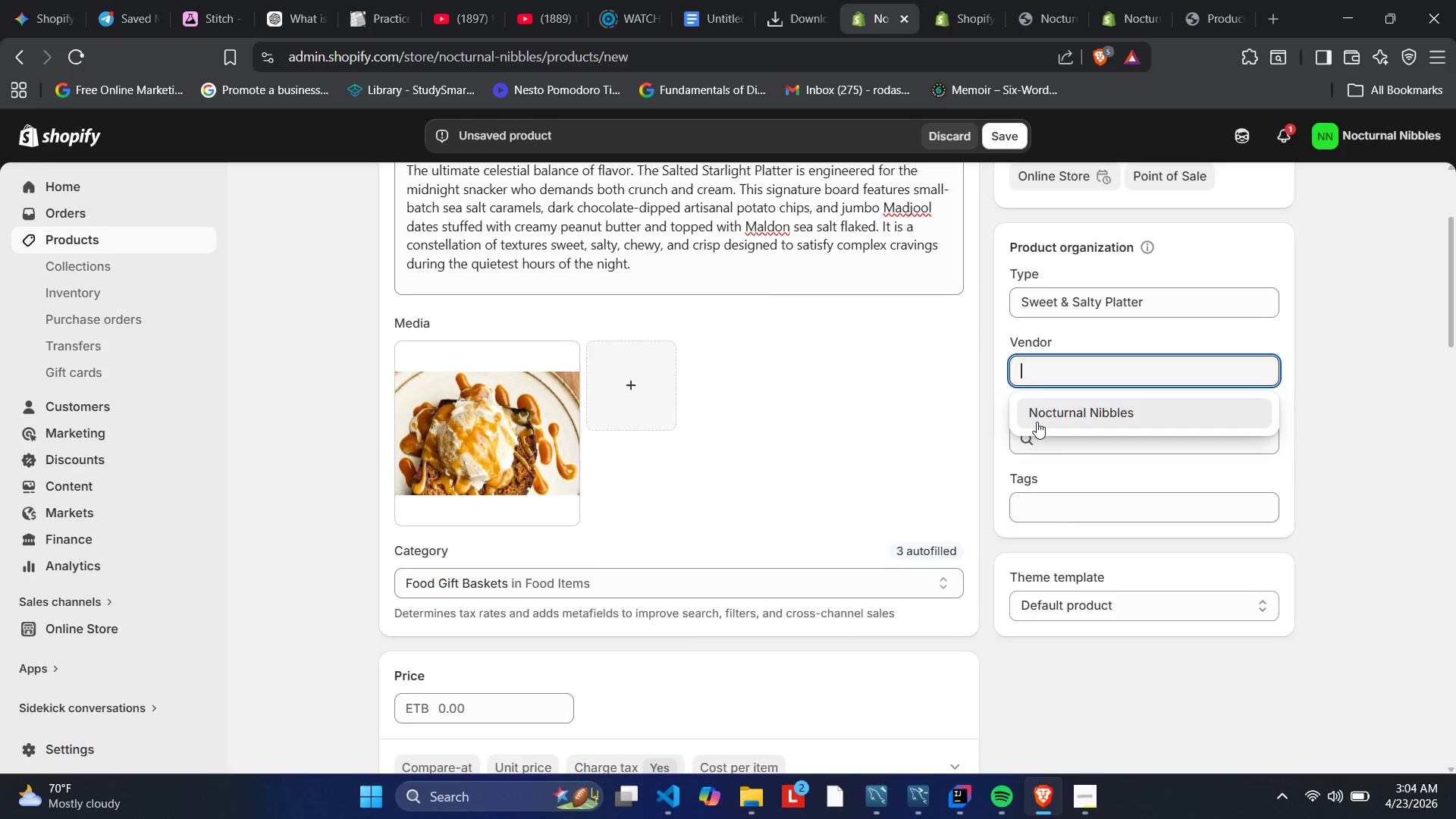 
left_click([1037, 420])
 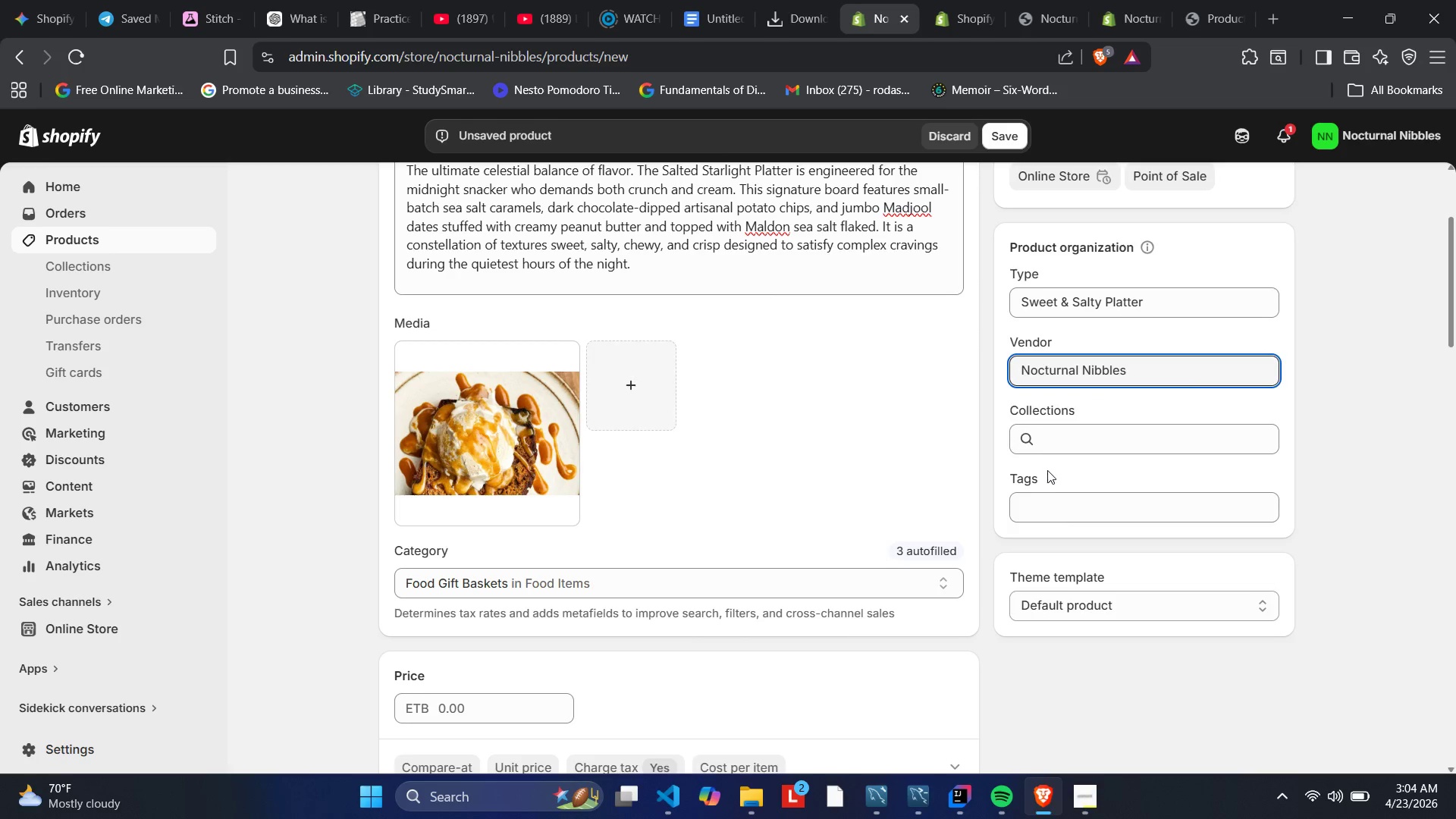 
left_click([1057, 493])
 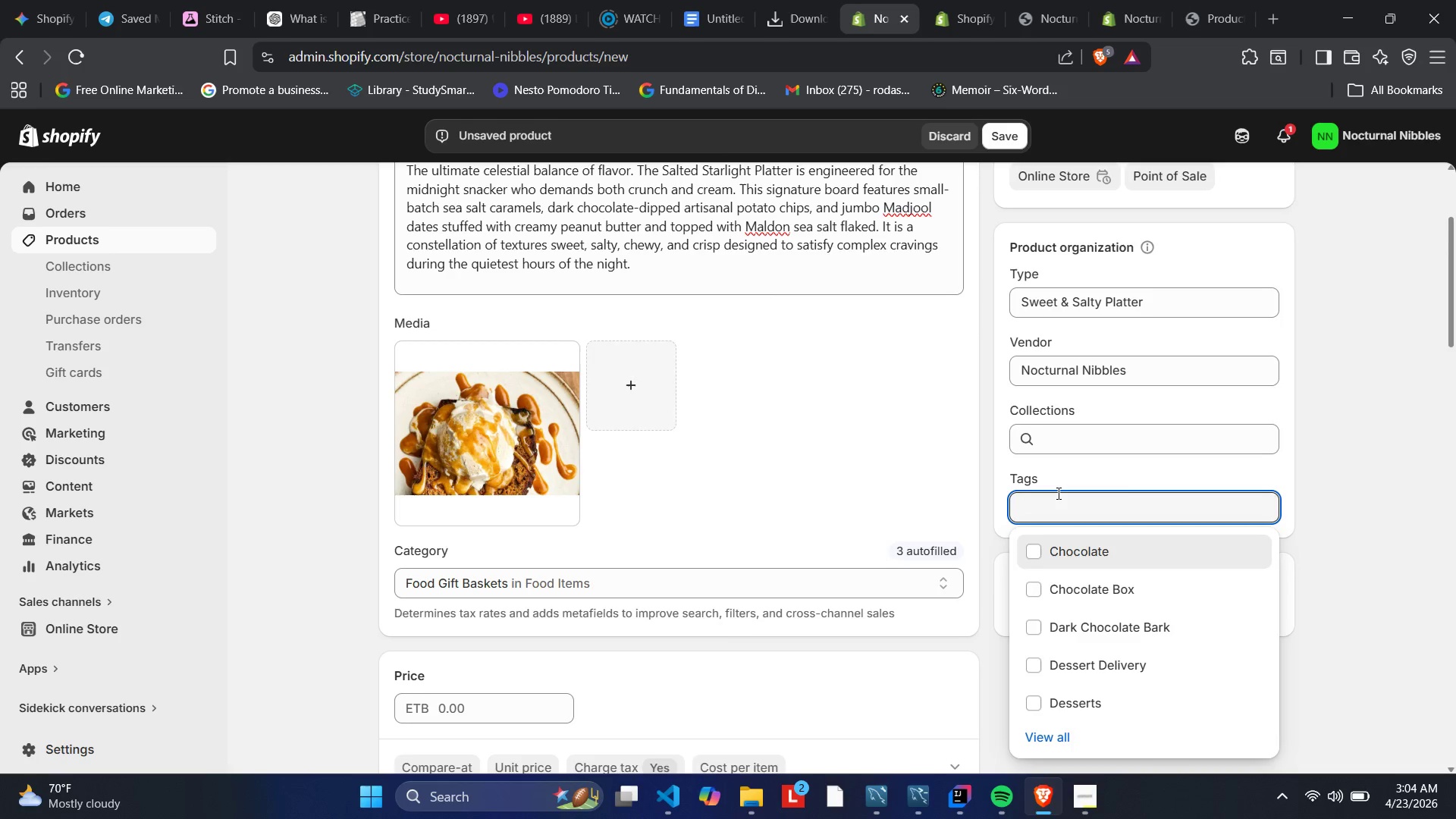 
type(Sweet and Salty)
 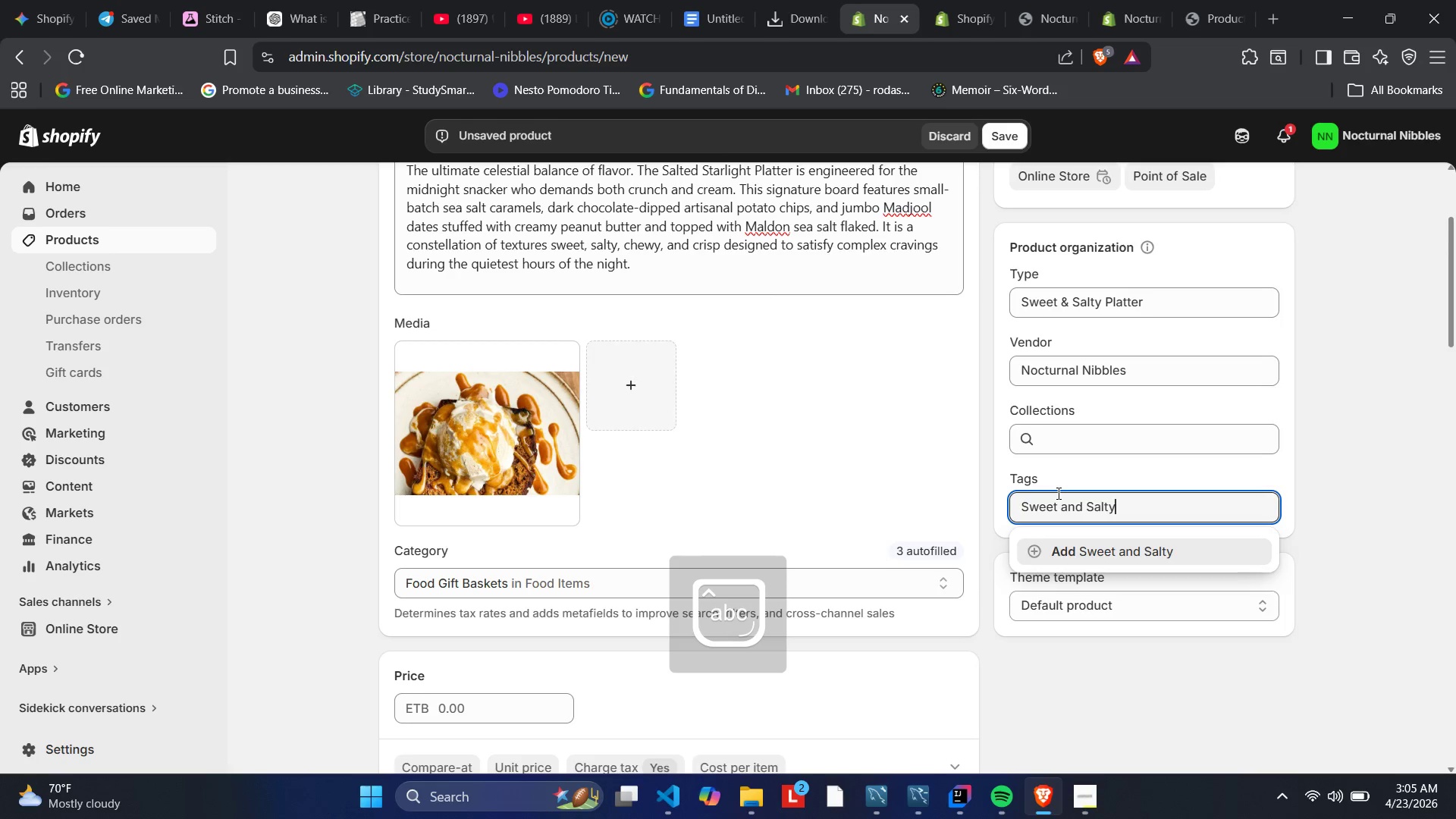 
key(Enter)
 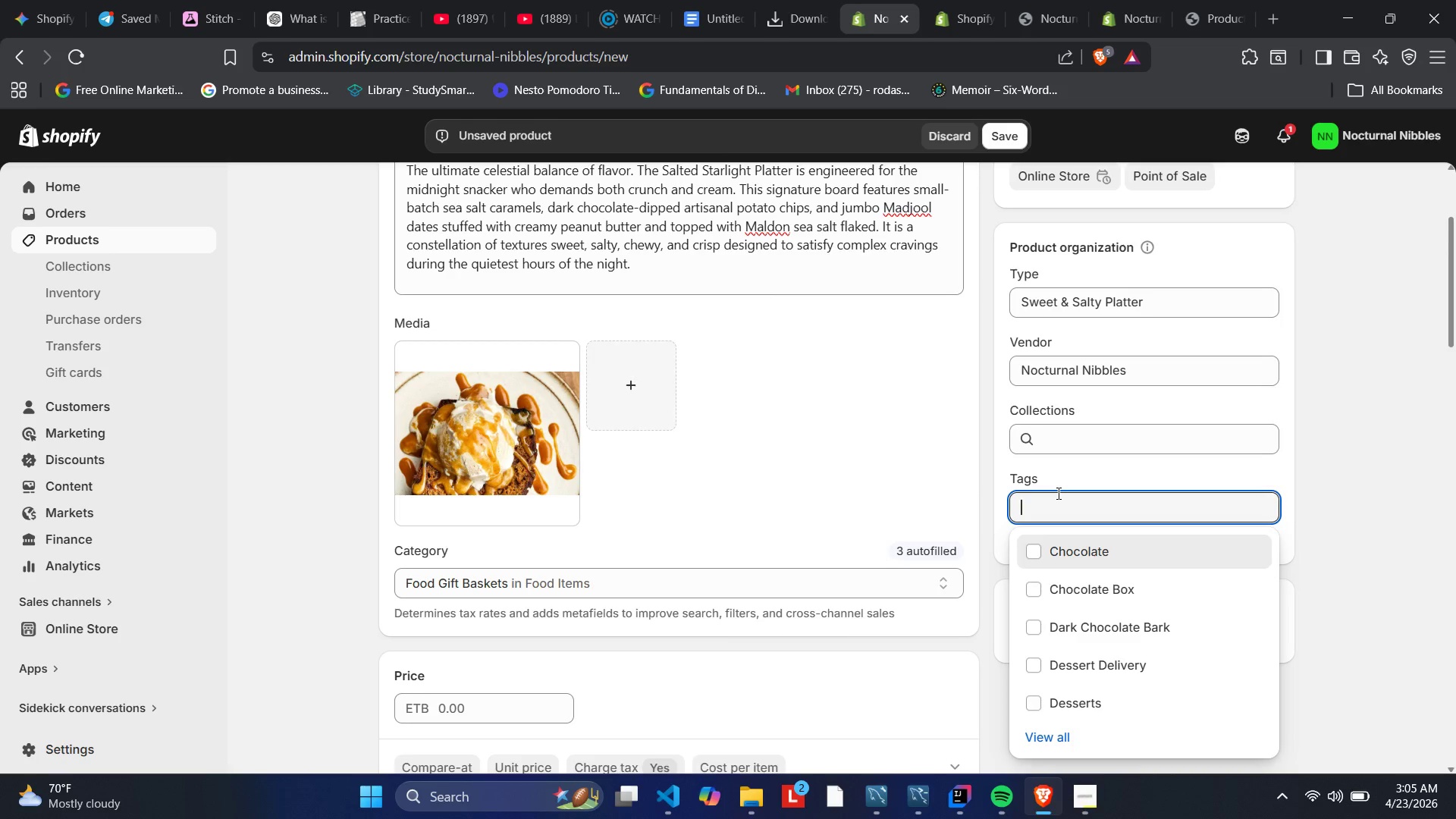 
type(Caramel)
 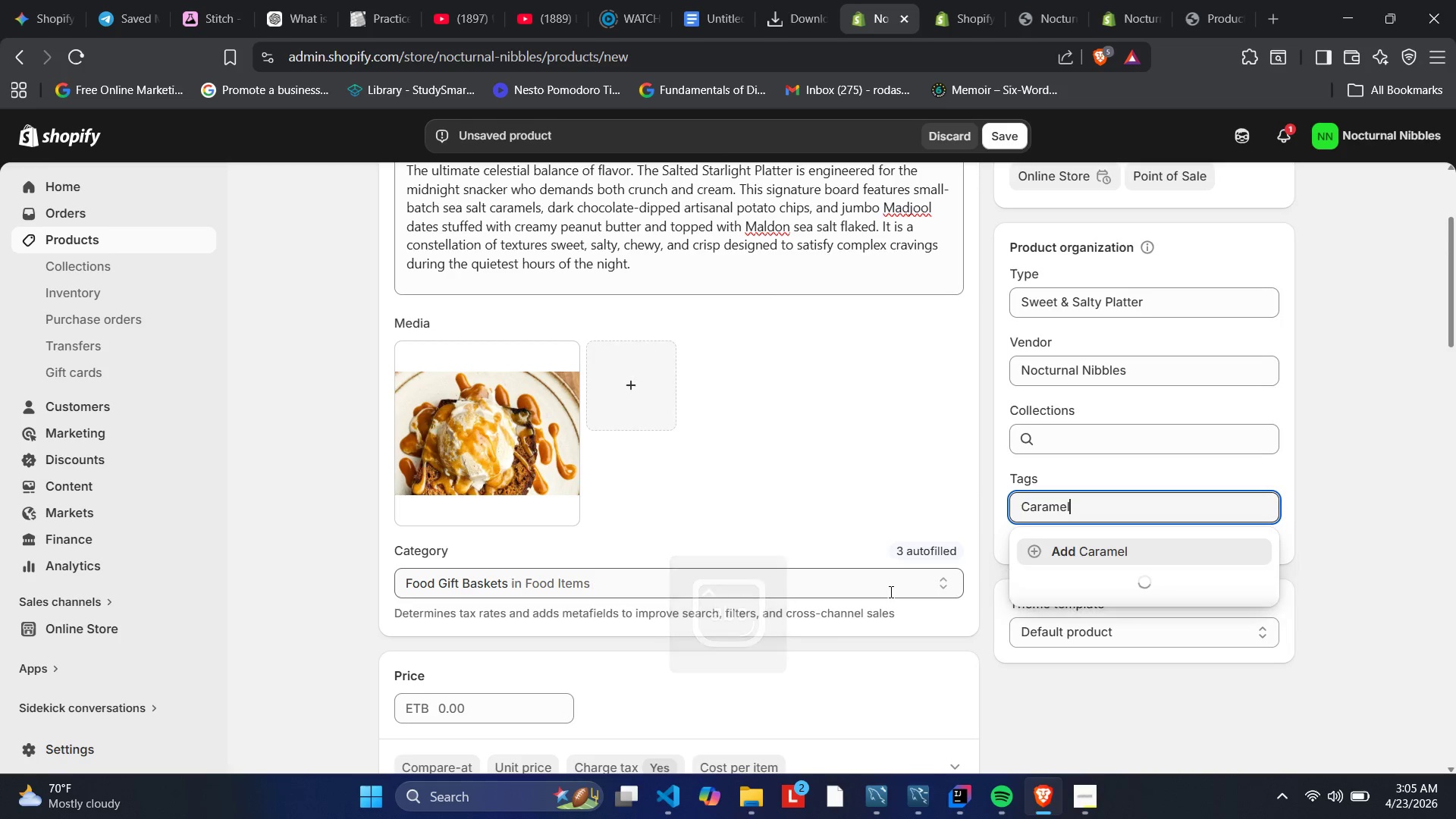 
key(Enter)
 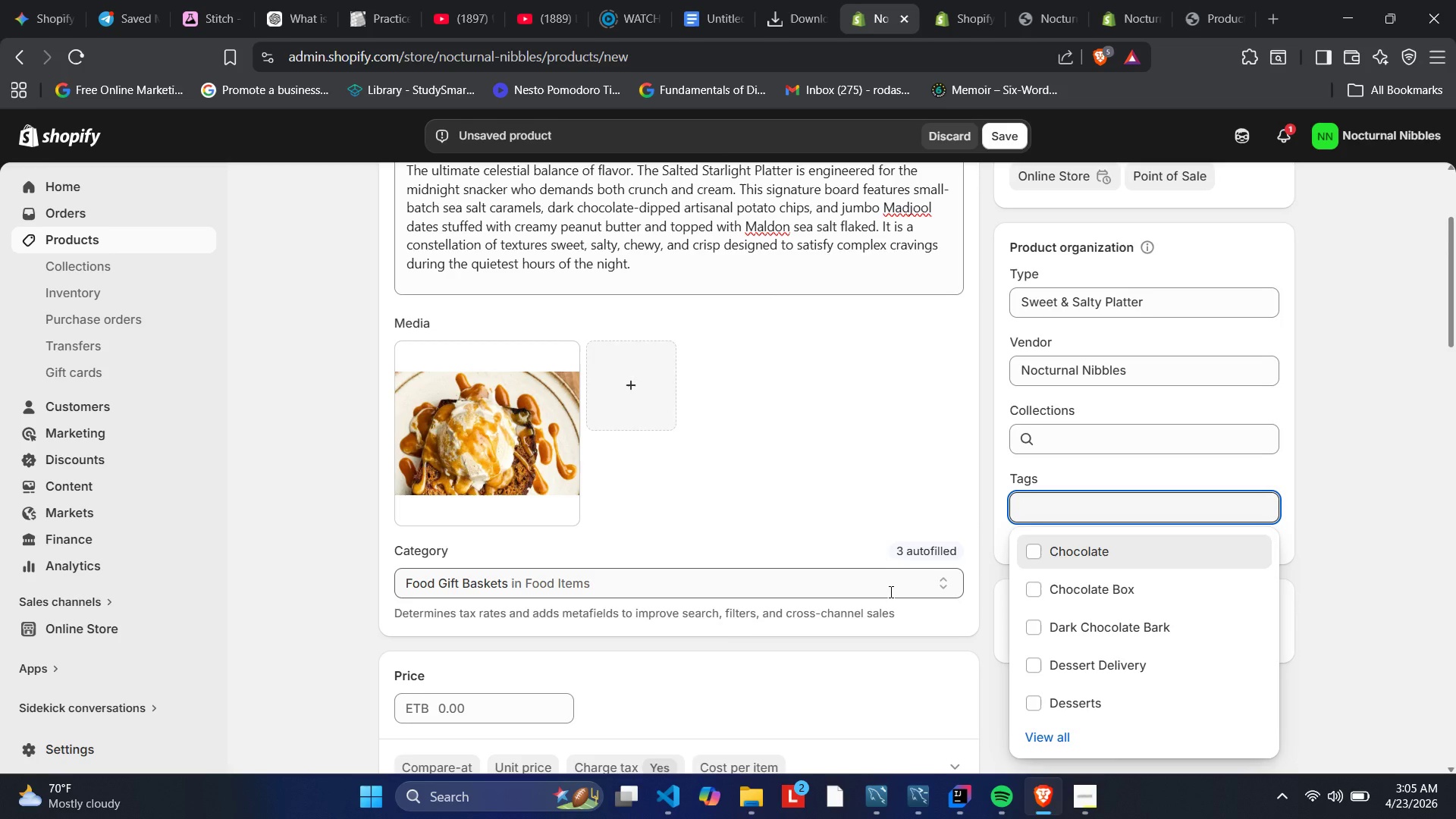 
type(Snacks)
 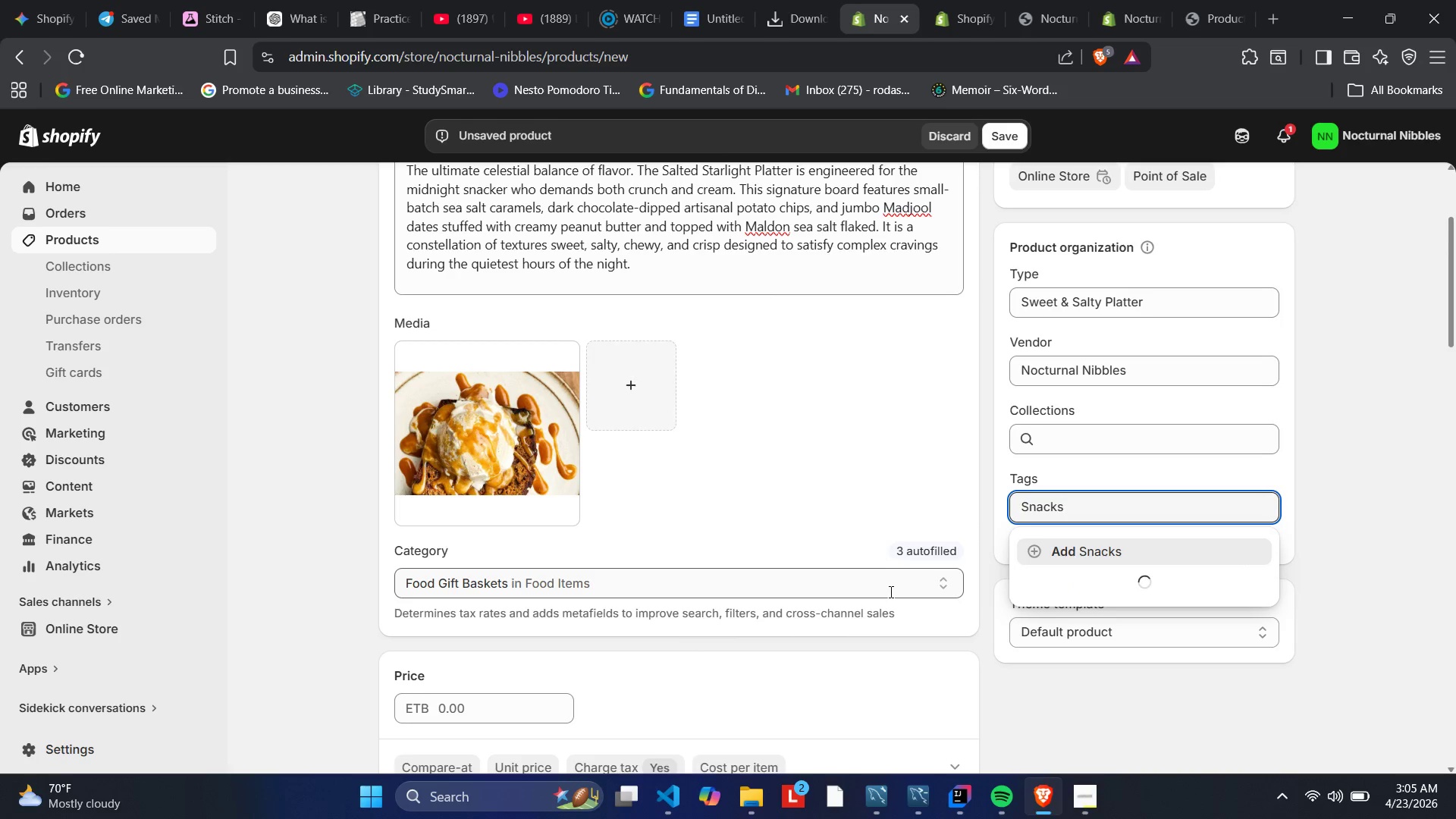 
key(Enter)
 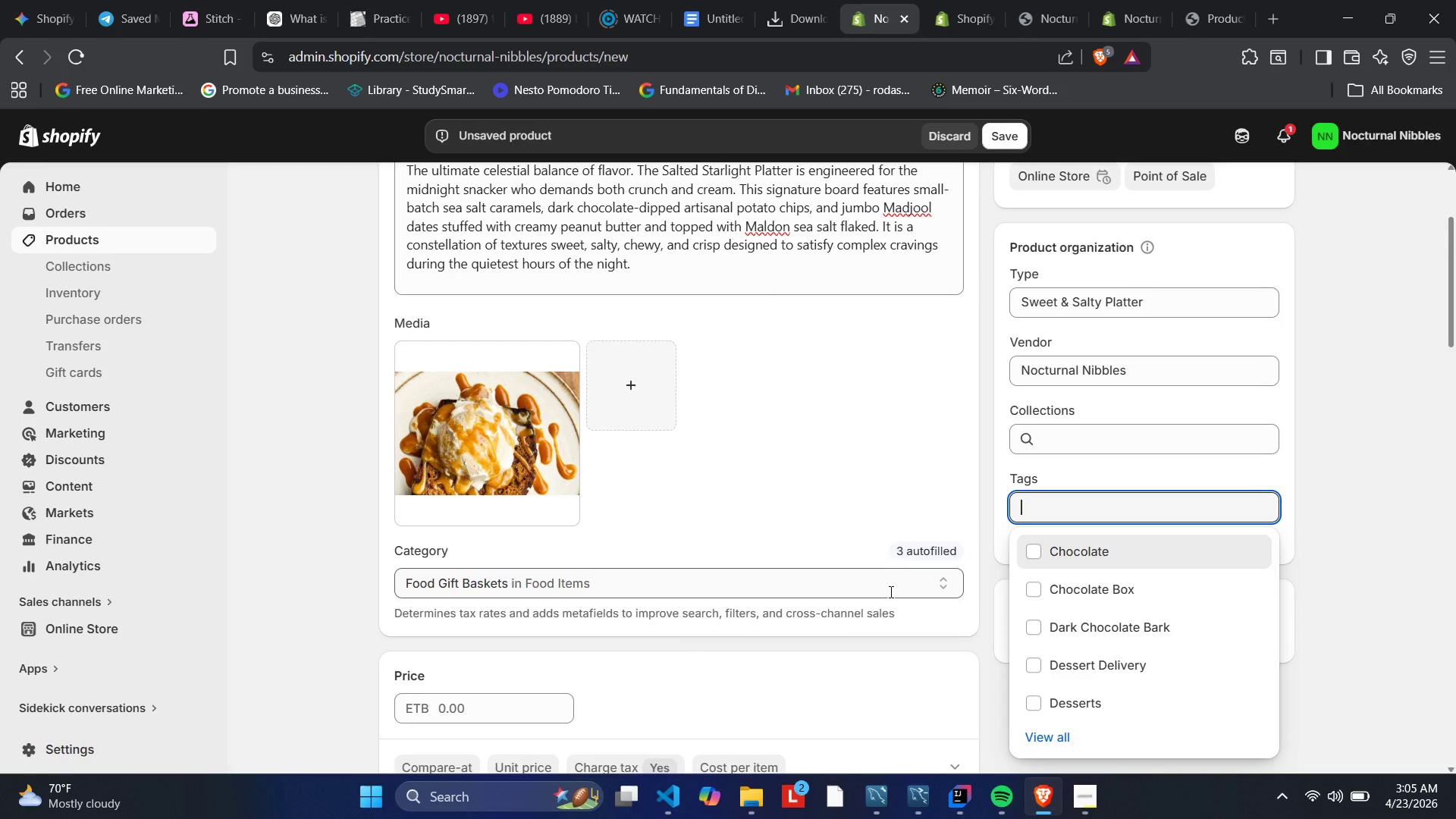 
type(Pretzels)
 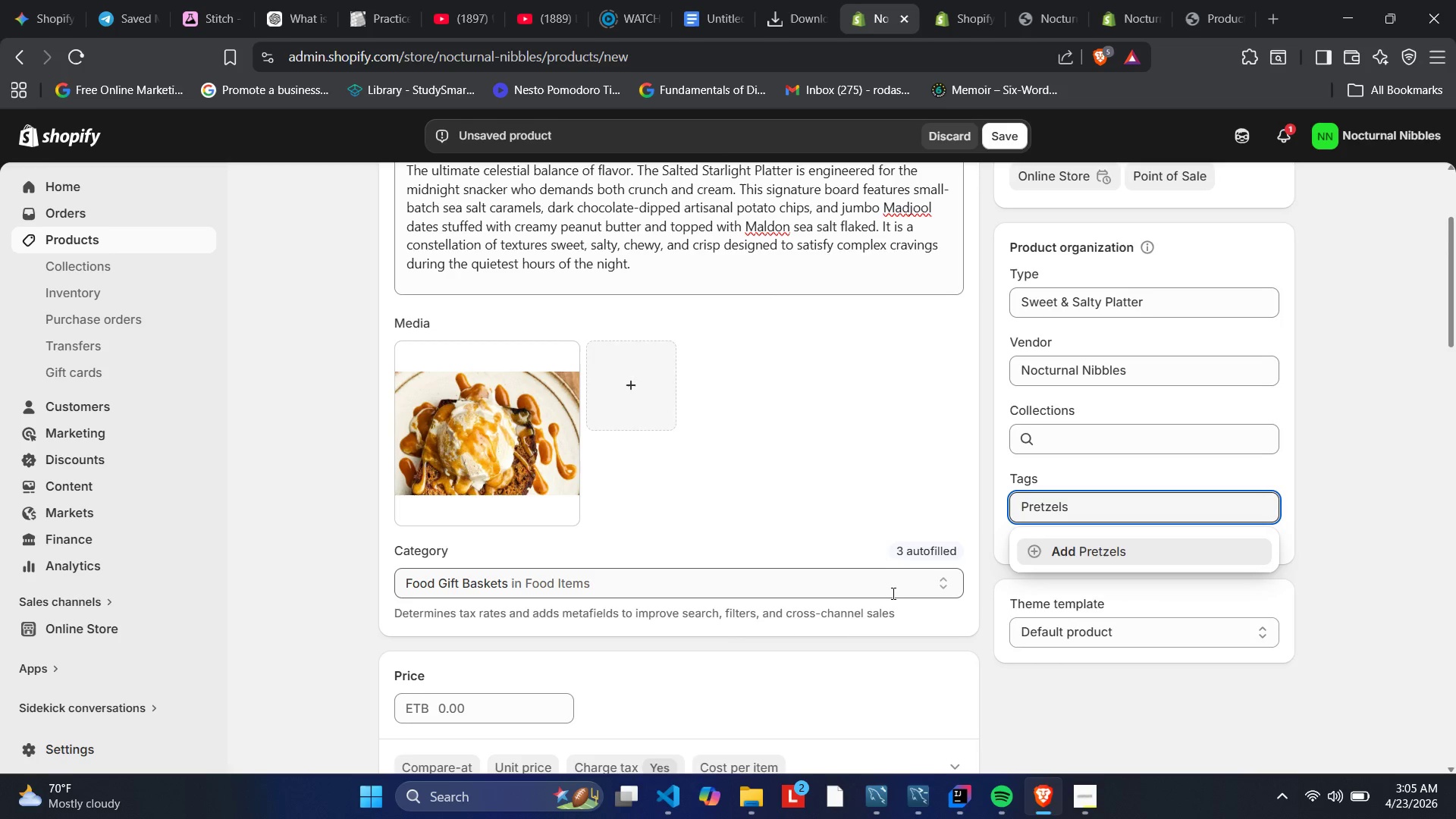 
wait(5.16)
 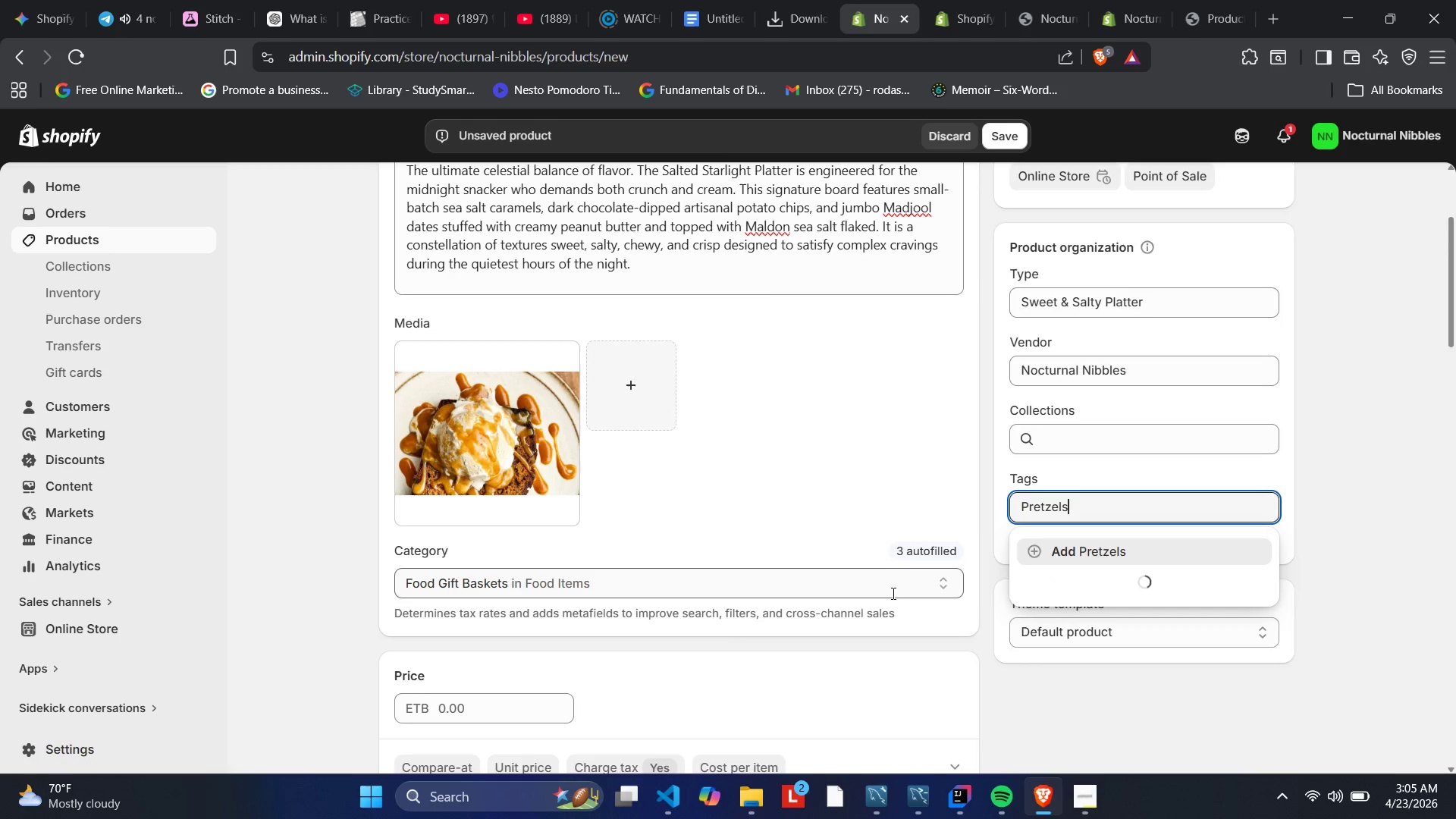 
key(Enter)
 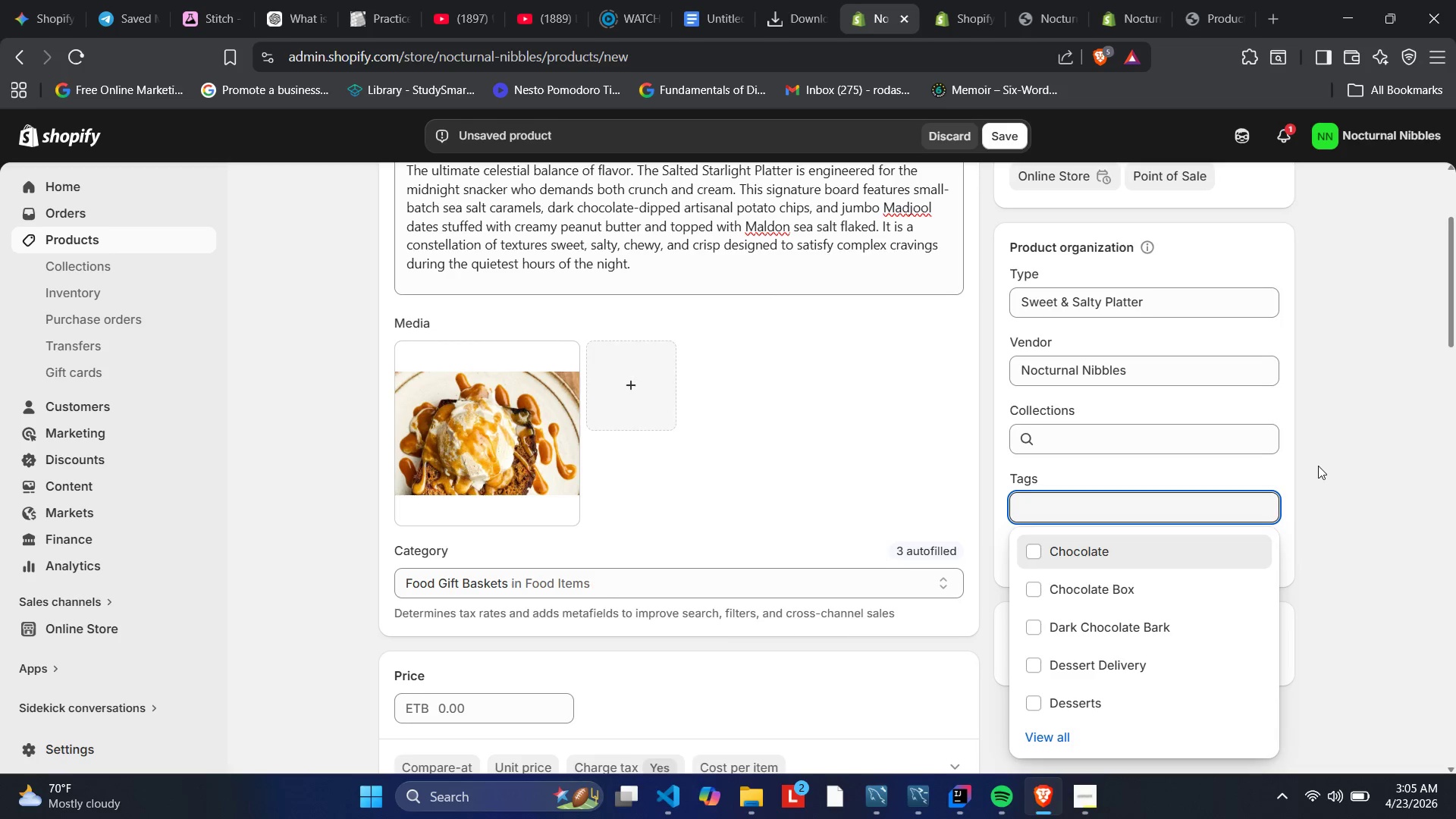 
type(Late Night Crubch)
 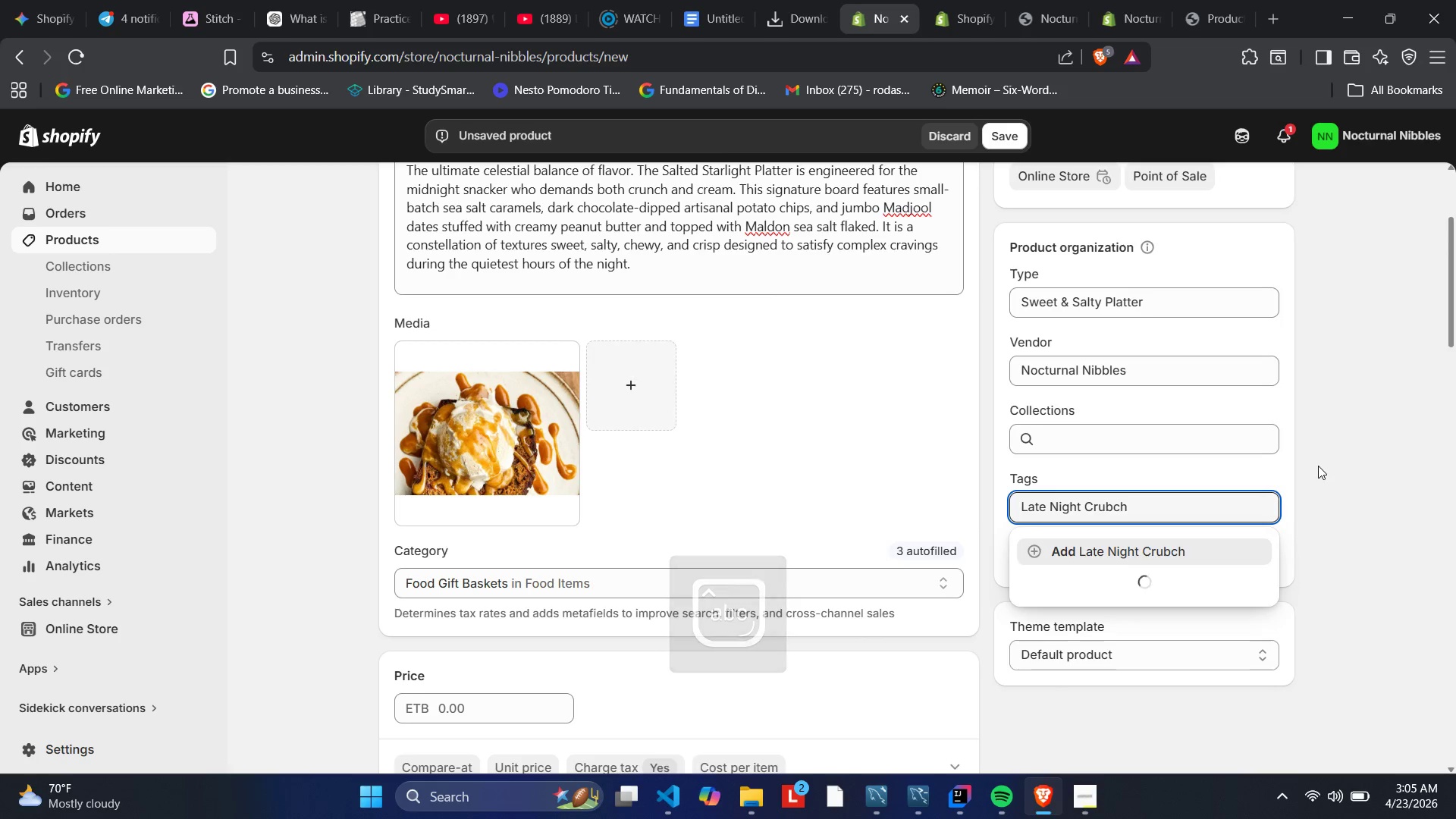 
key(Enter)
 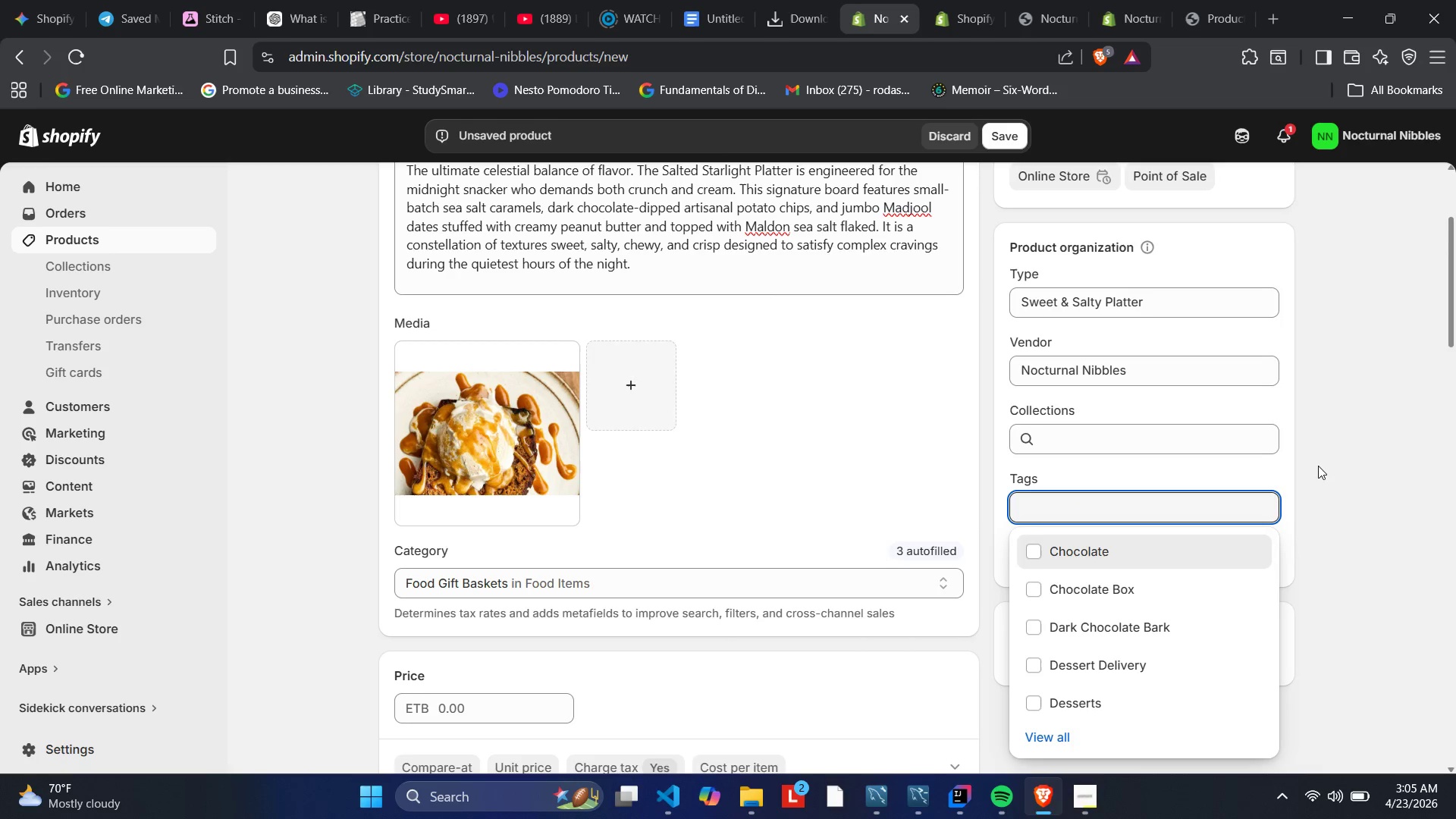 
type(Gour)
 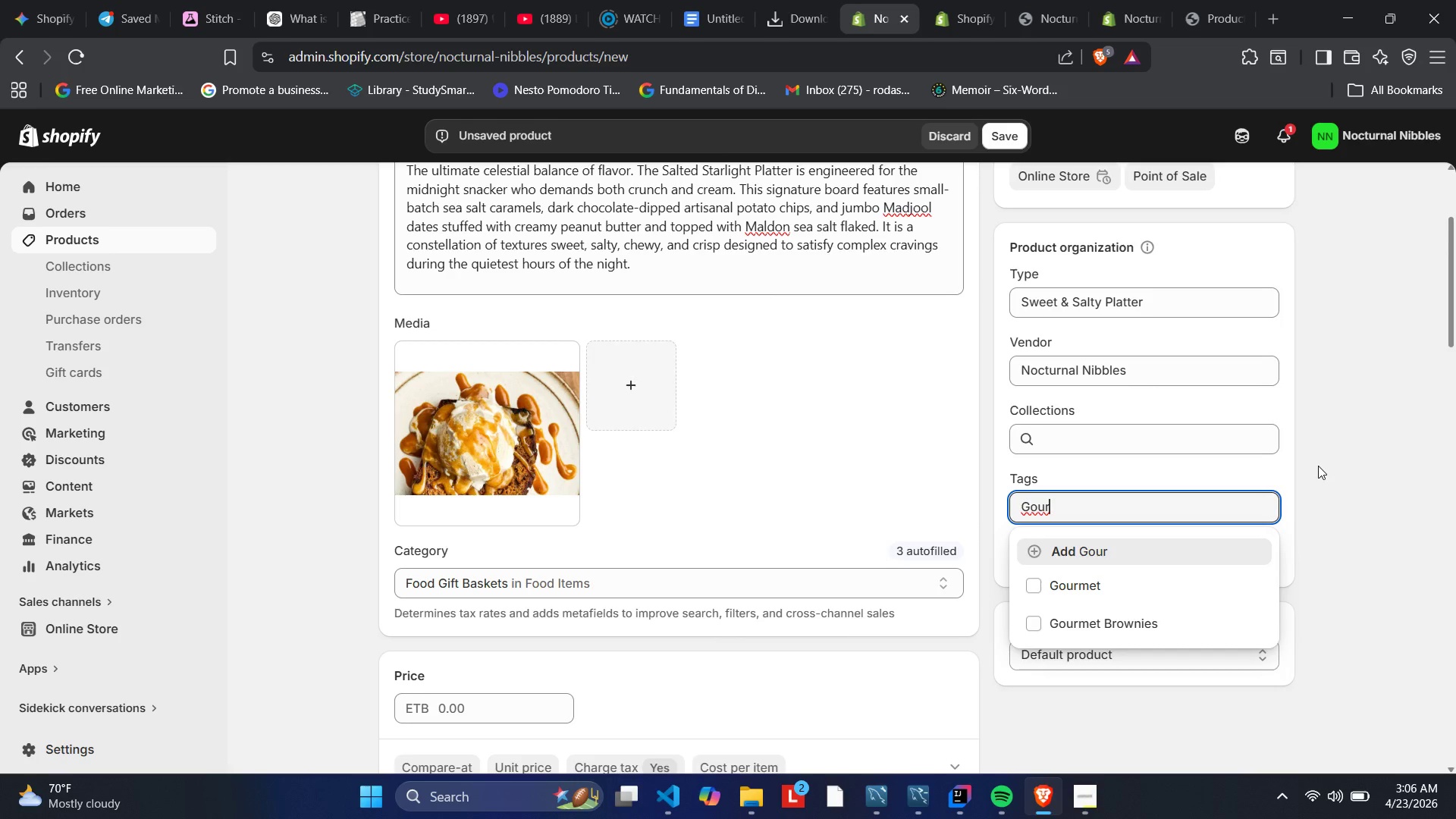 
wait(7.14)
 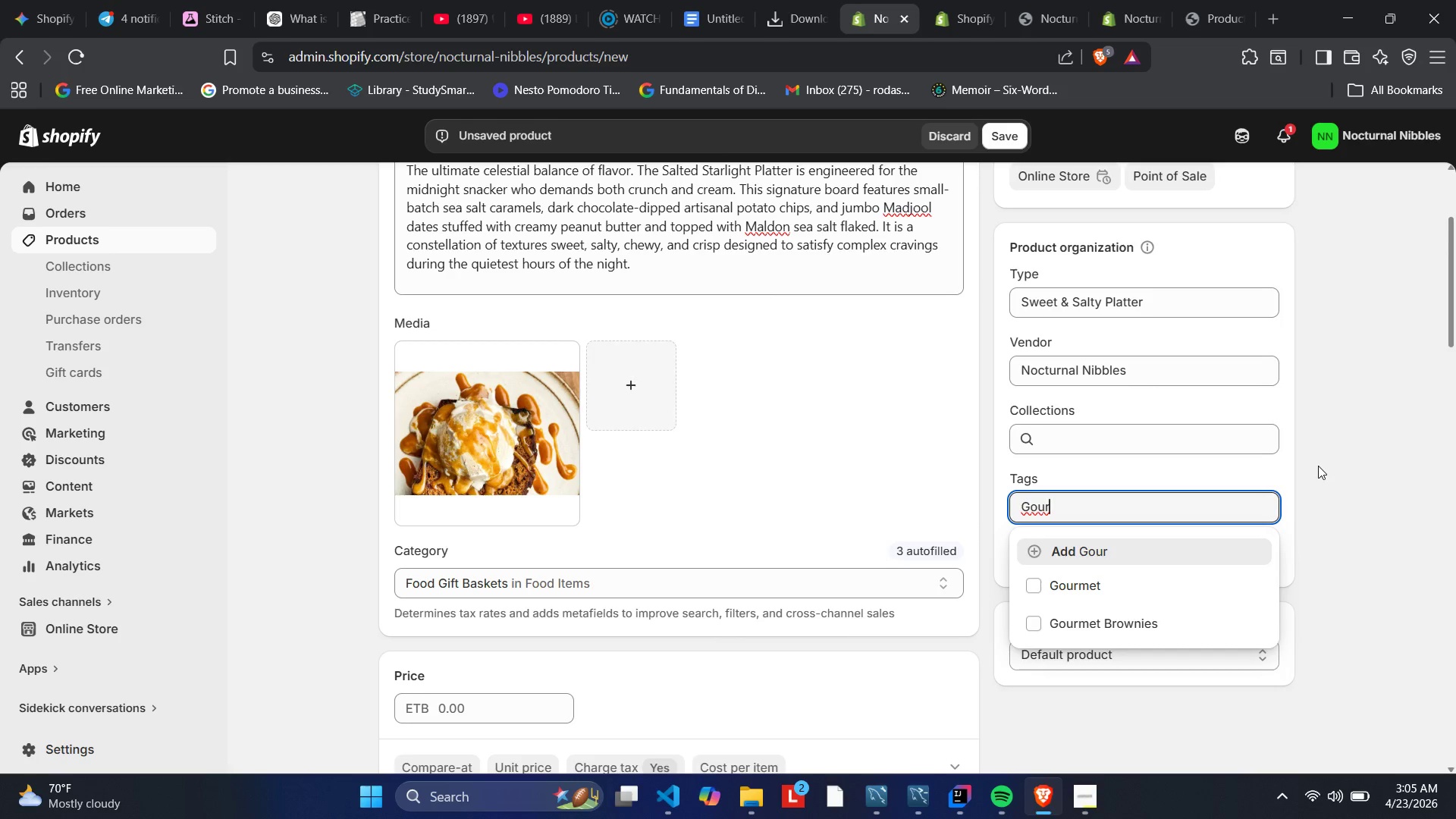 
type(met Datez. Art)
 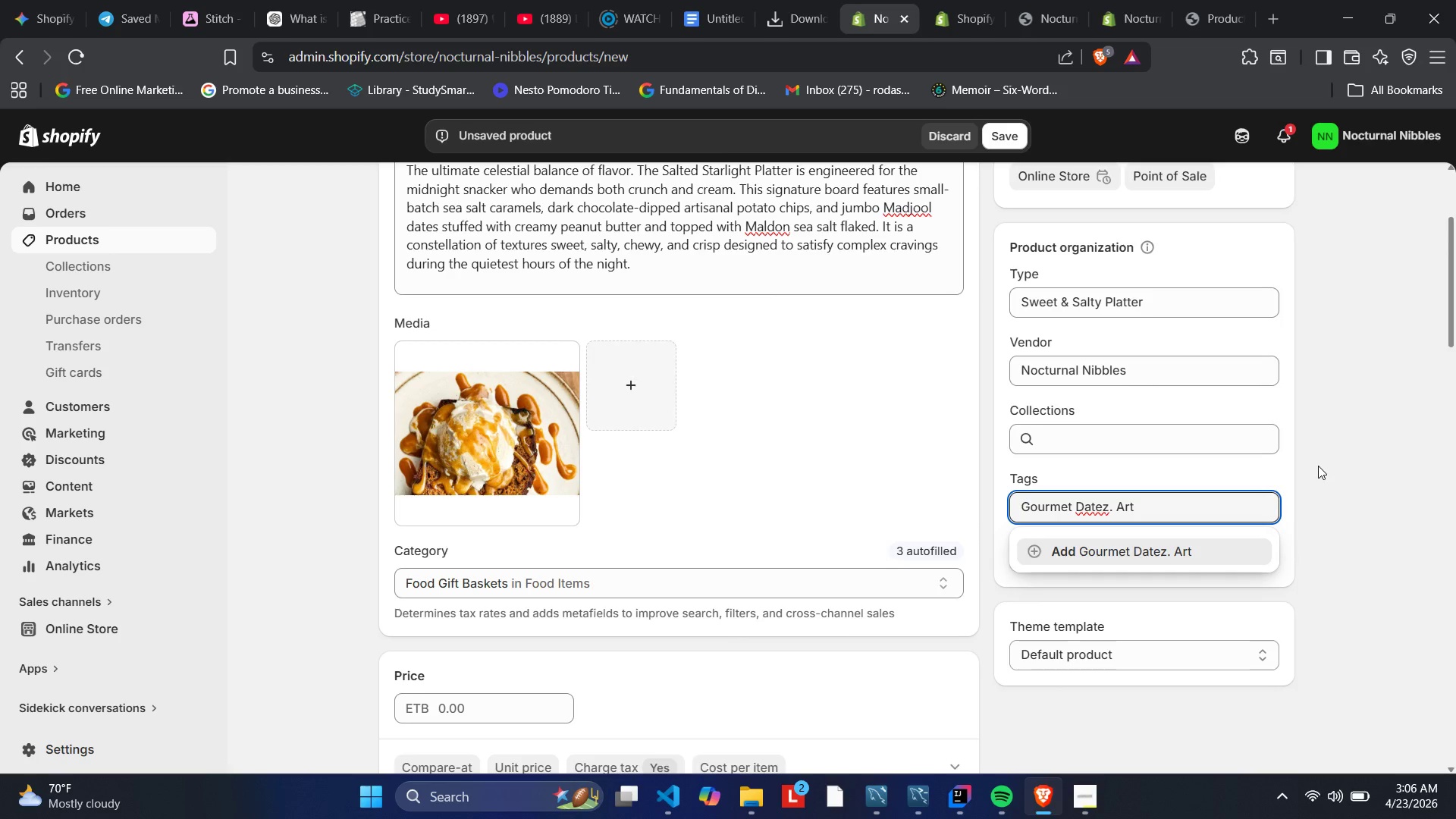 
wait(5.02)
 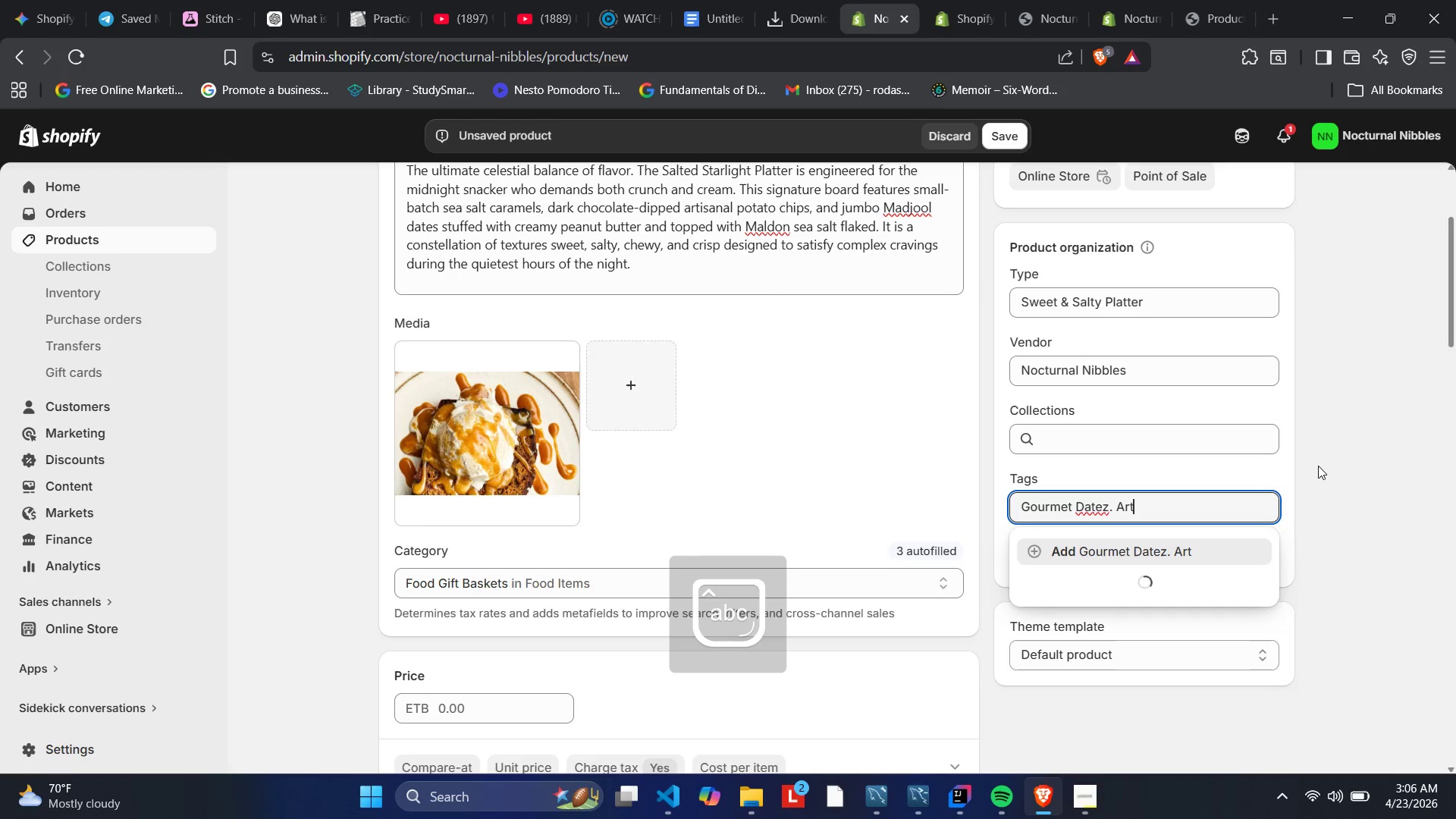 
key(Backspace)
 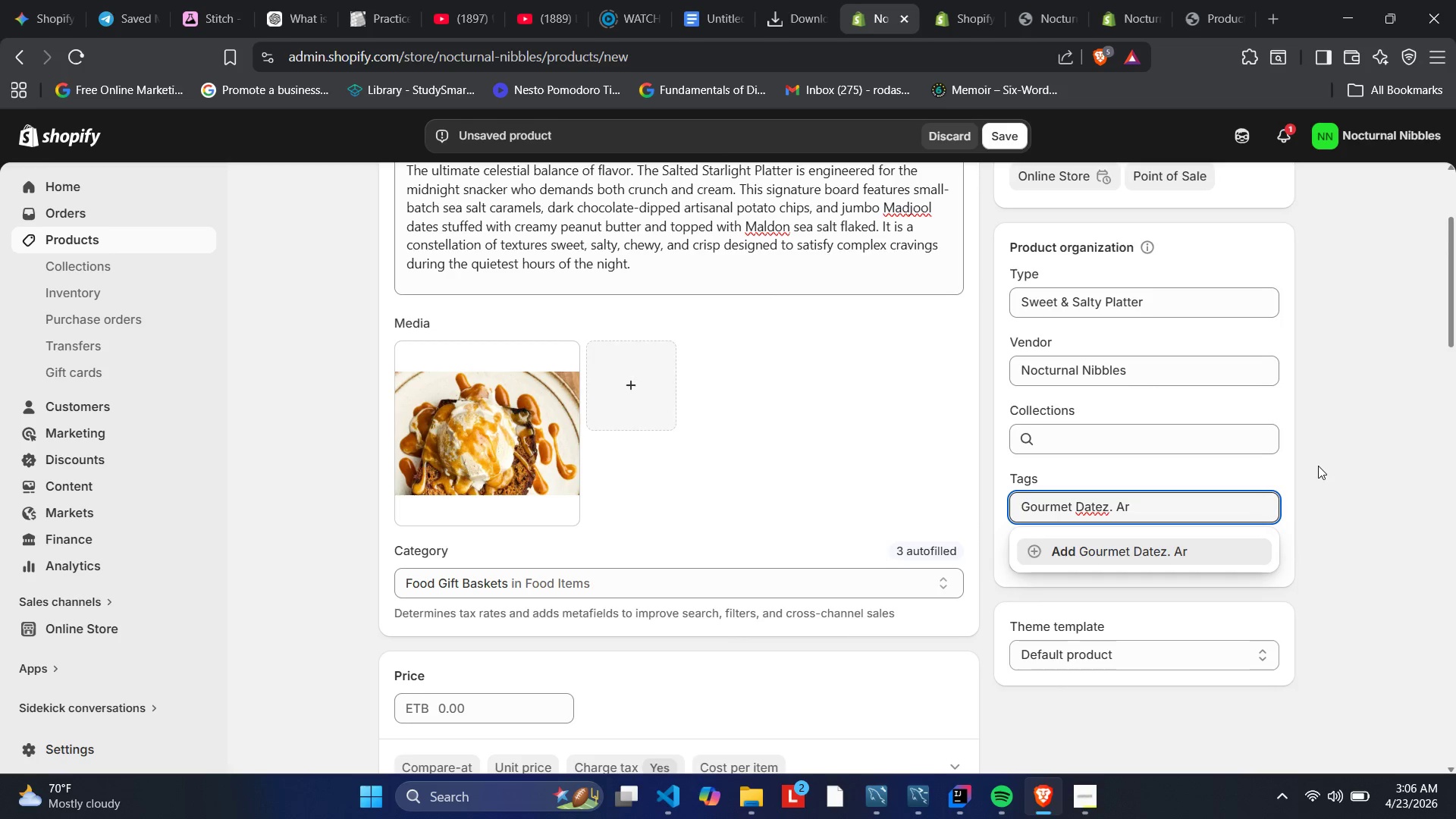 
key(Backspace)
 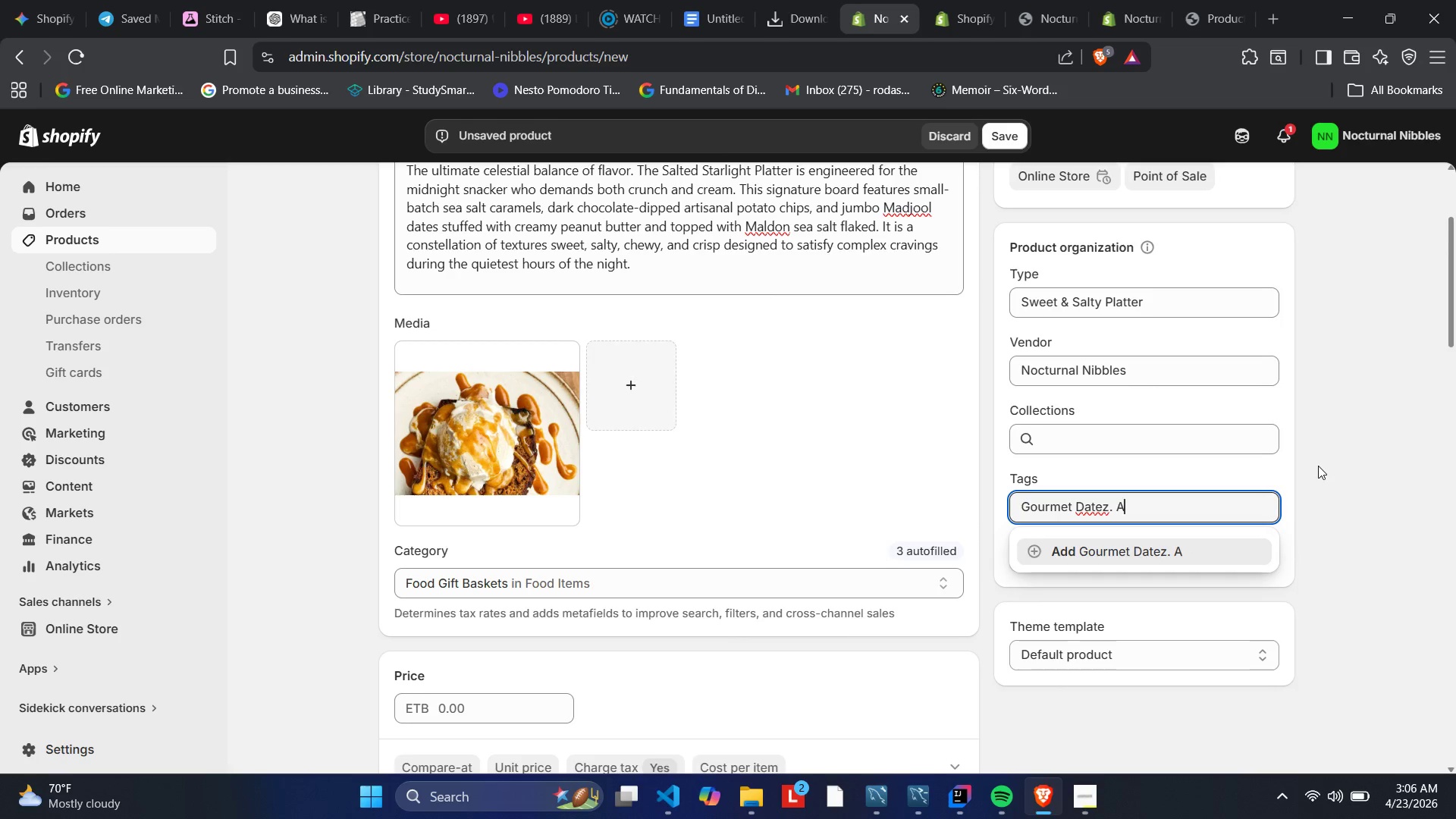 
key(Backspace)
 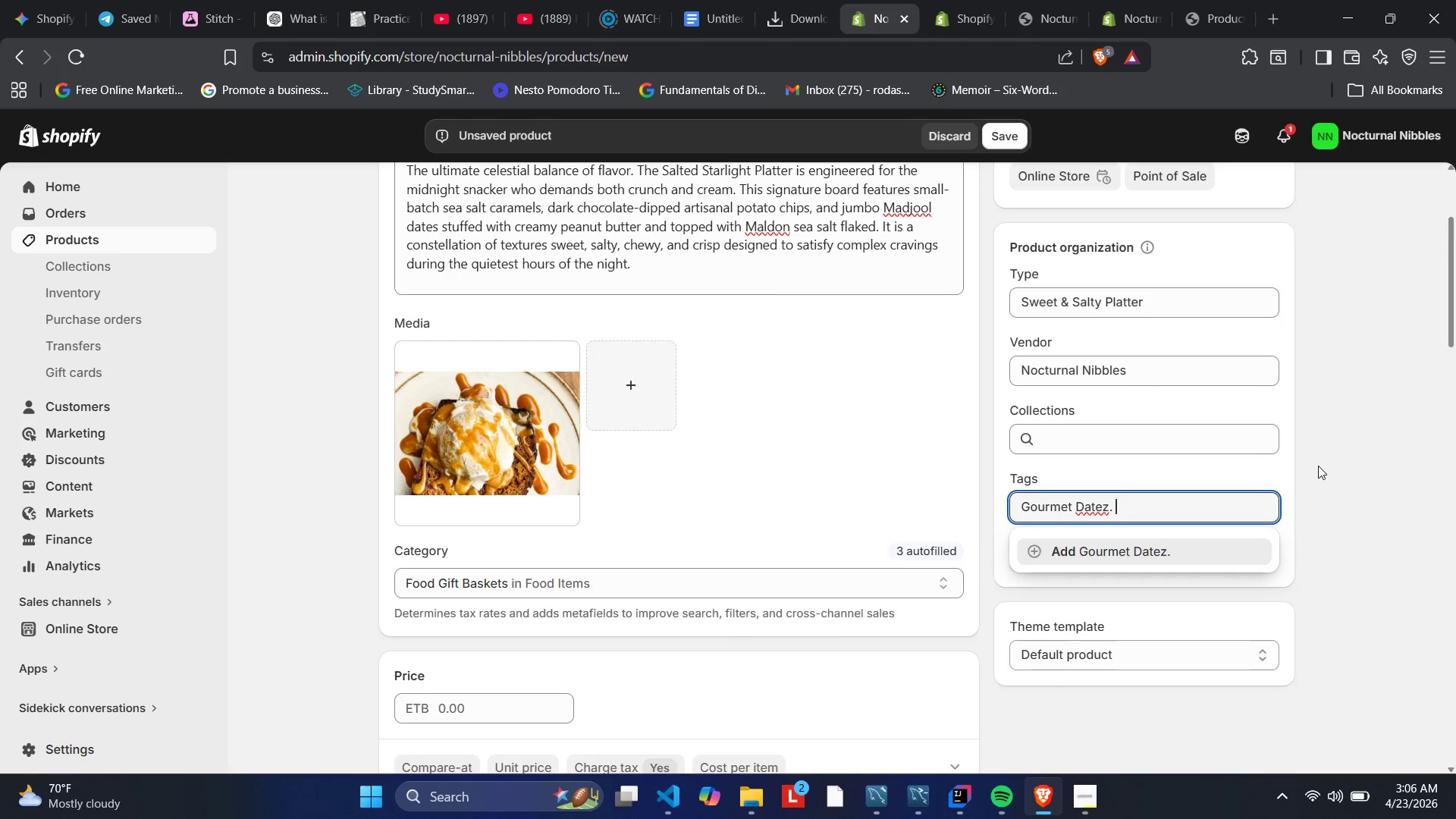 
key(Backspace)
 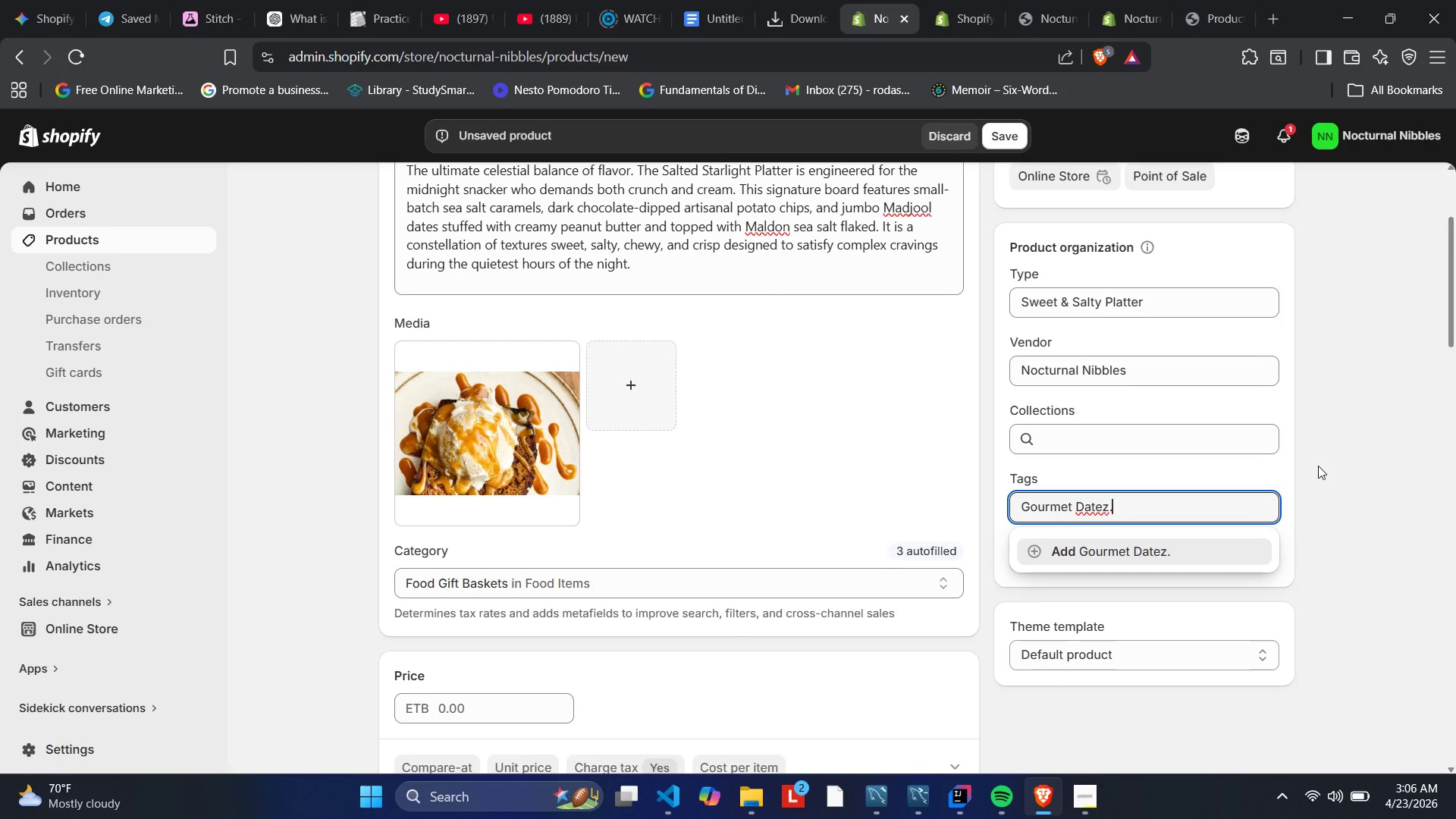 
key(Backspace)
 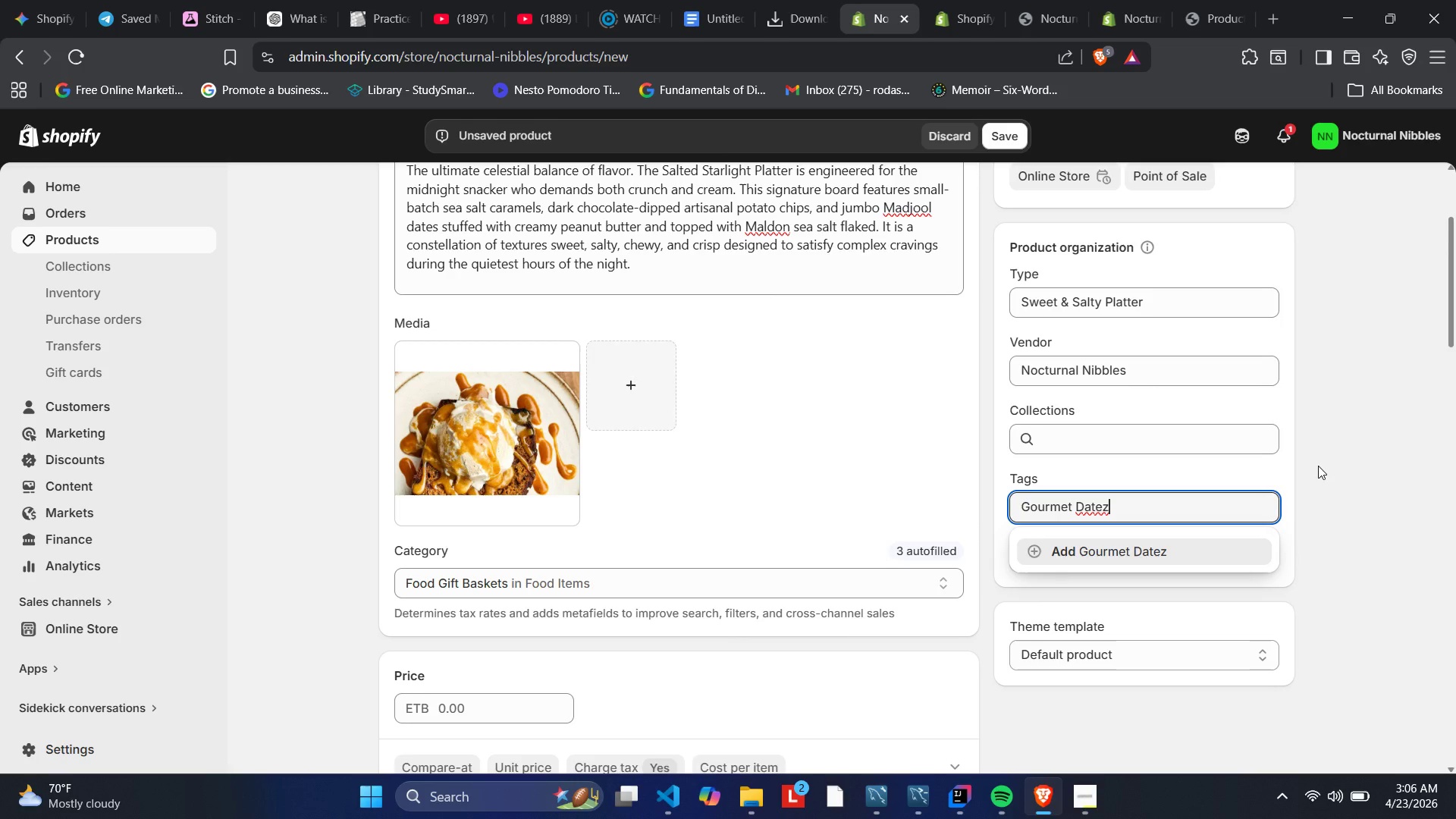 
key(Backspace)
 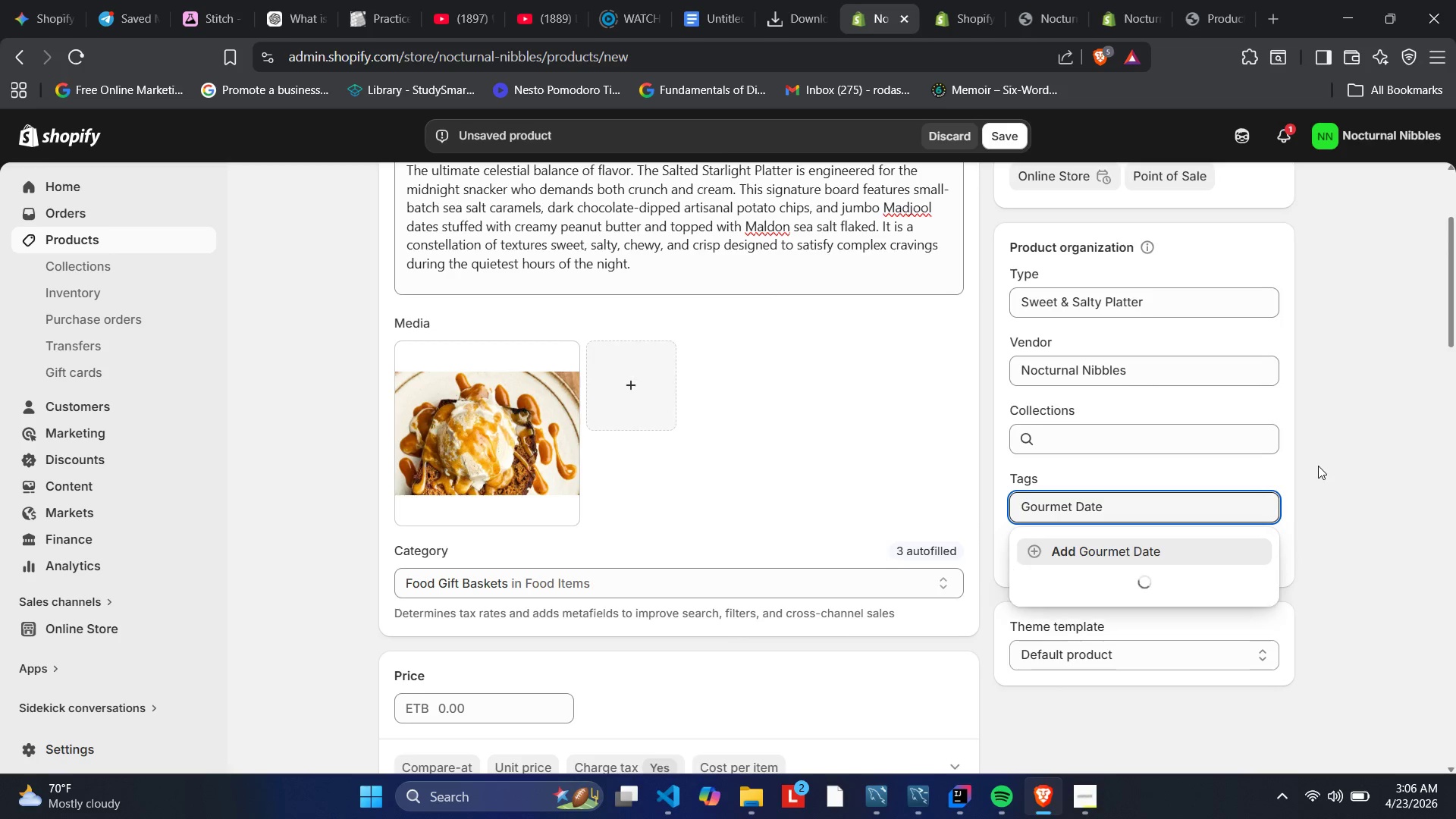 
key(S)
 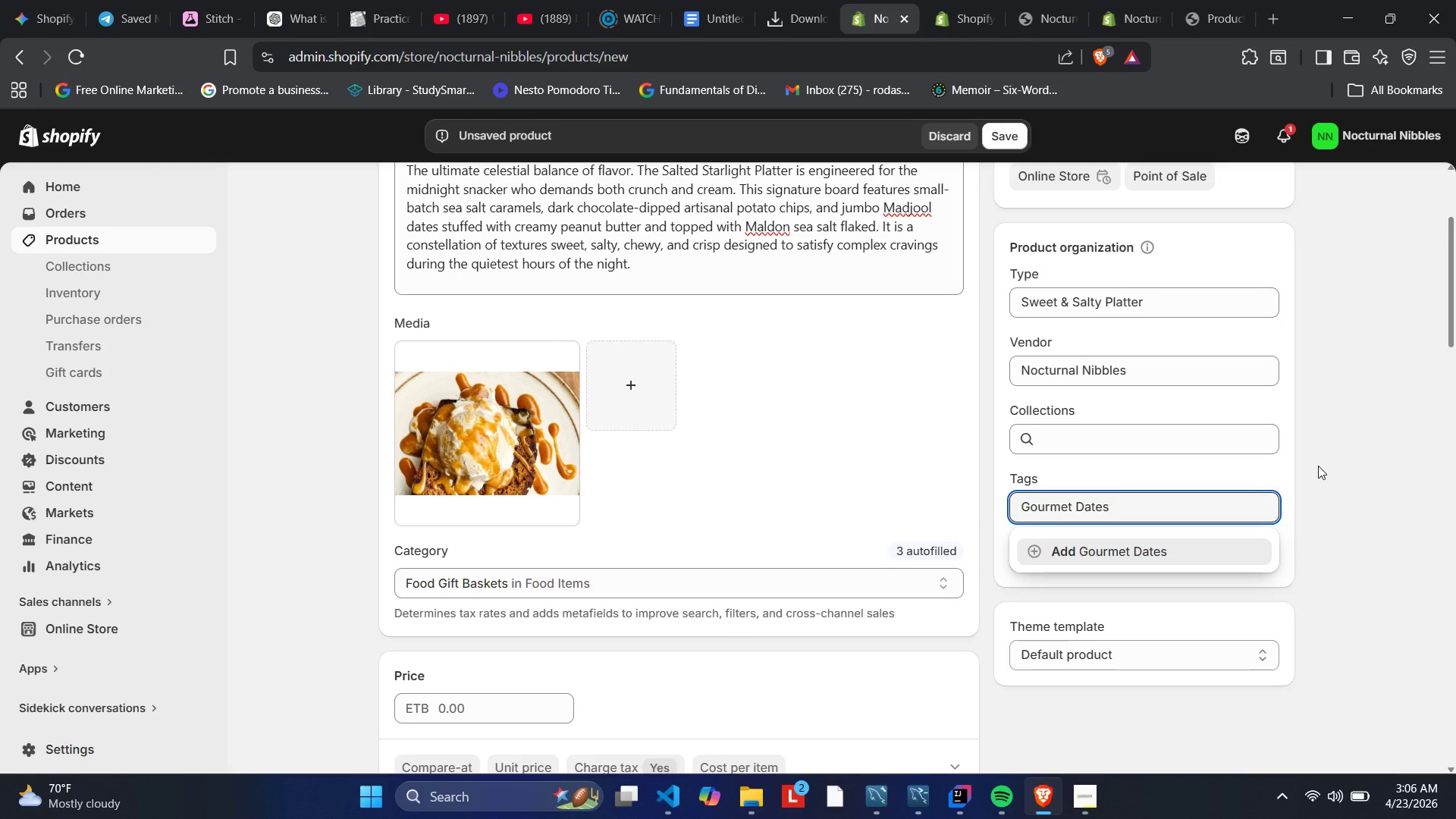 
wait(8.06)
 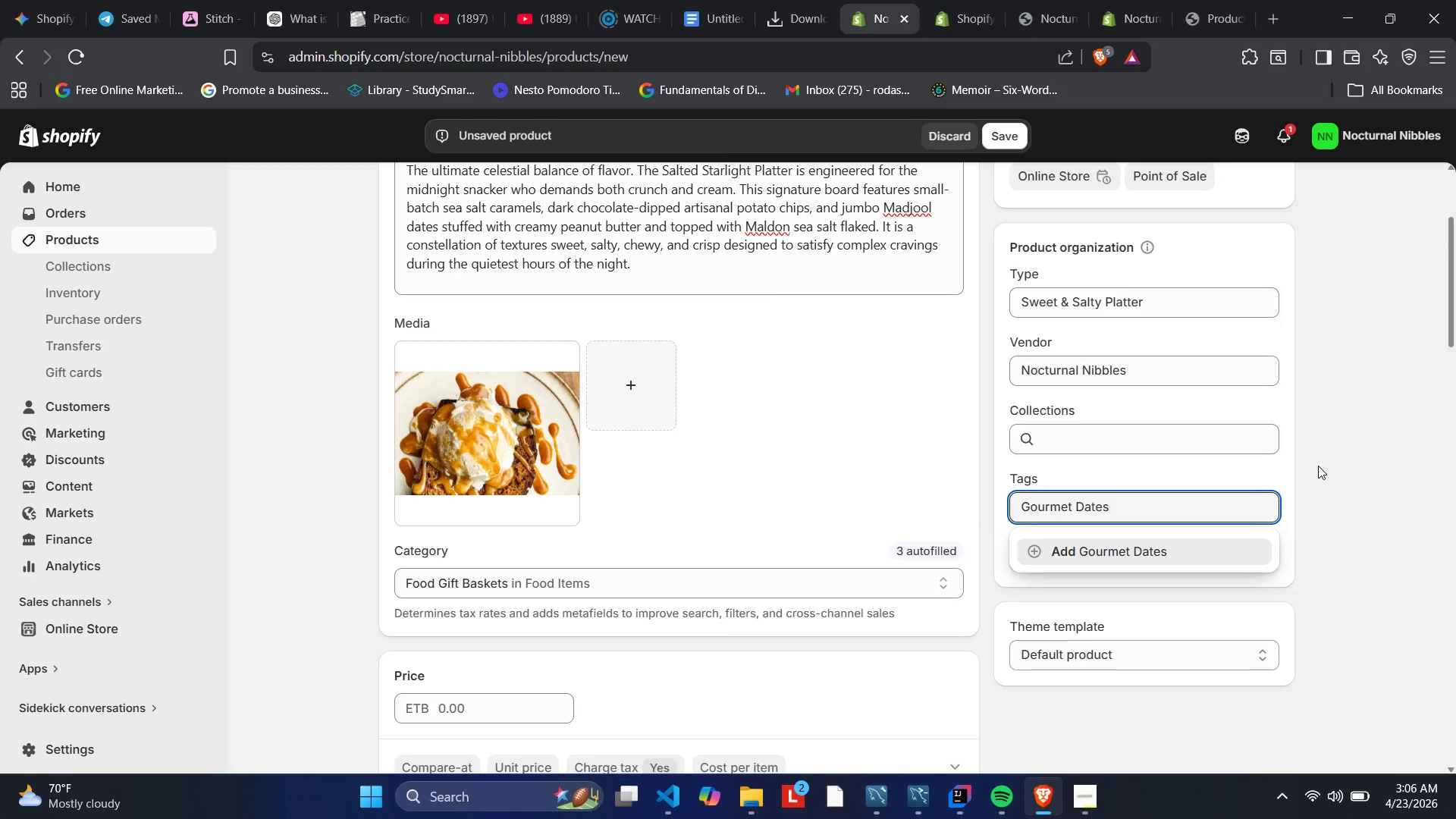 
key(Enter)
 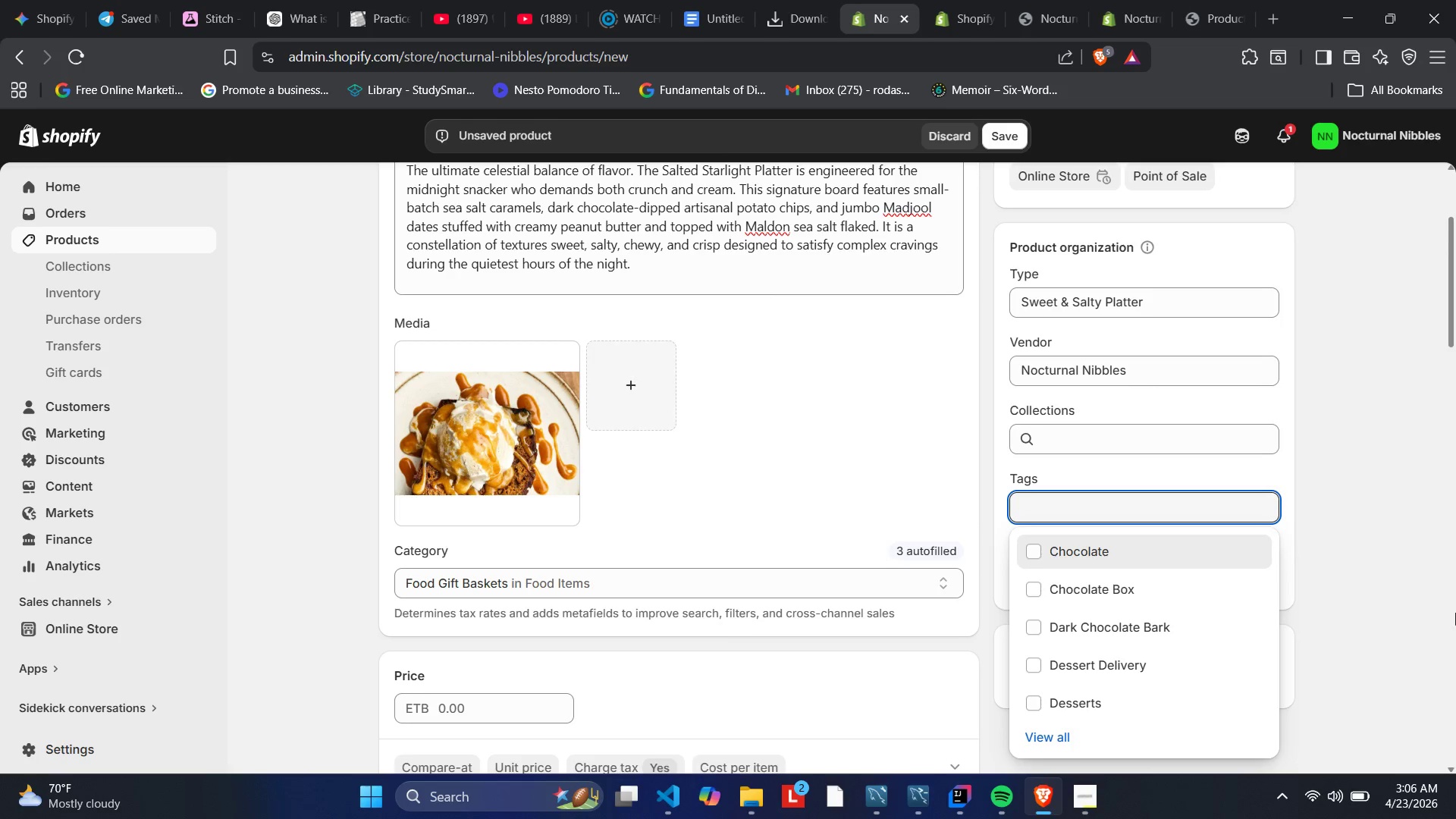 
wait(7.72)
 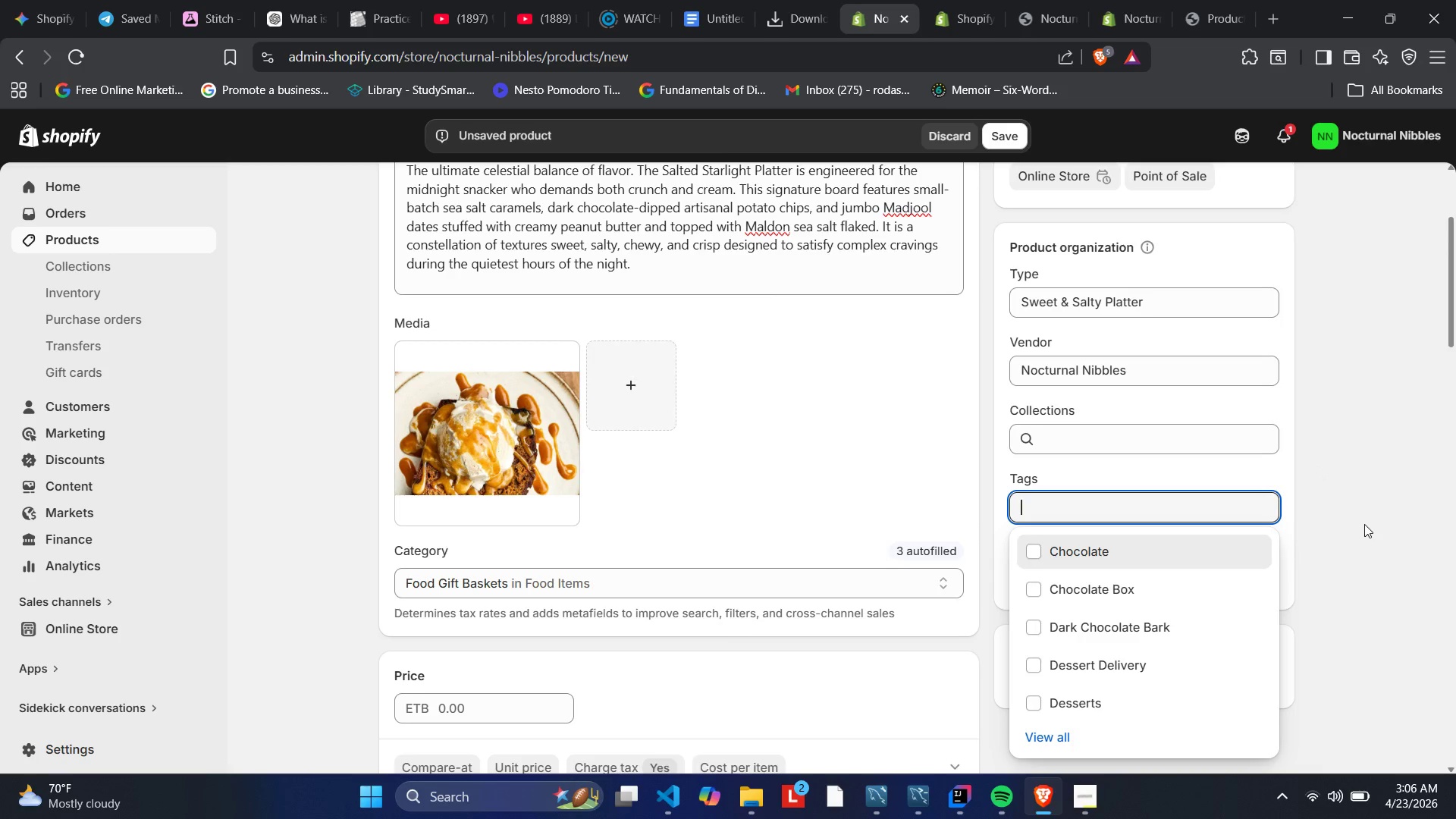 
left_click([1393, 647])
 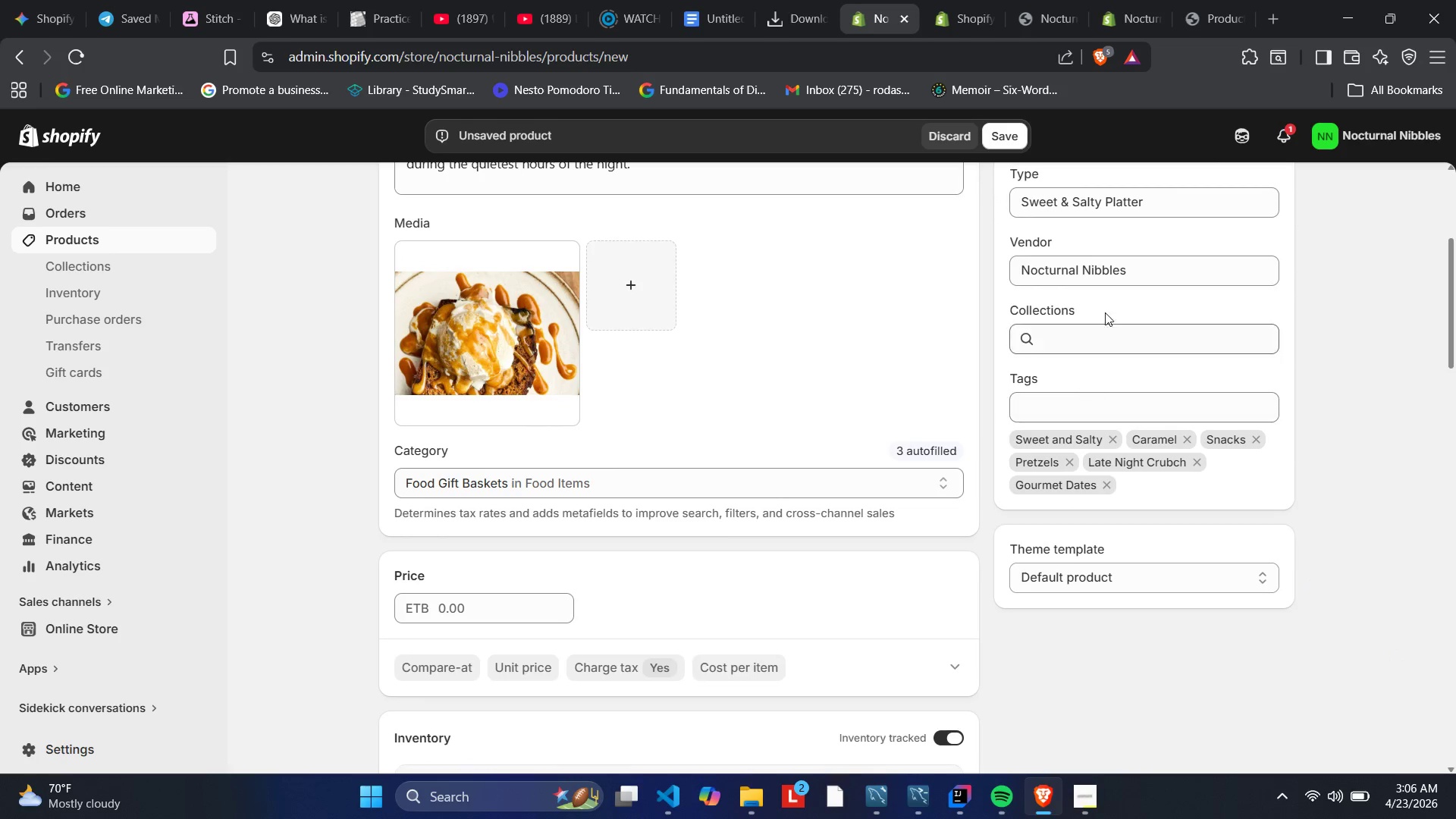 
left_click([1079, 332])
 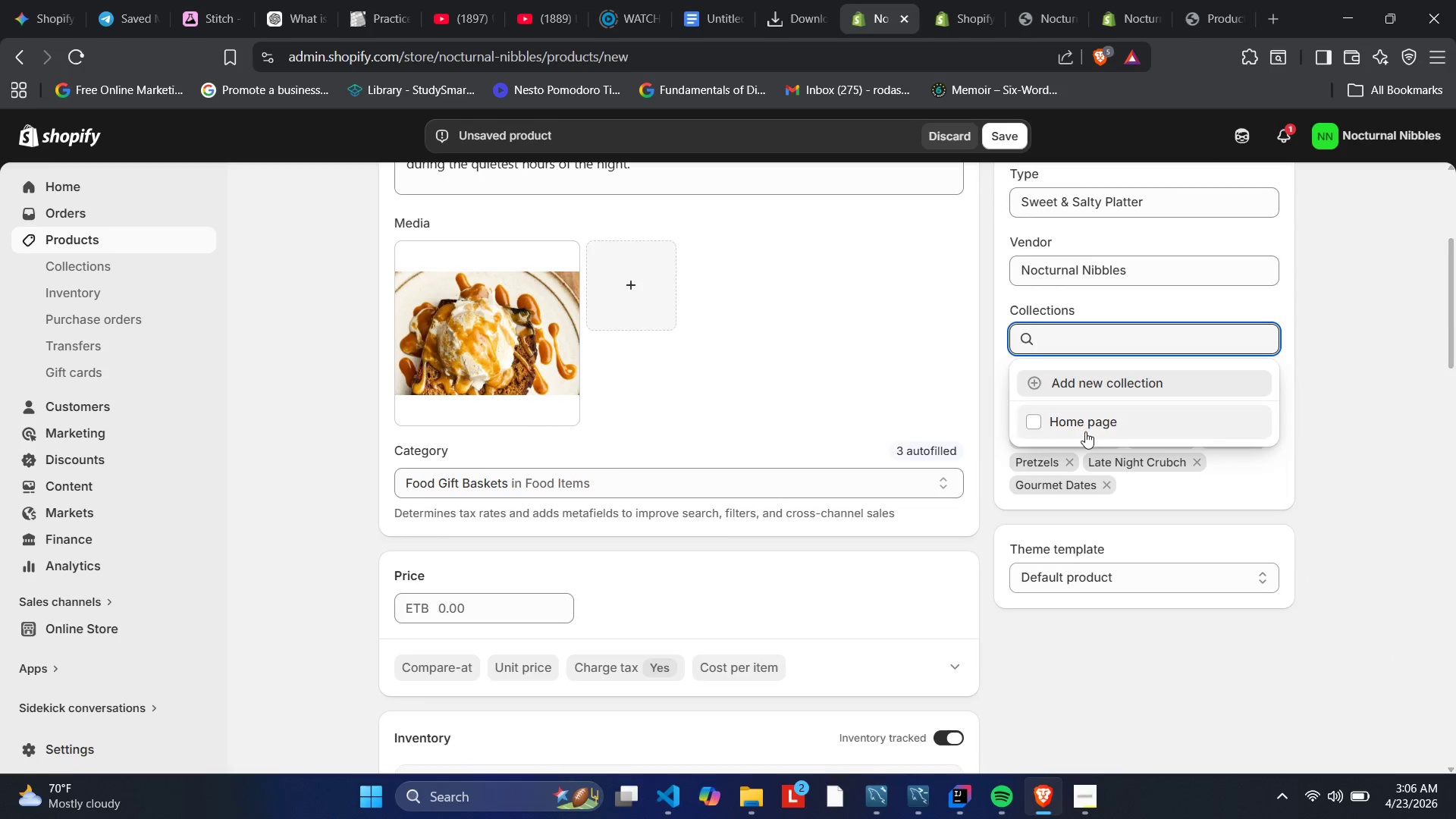 
left_click([1084, 431])
 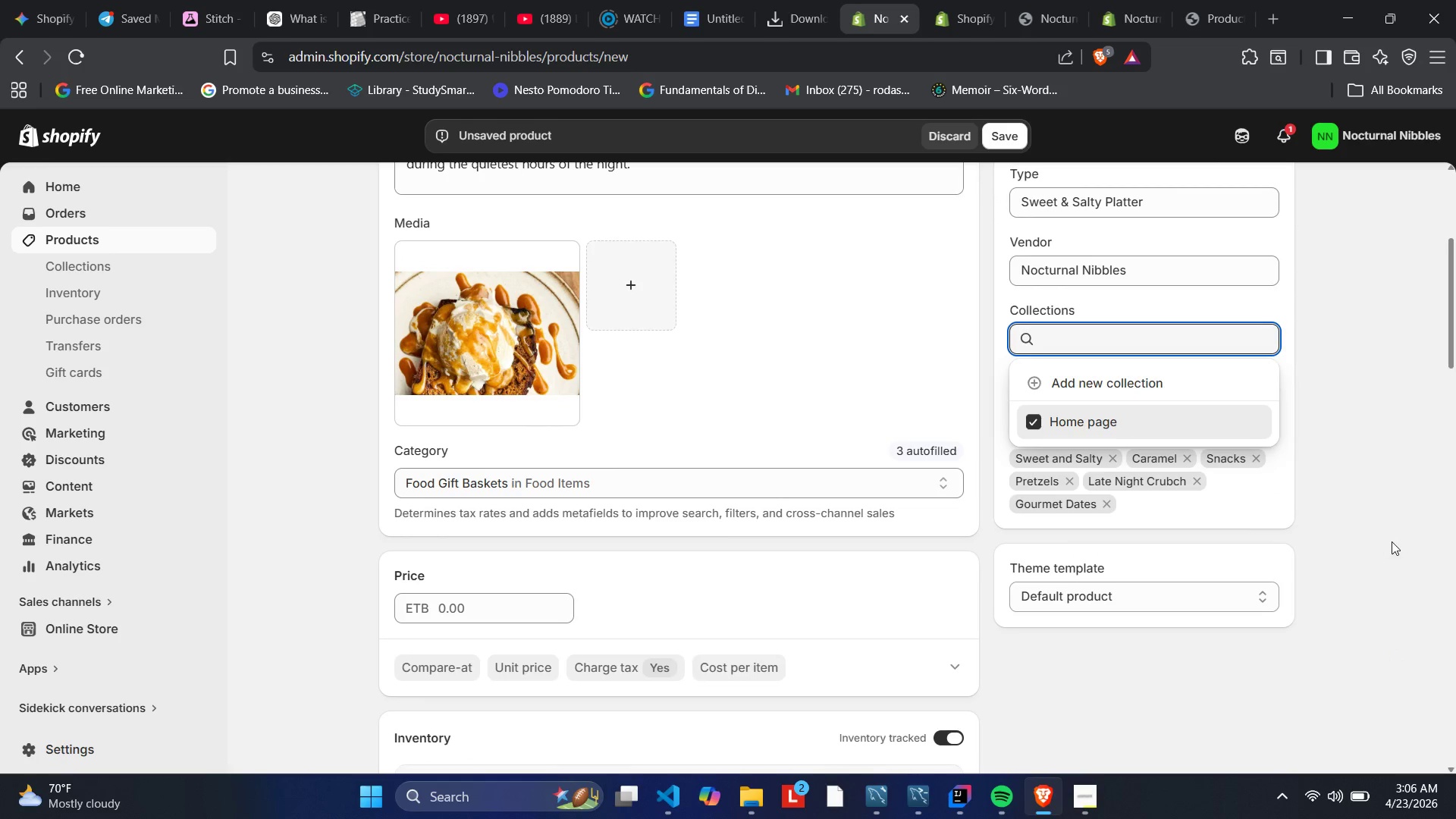 
left_click([1414, 532])
 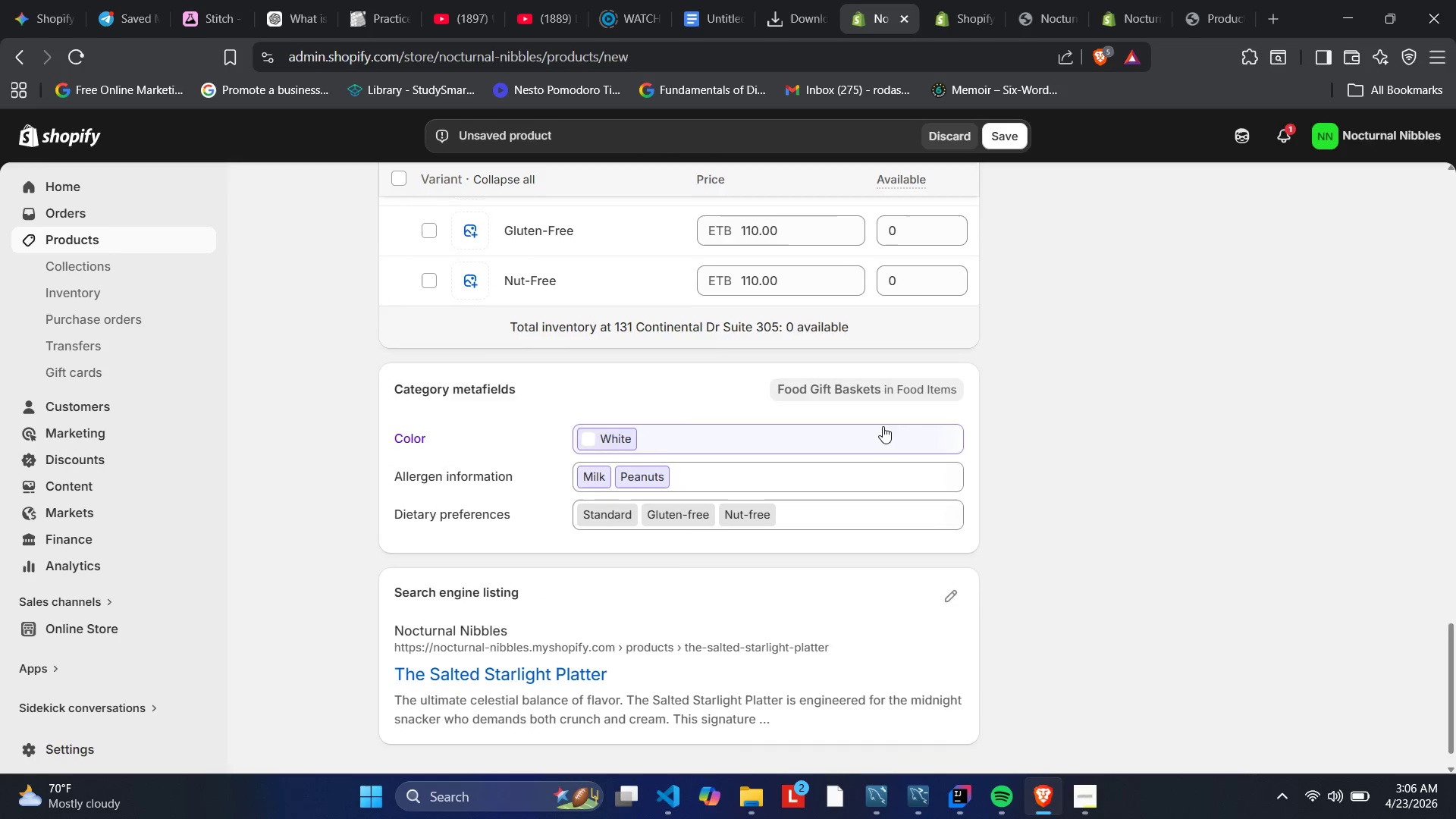 
wait(7.55)
 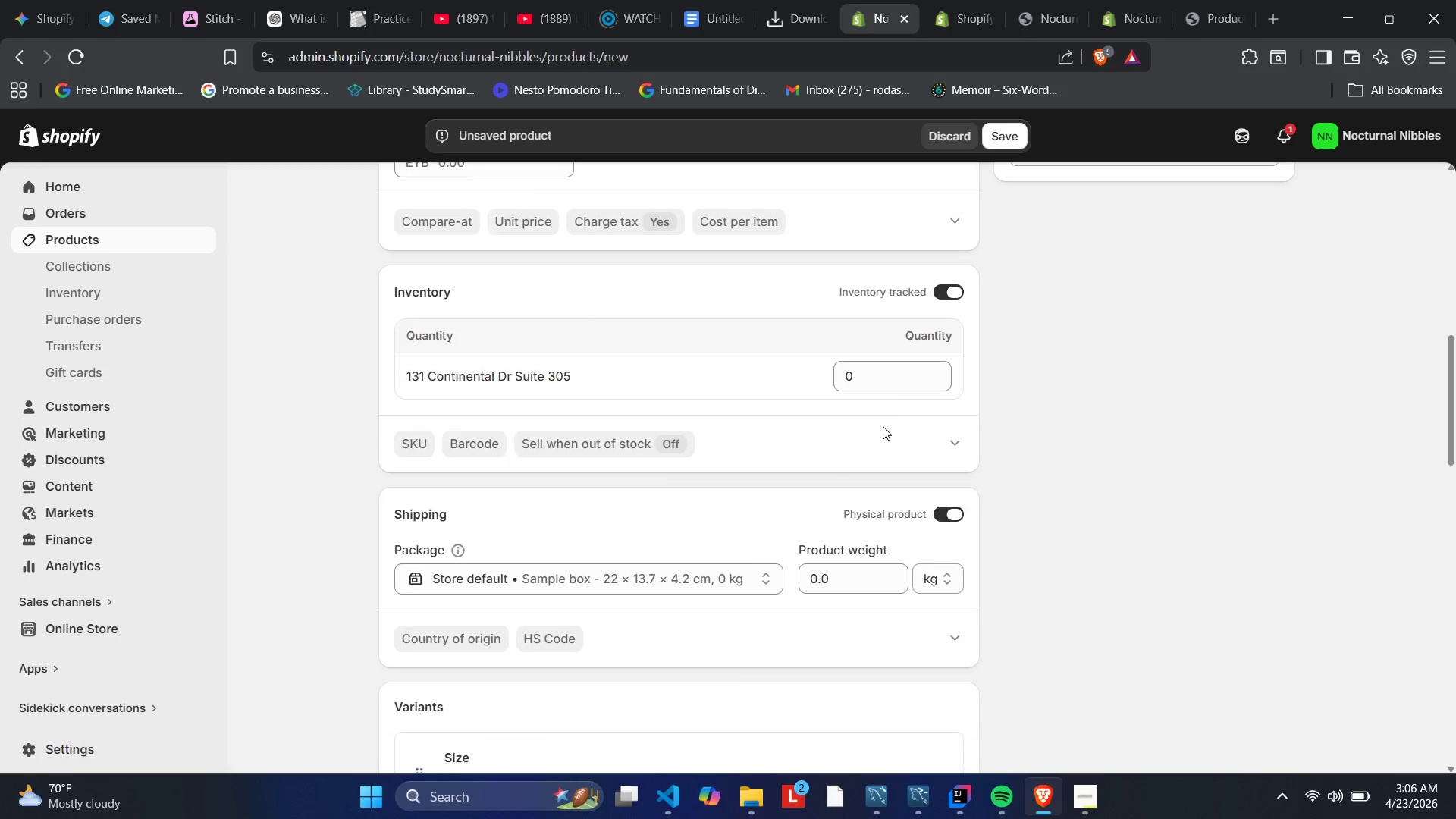 
left_click([952, 545])
 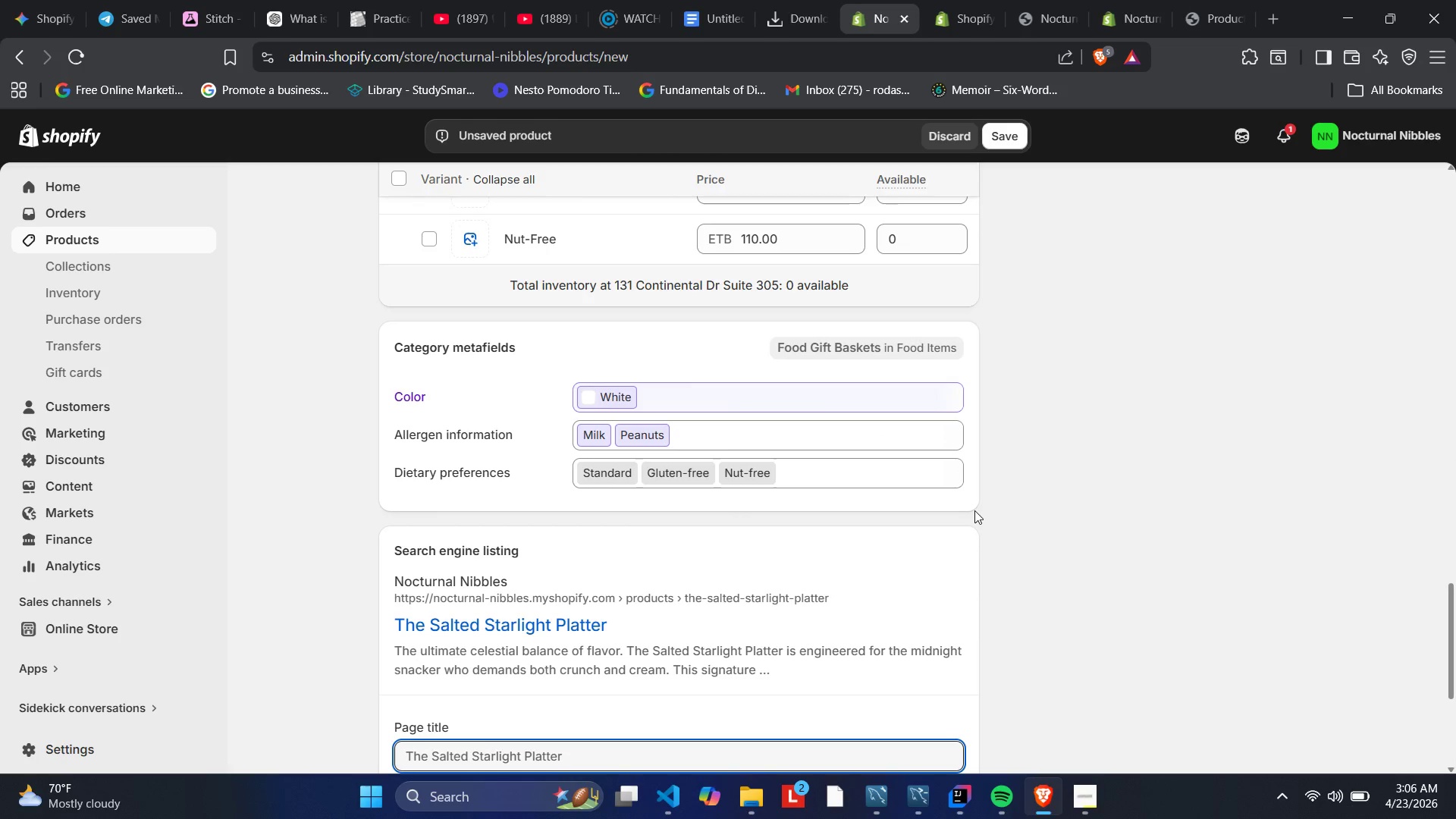 
key(Alt+AltLeft)
 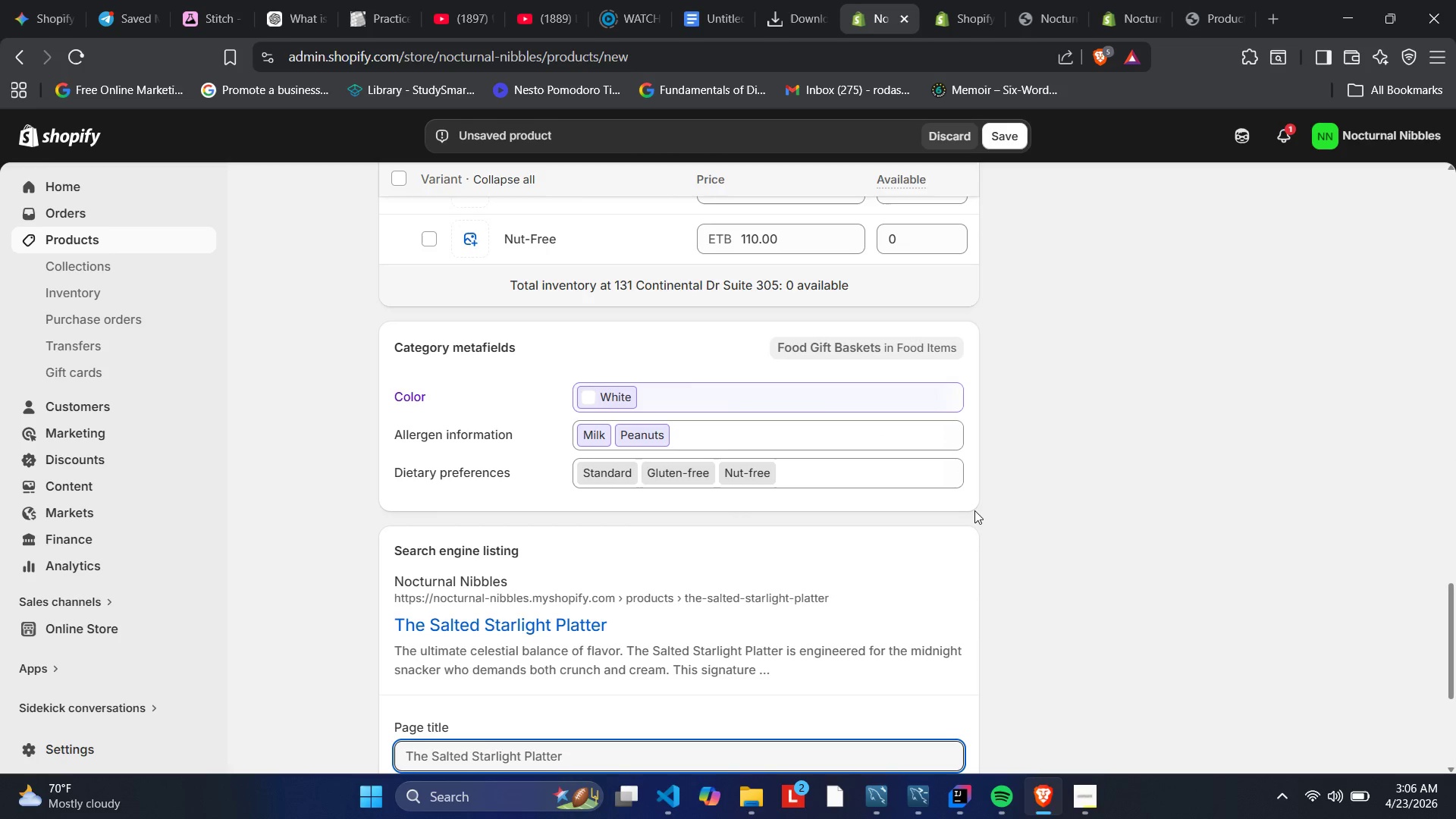 
key(Alt+AltLeft)
 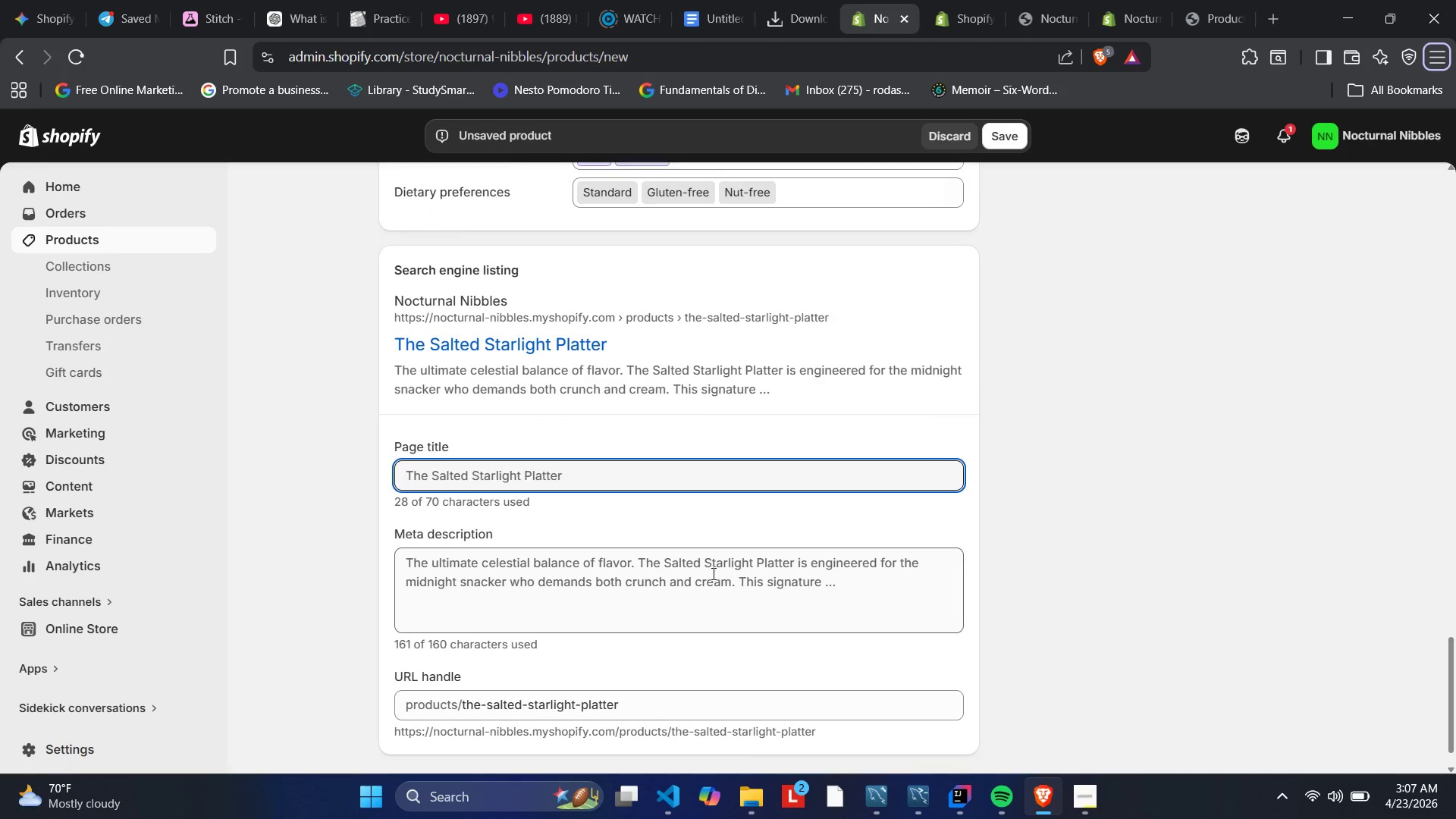 
left_click([561, 473])
 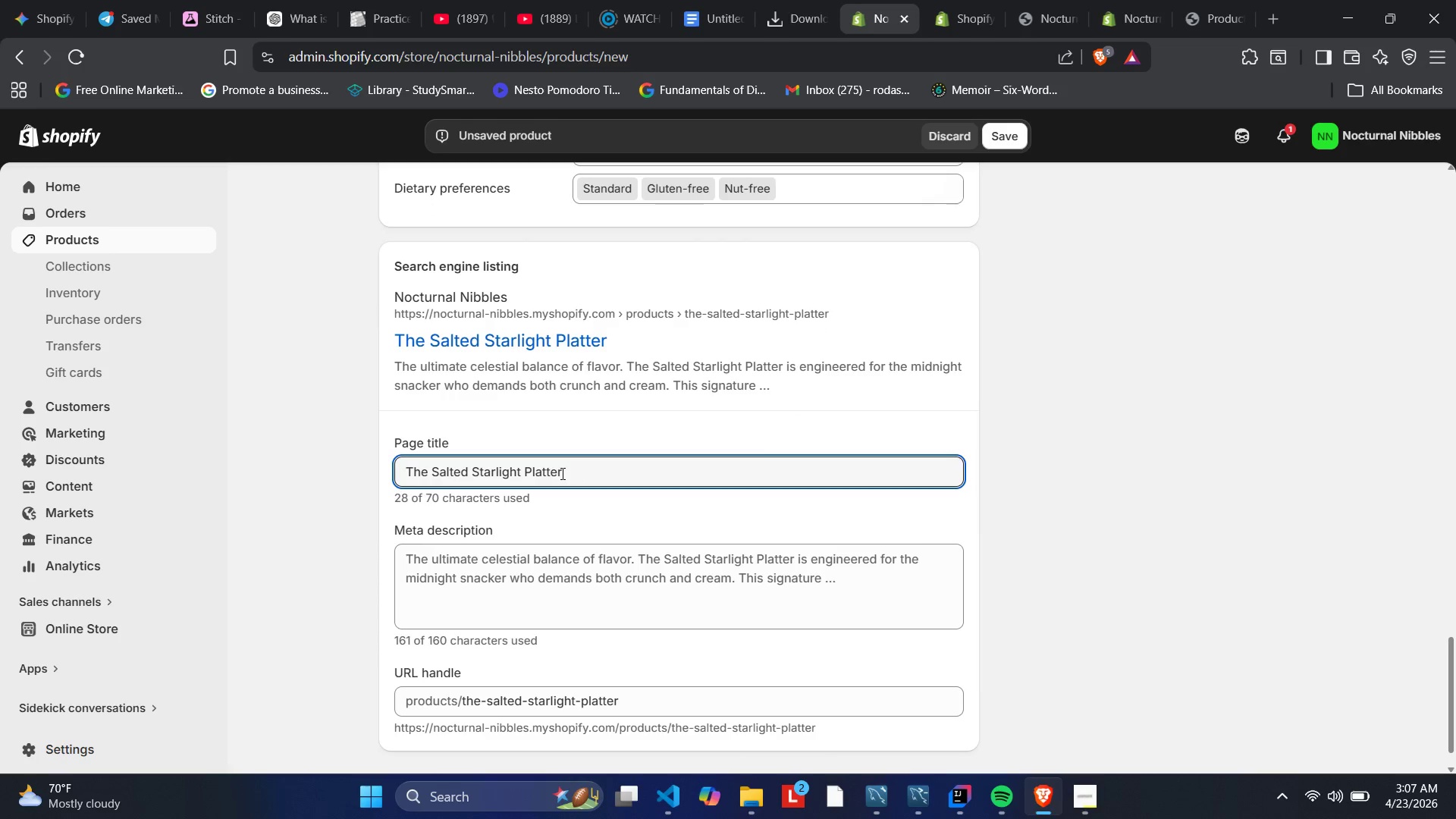 
wait(11.16)
 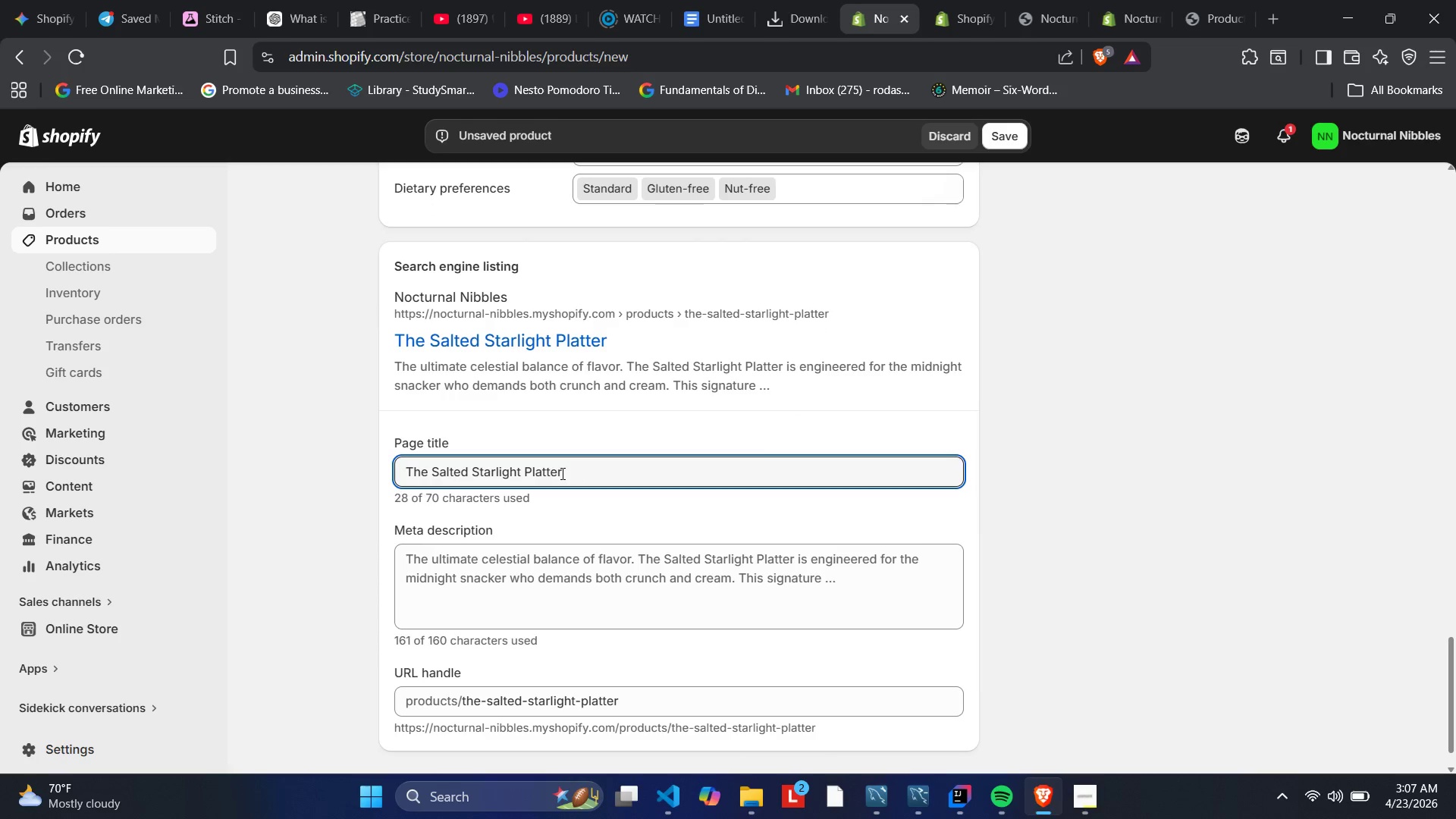 
key(Space)
 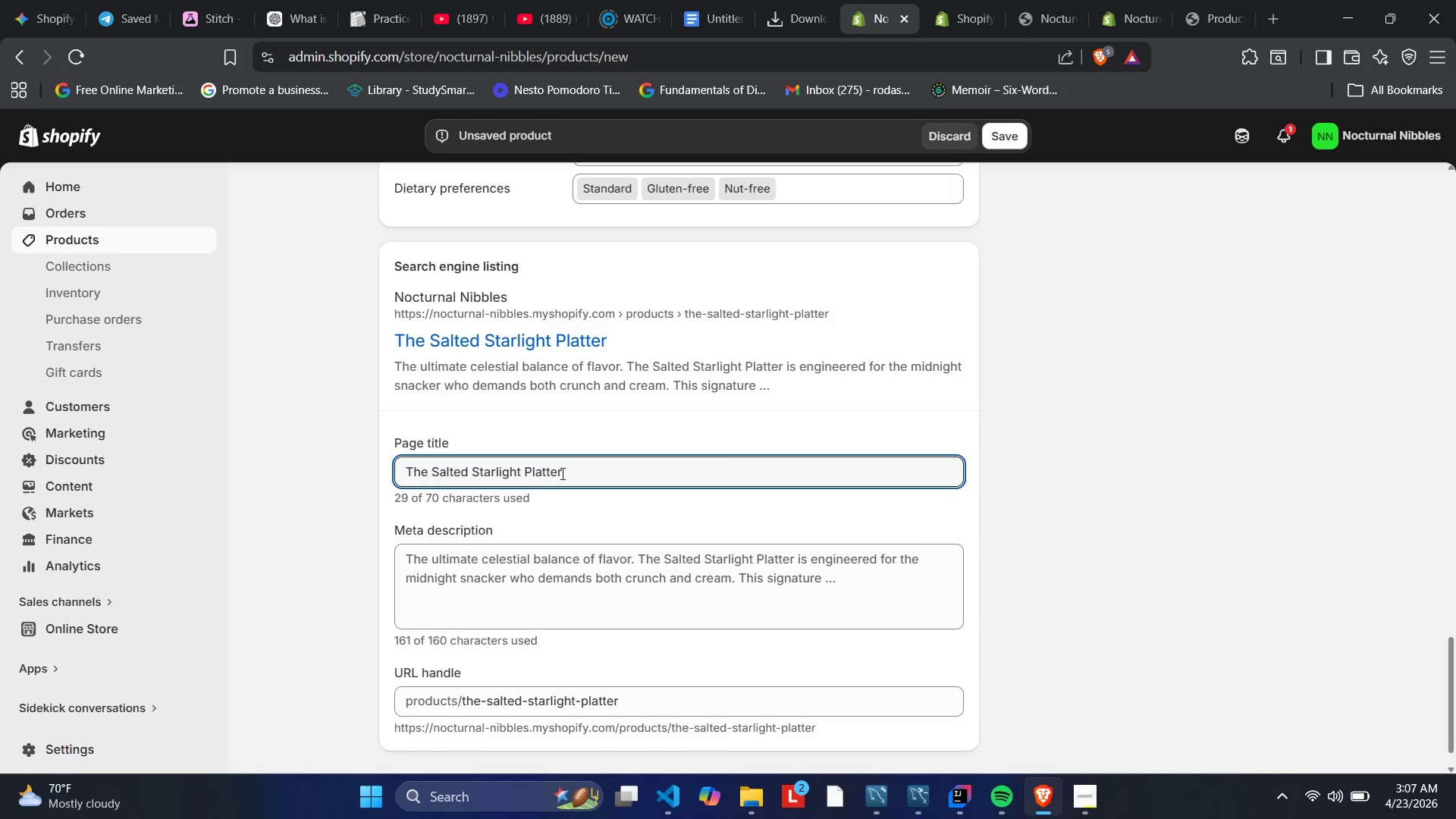 
key(Shift+Backslash)
 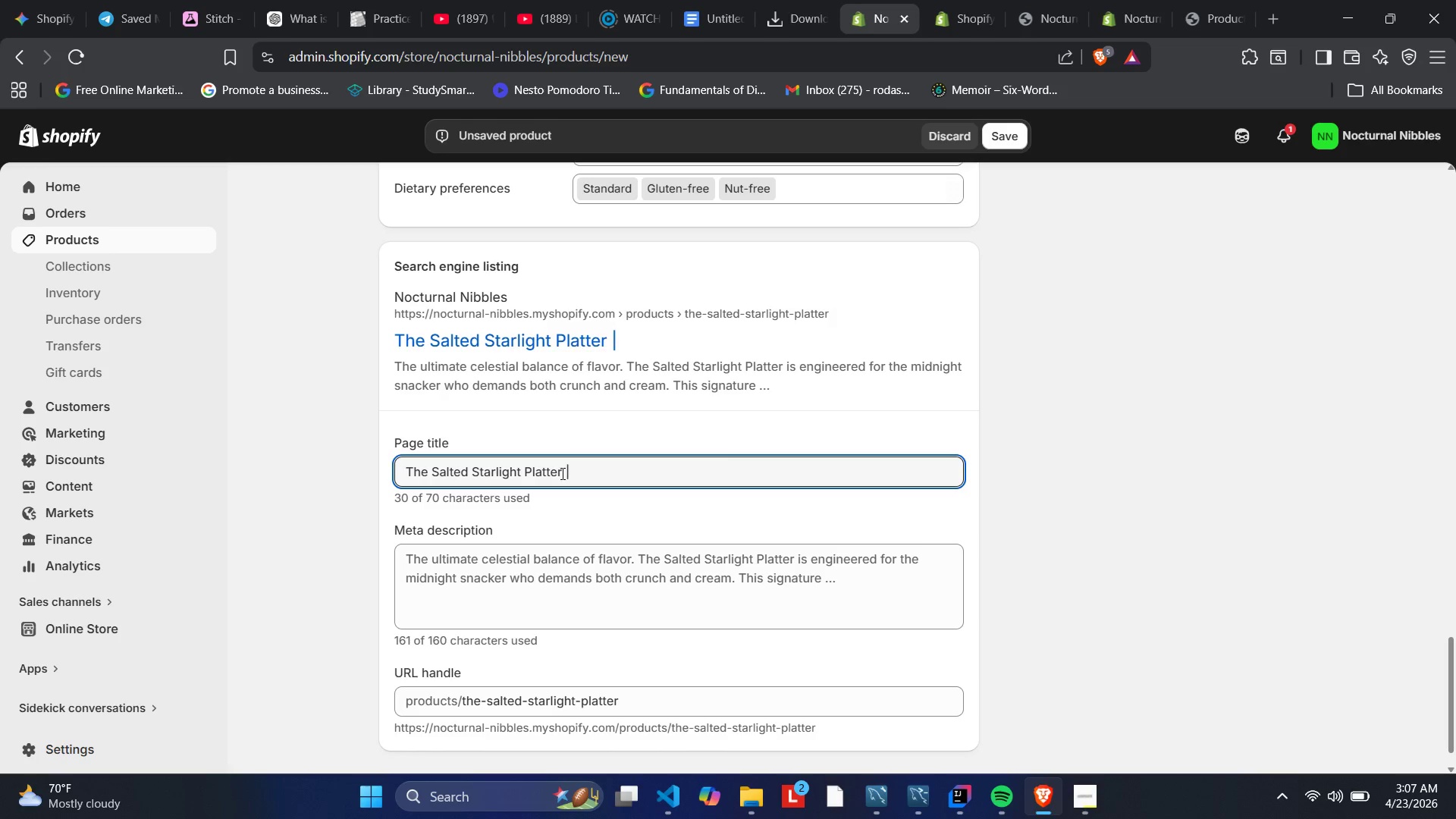 
key(Space)
 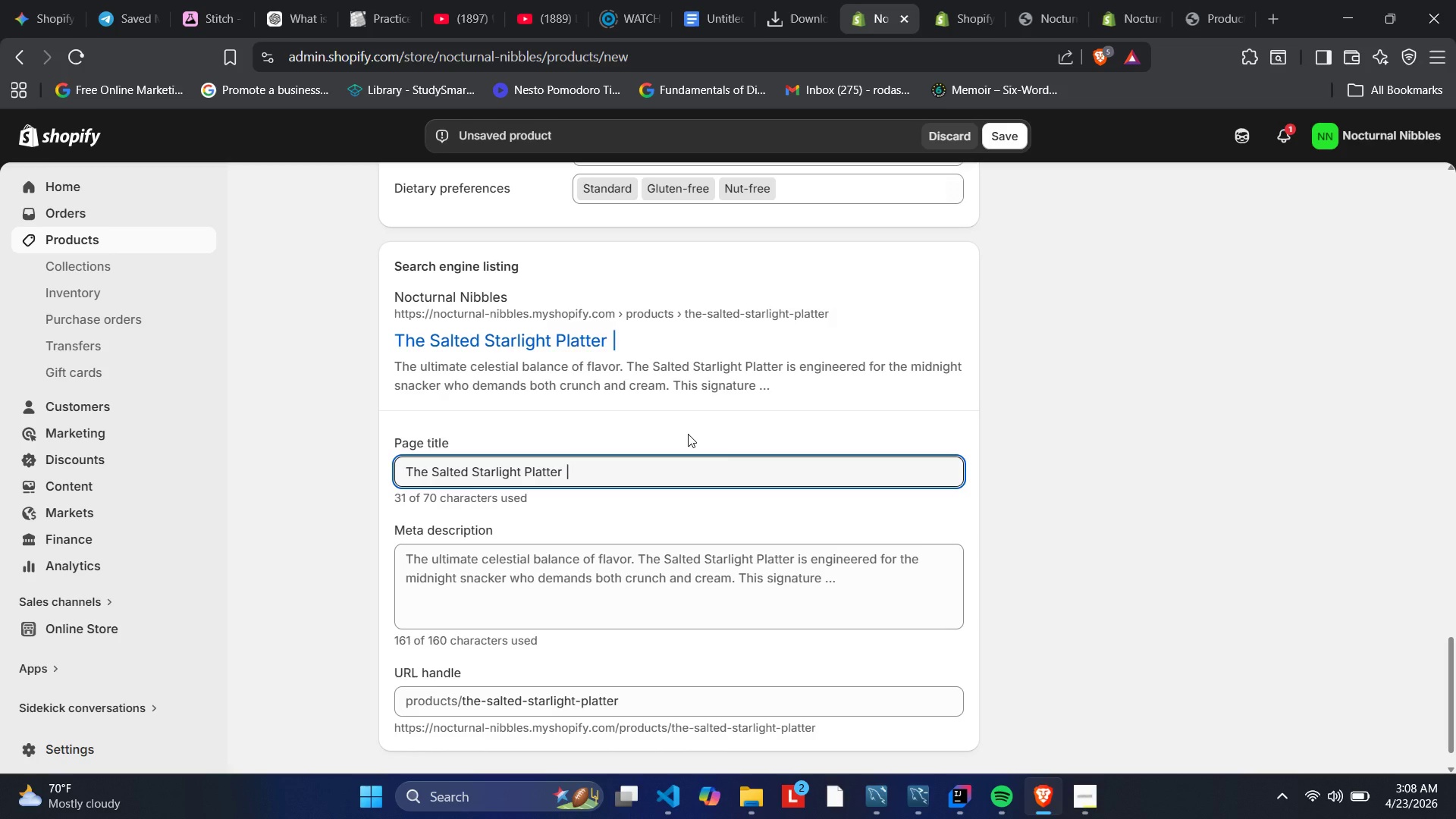 
wait(86.31)
 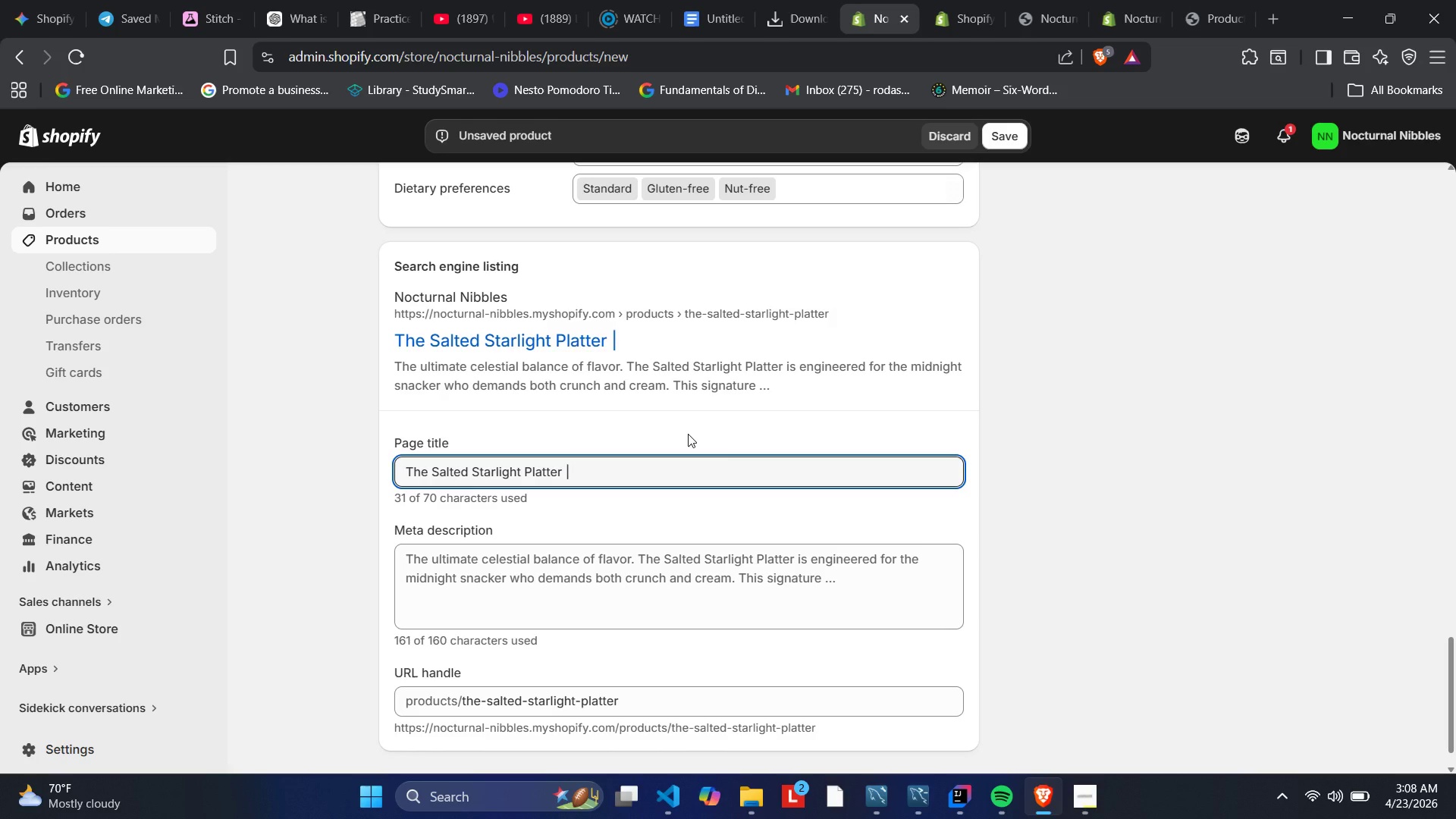 
type(Sweet & Sakty Late Night Delivery)
 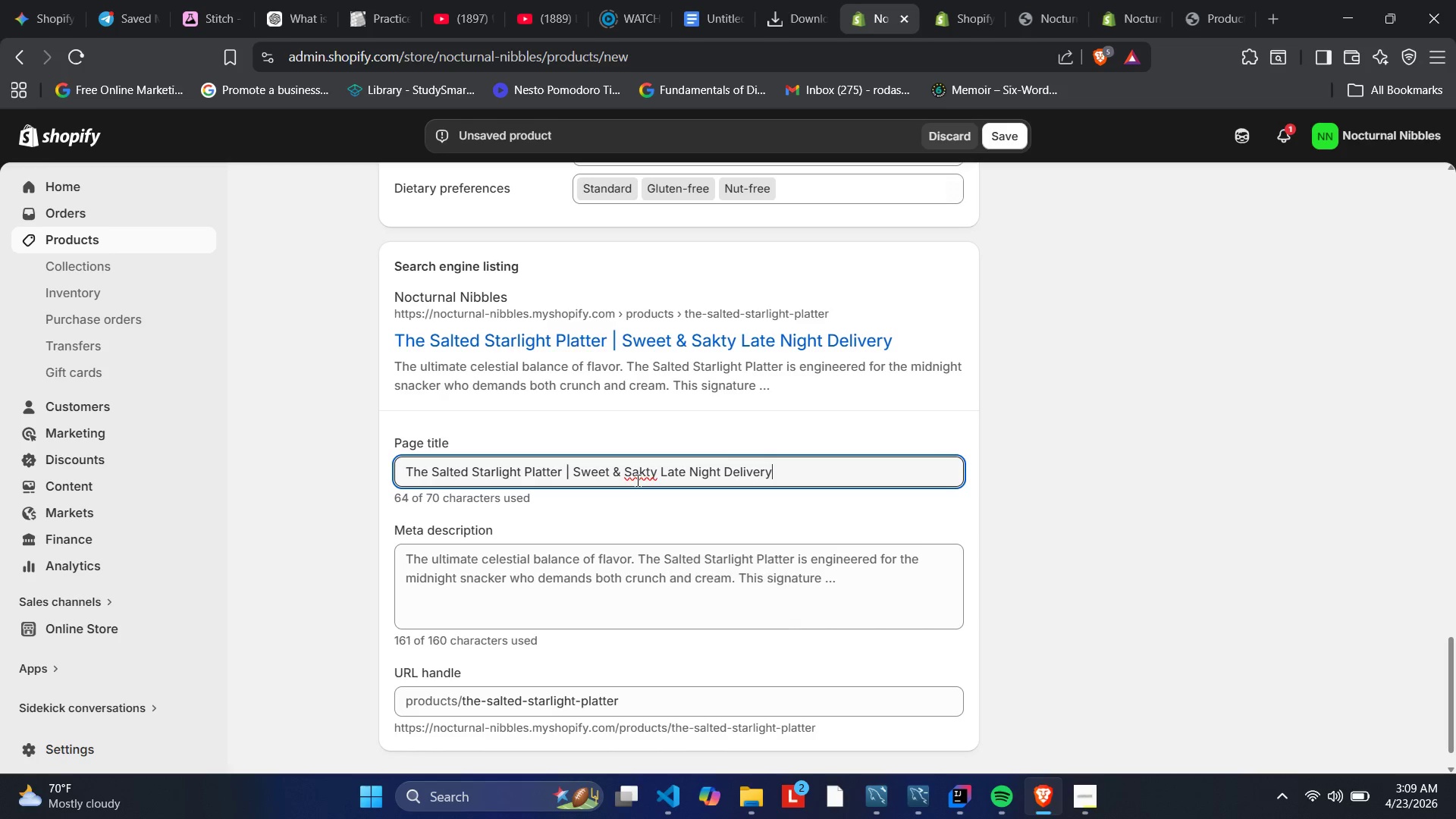 
left_click([644, 475])
 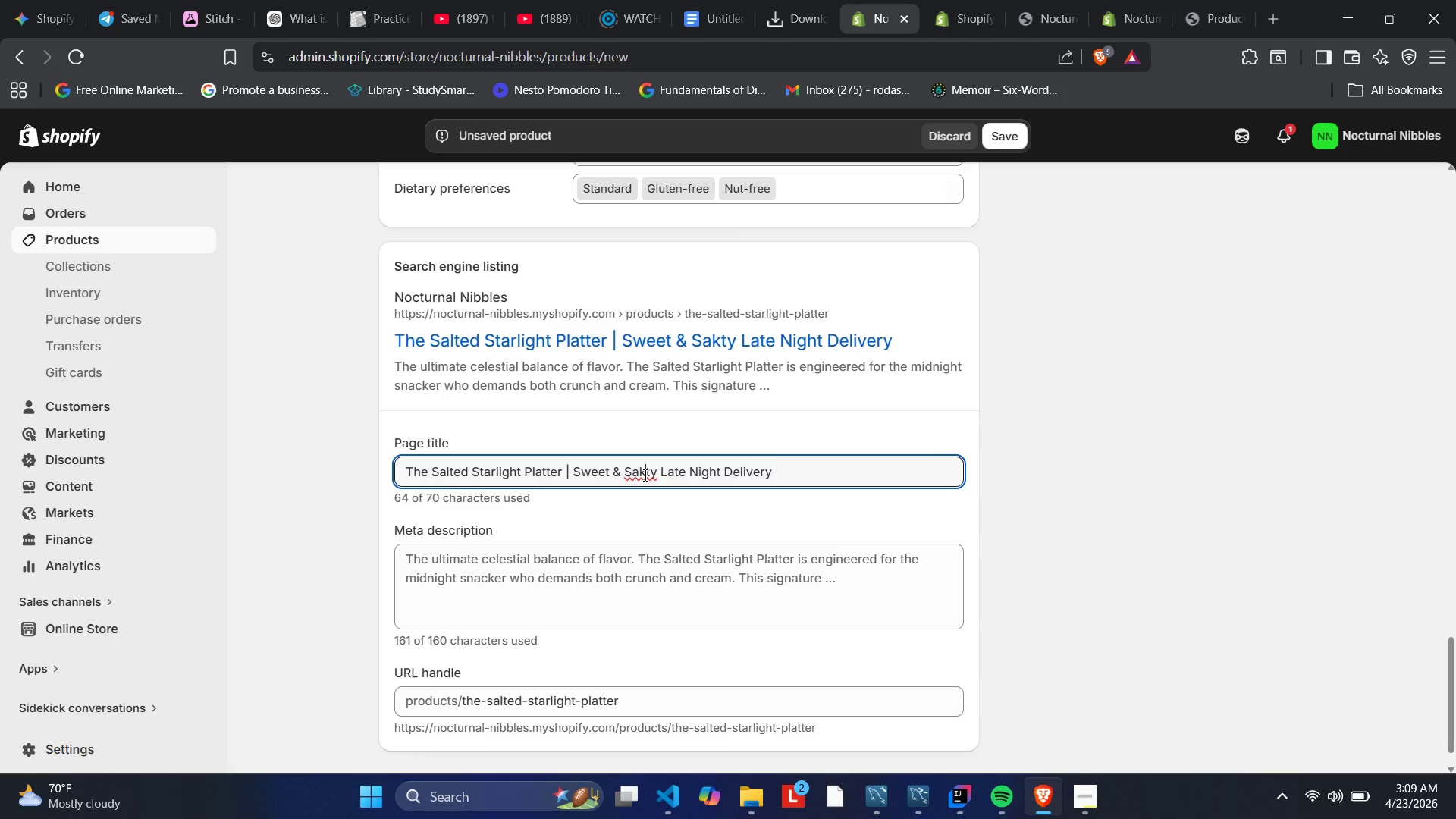 
type(\)
key(Backspace)
key(Backspace)
key(Backspace)
type(al)
 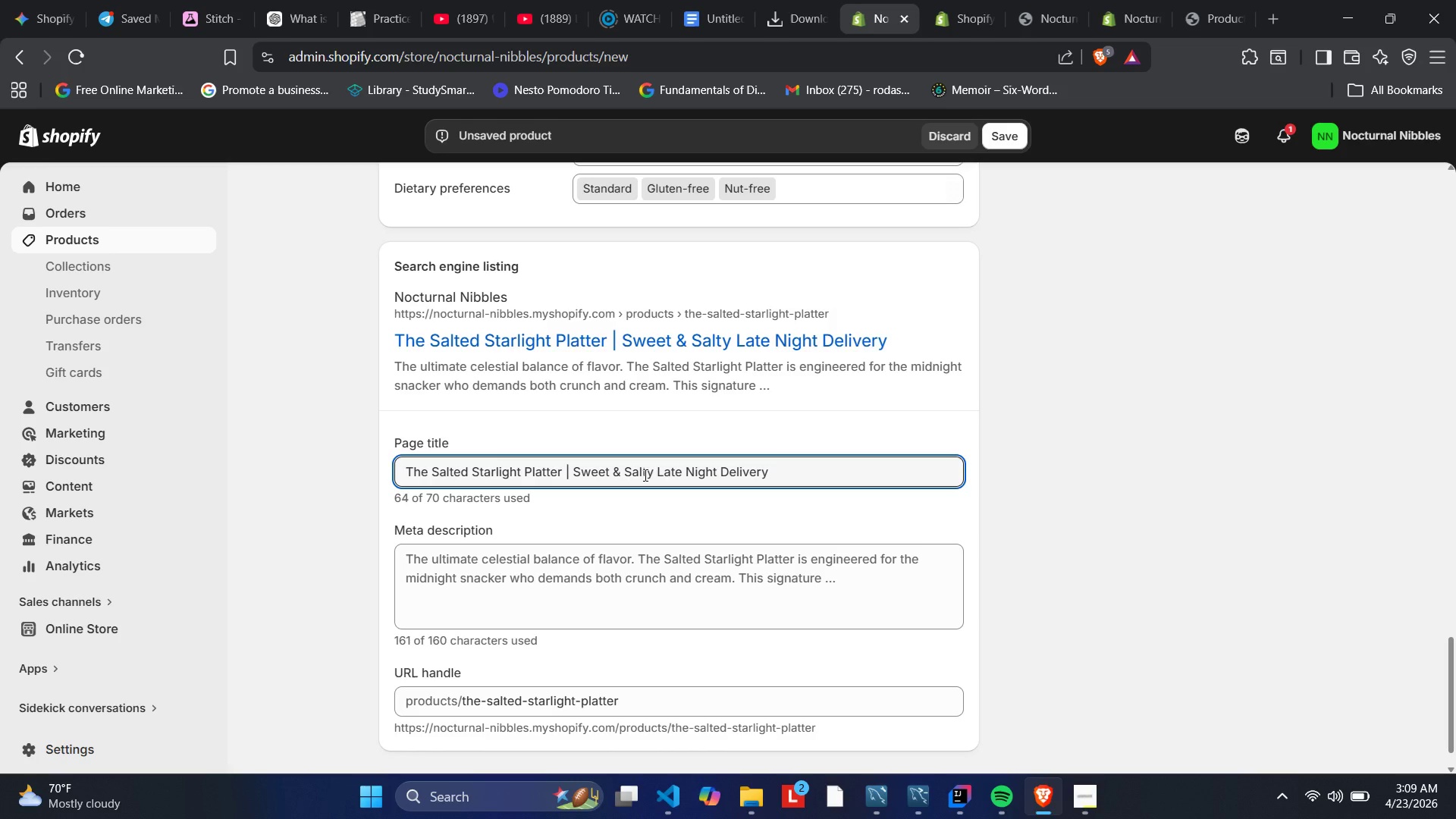 
wait(9.97)
 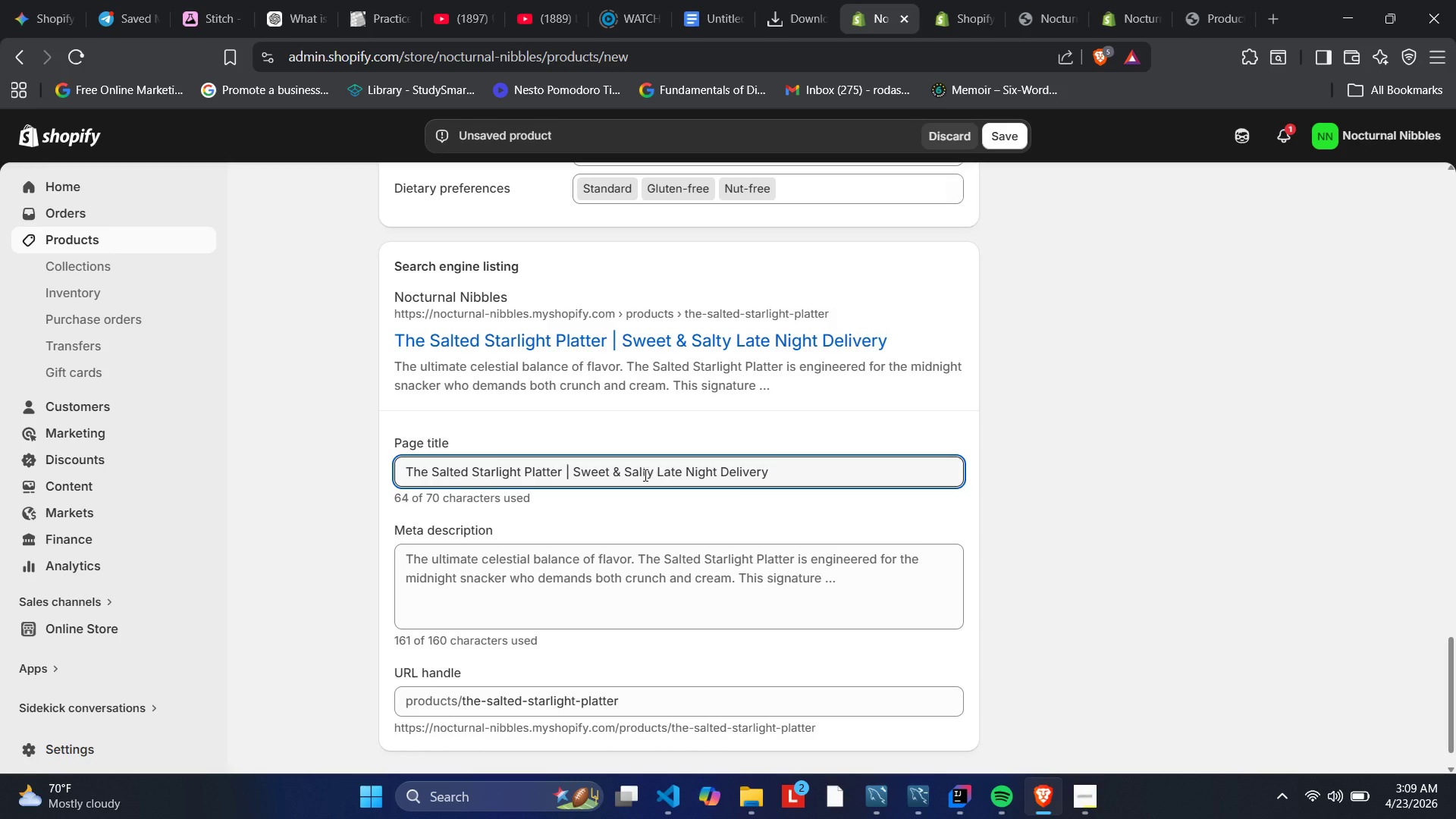 
left_click([496, 497])
 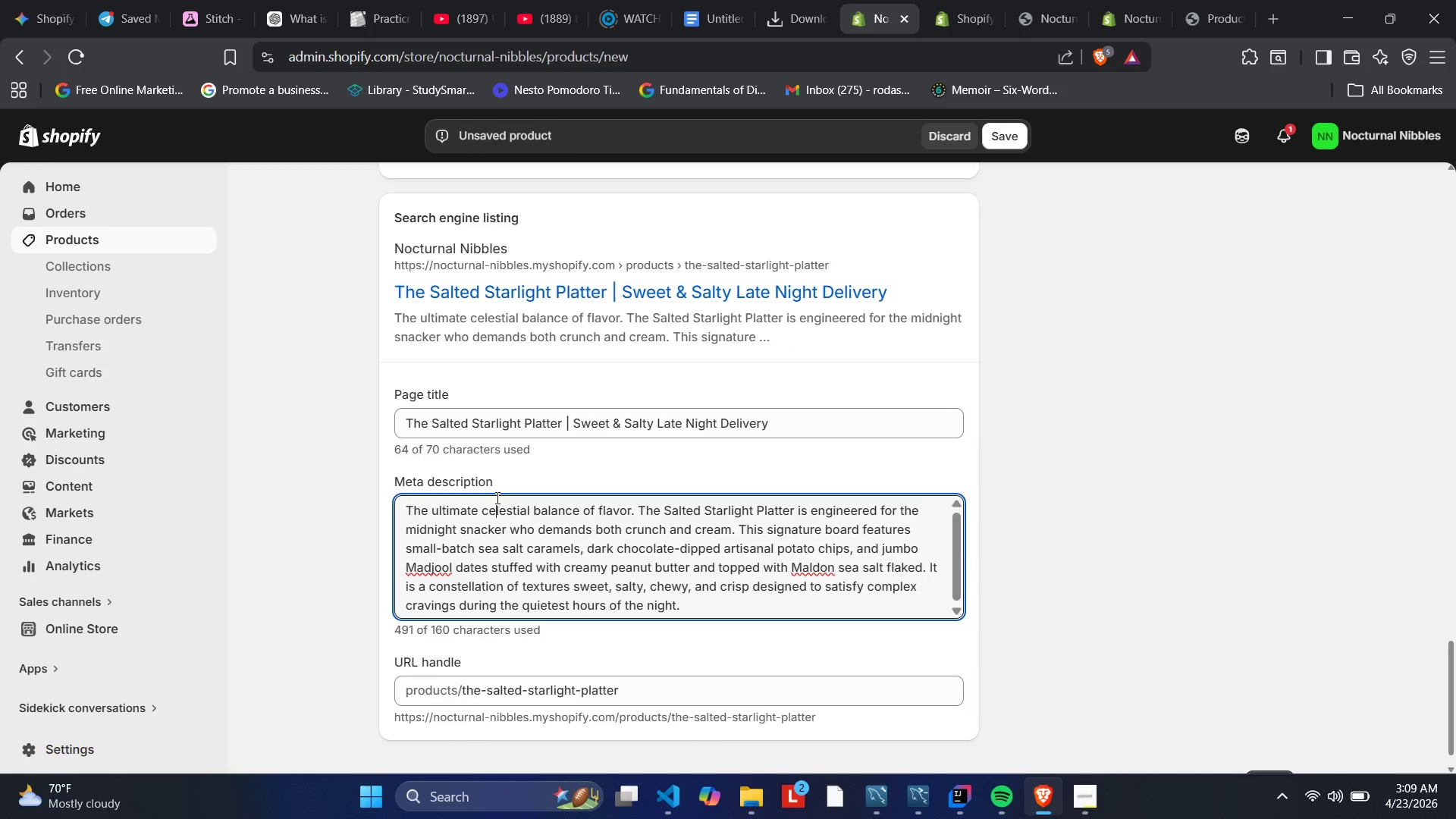 
left_click([496, 497])
 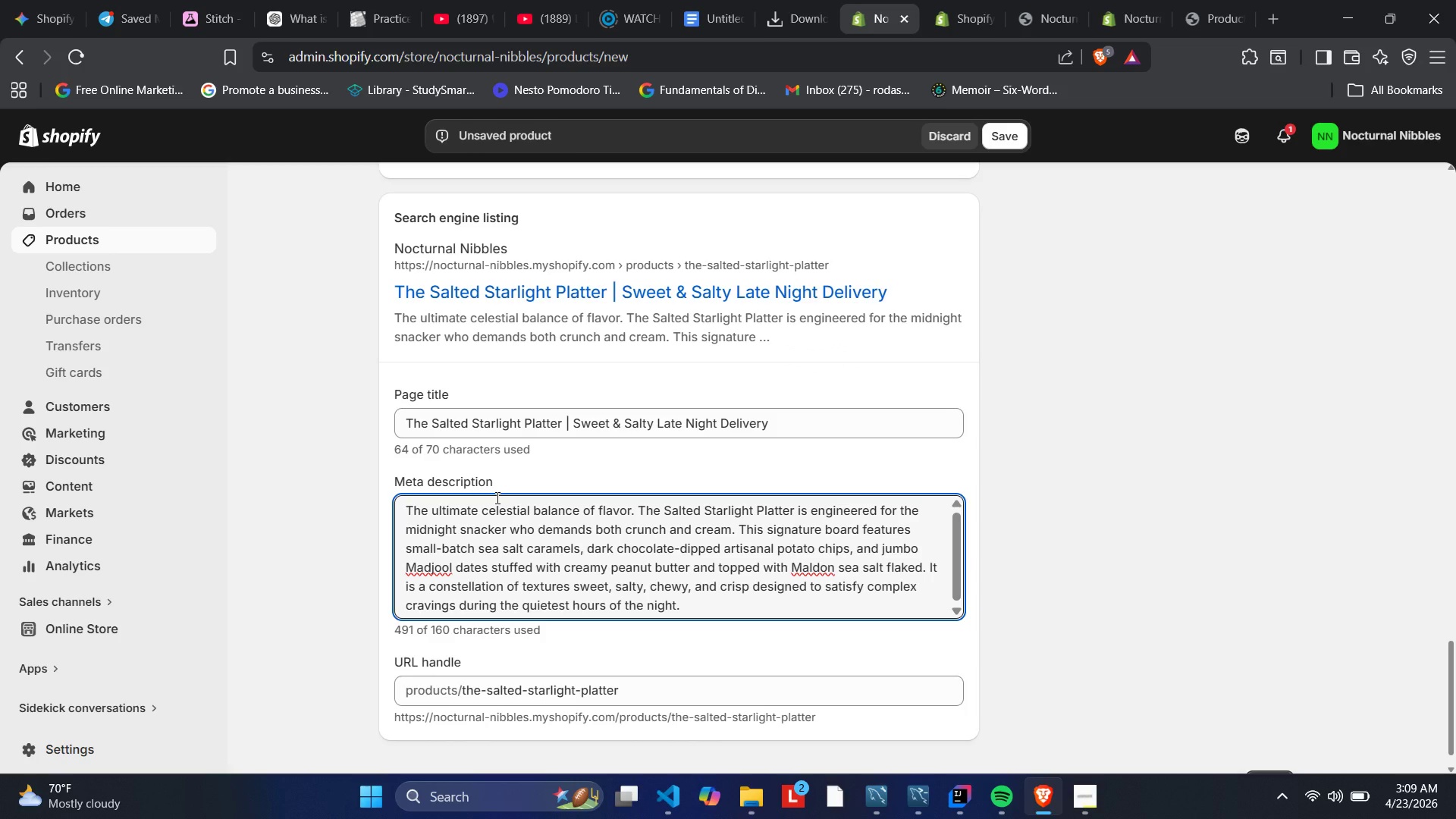 
key(Control+A)
 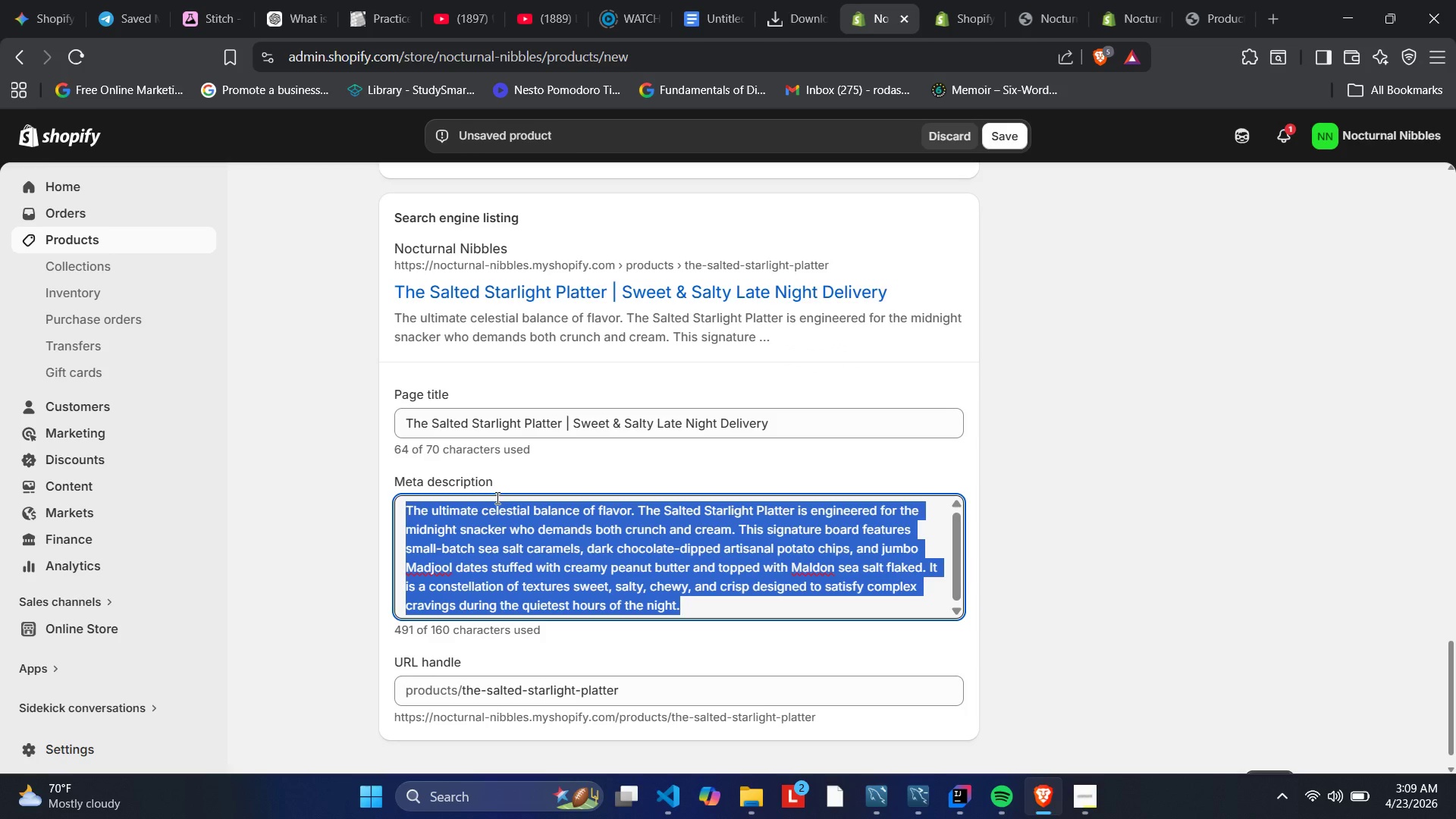 
key(Control+X)
 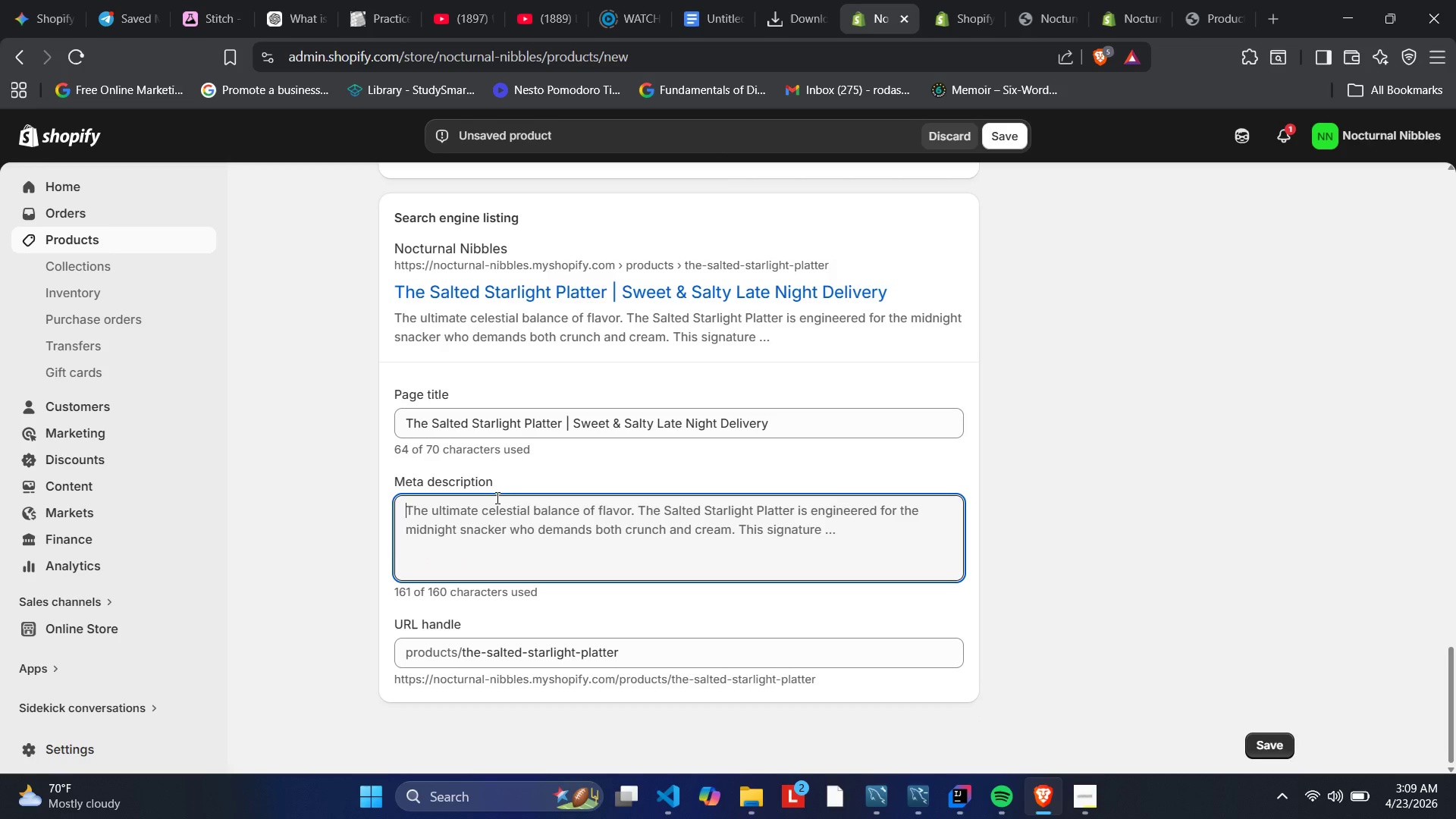 
type(Craving sweet and salty? Order the Salted Starlight Platter )
 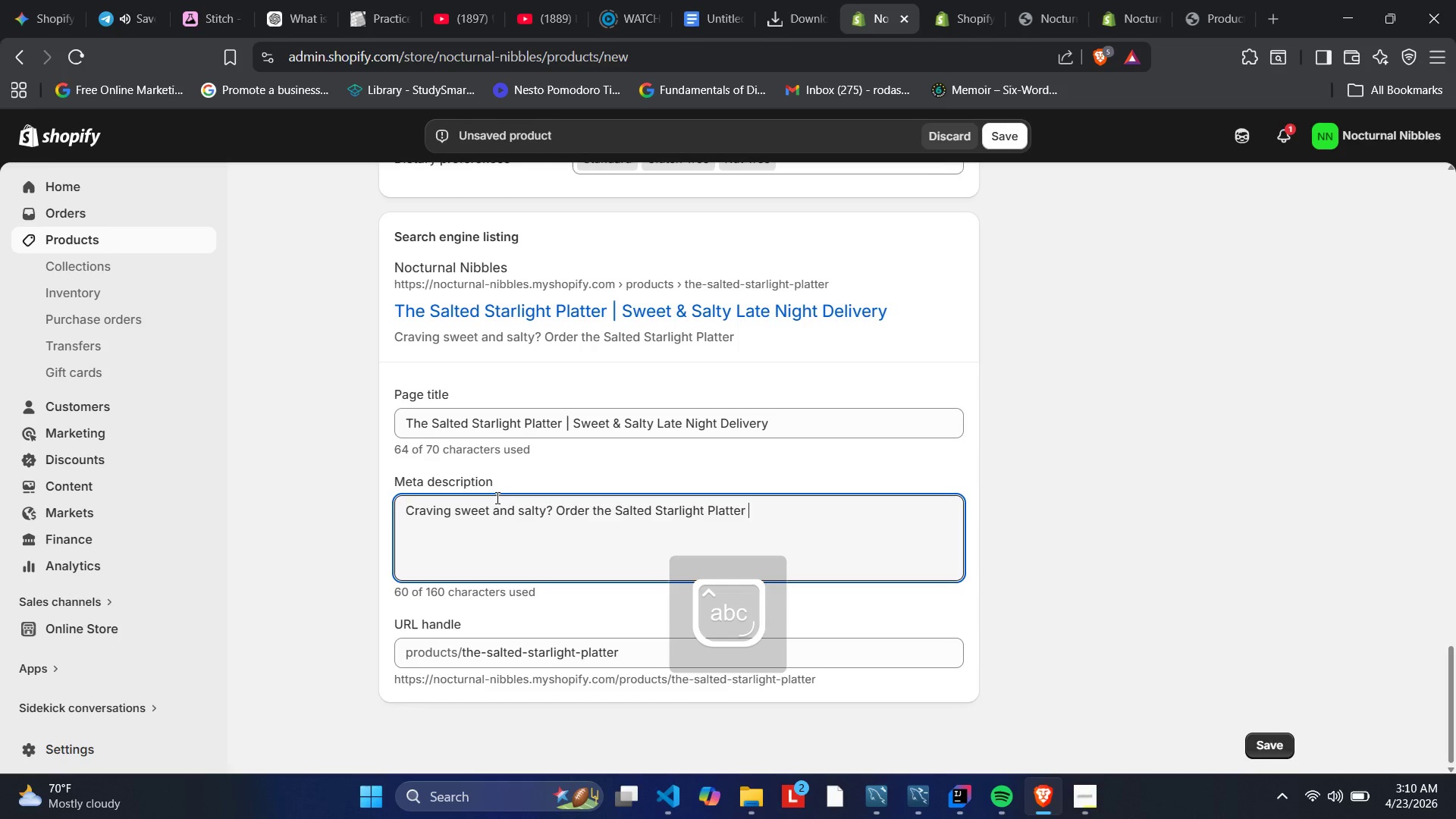 
wait(5.01)
 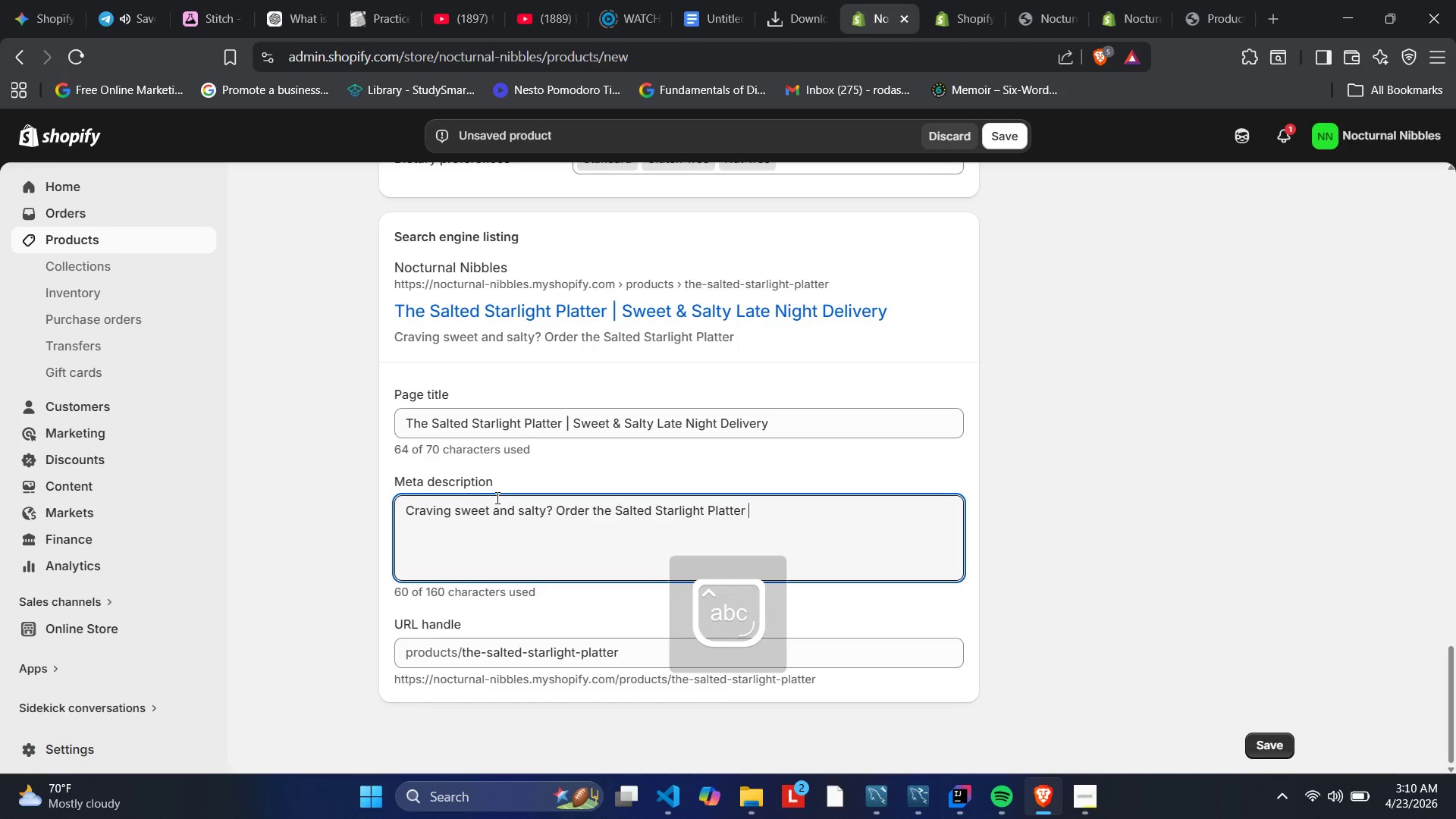 
type(fri)
key(Backspace)
type(om )
 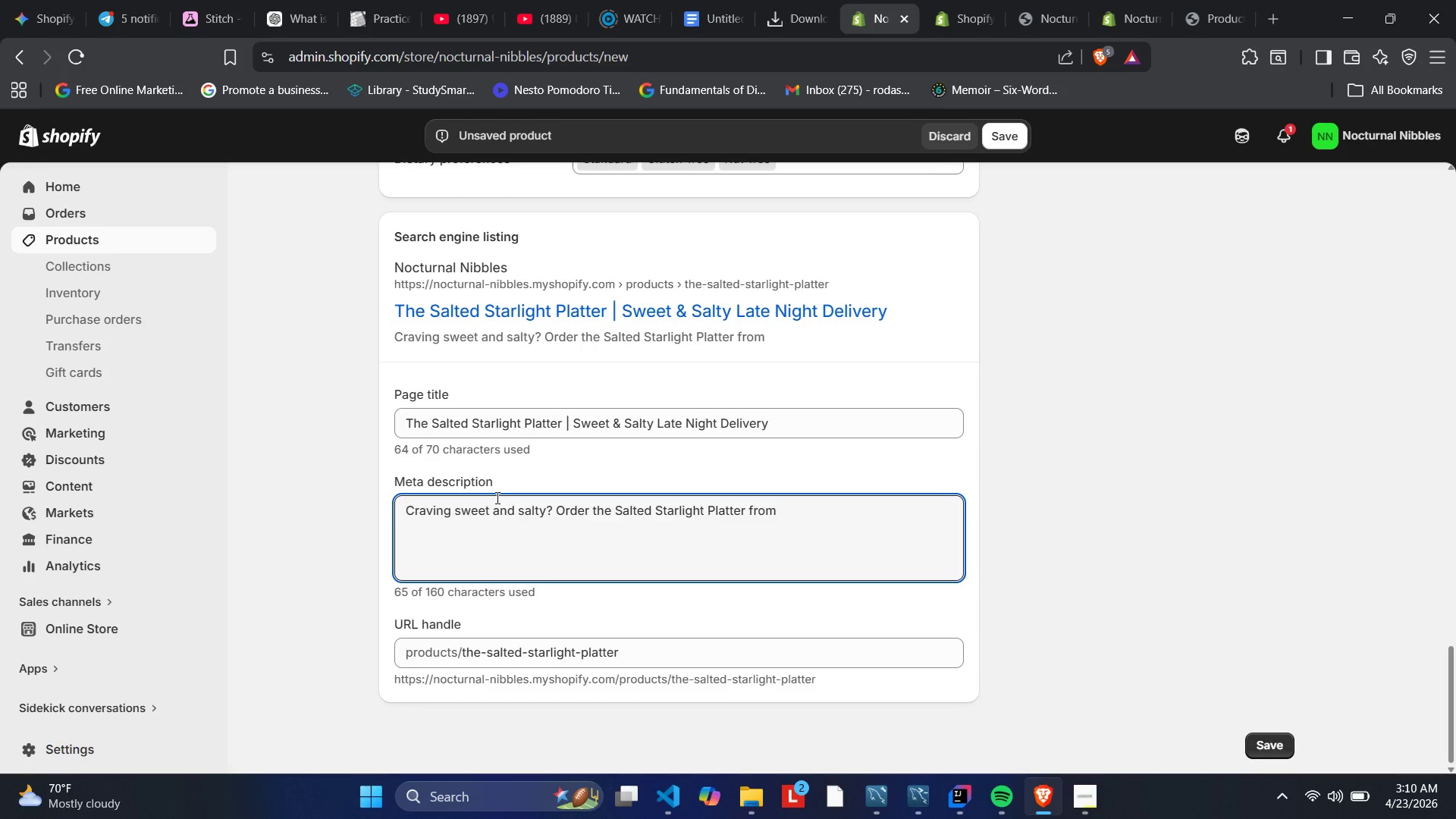 
wait(6.72)
 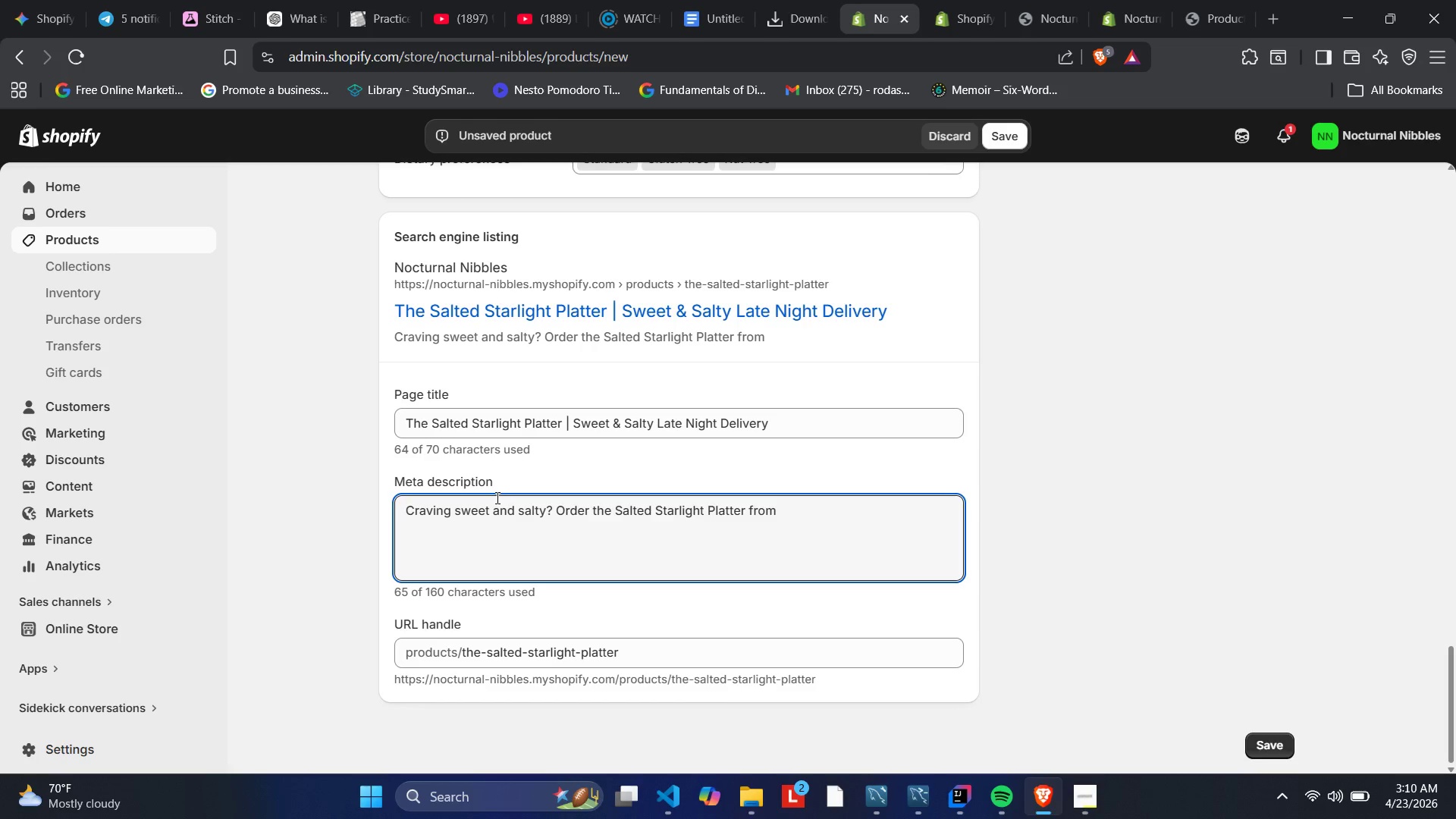 
type(Nocturnal Nibbles. SE)
key(Backspace)
type(ea salt caramel)
 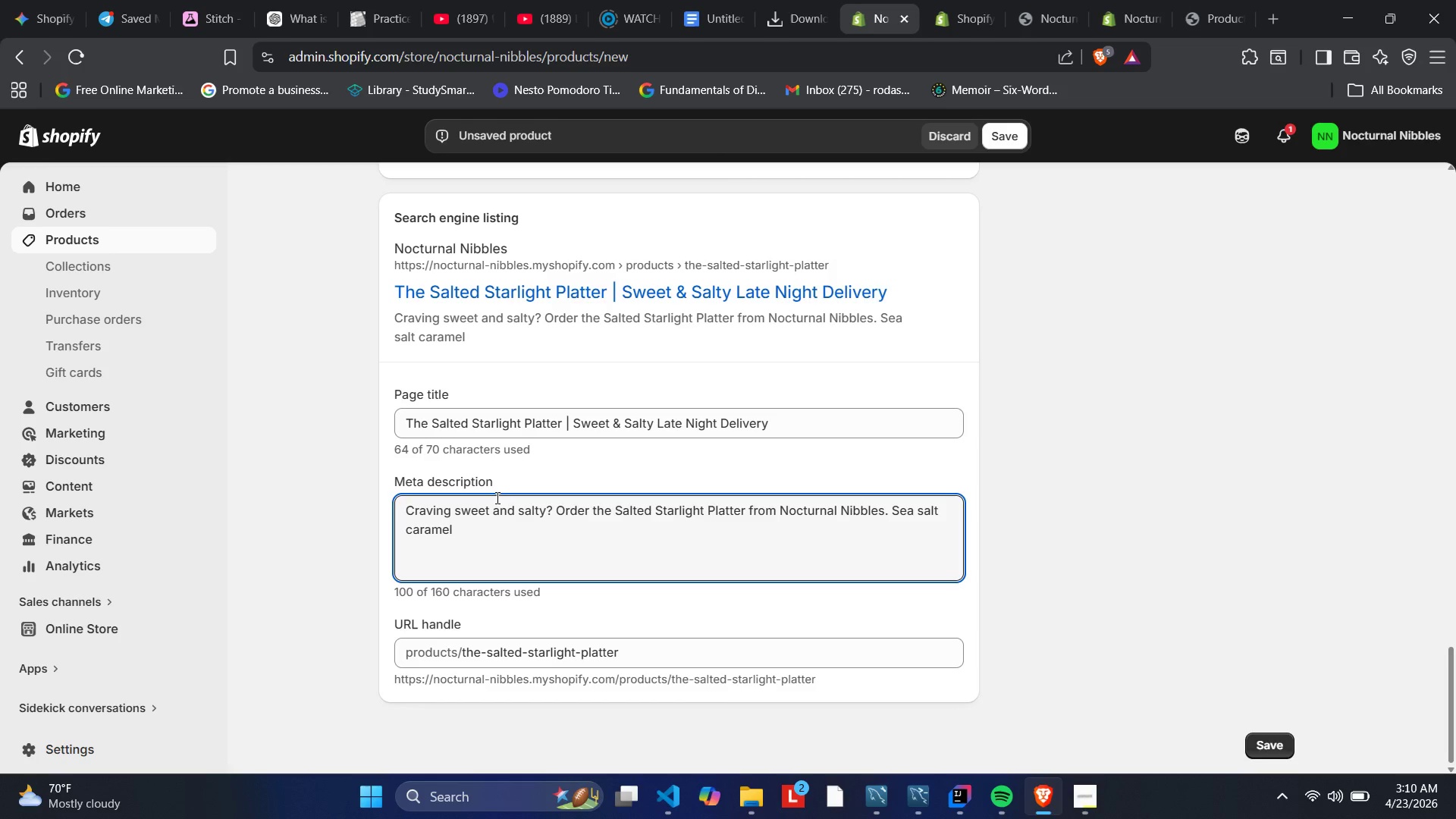 
wait(6.94)
 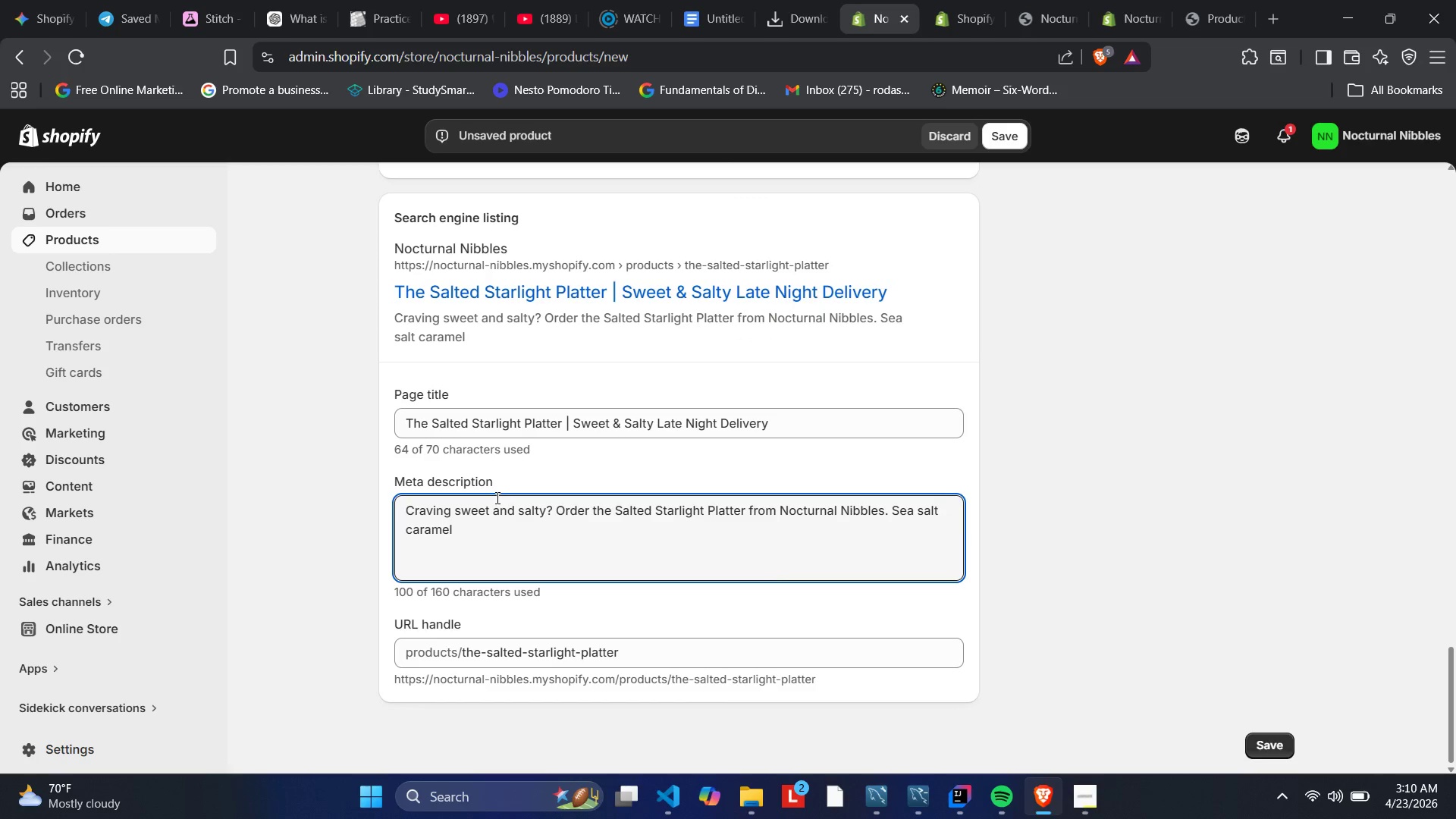 
key(Space)
 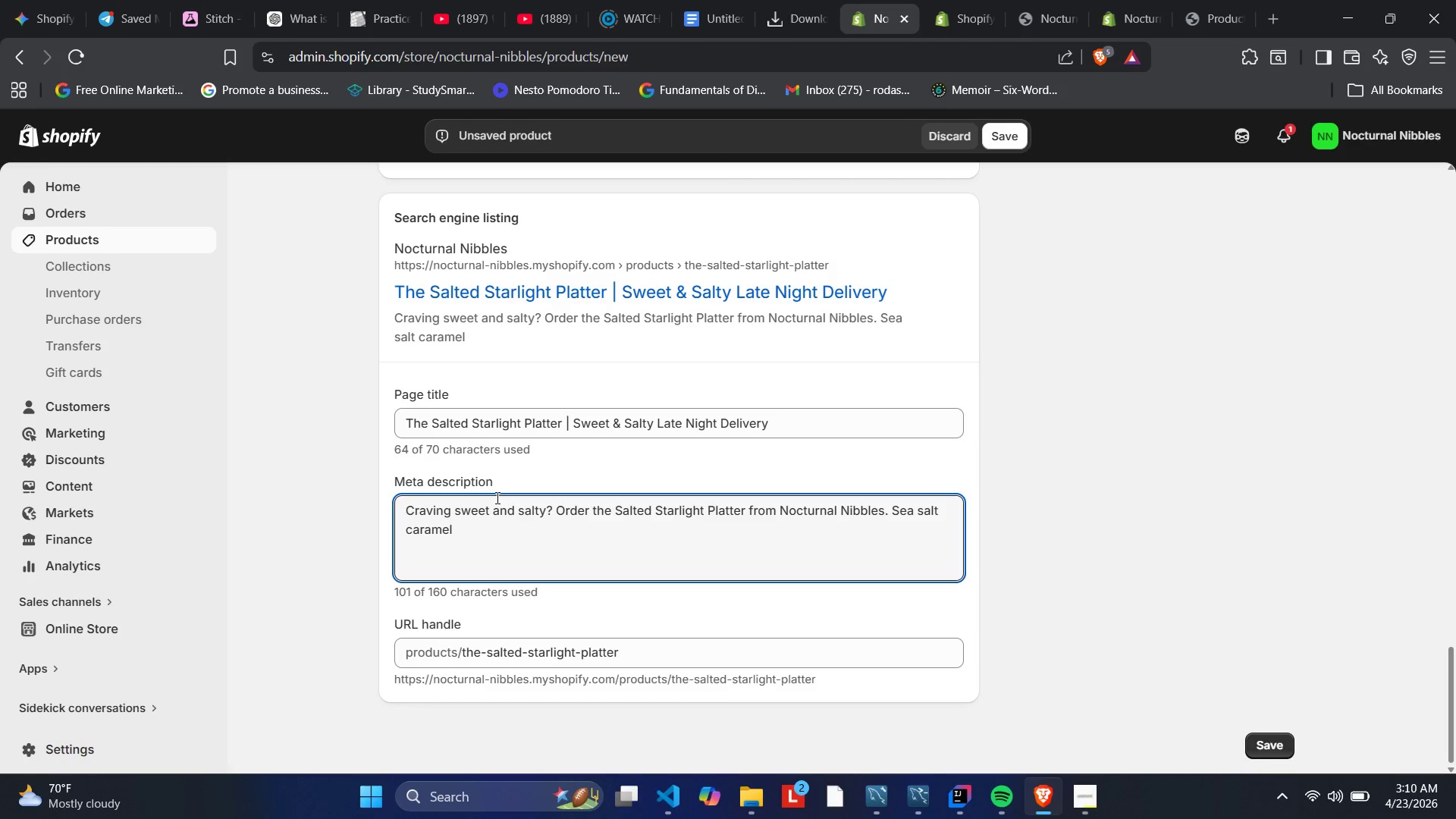 
wait(5.31)
 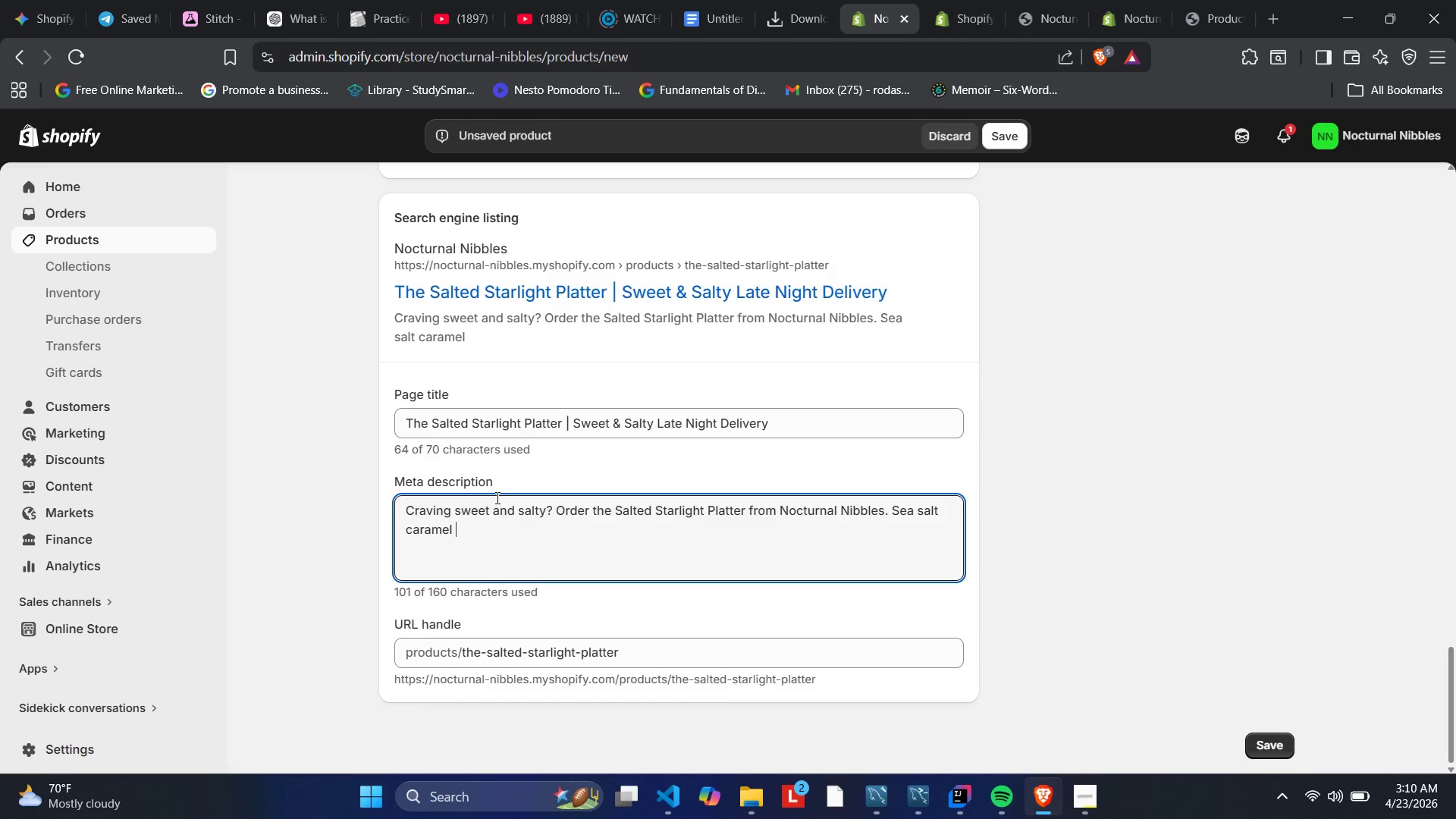 
type(and )
 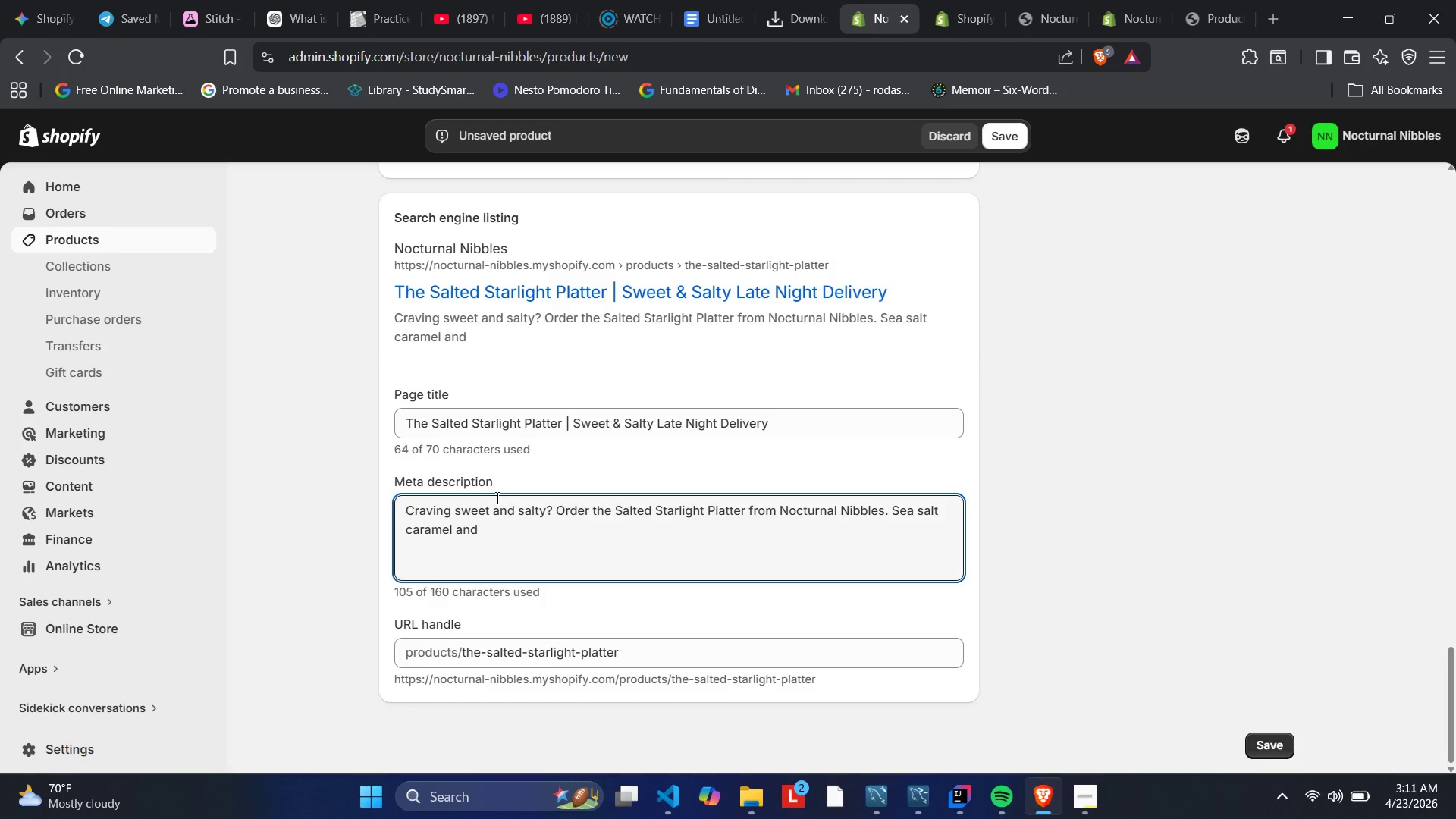 
key(ArrowLeft)
 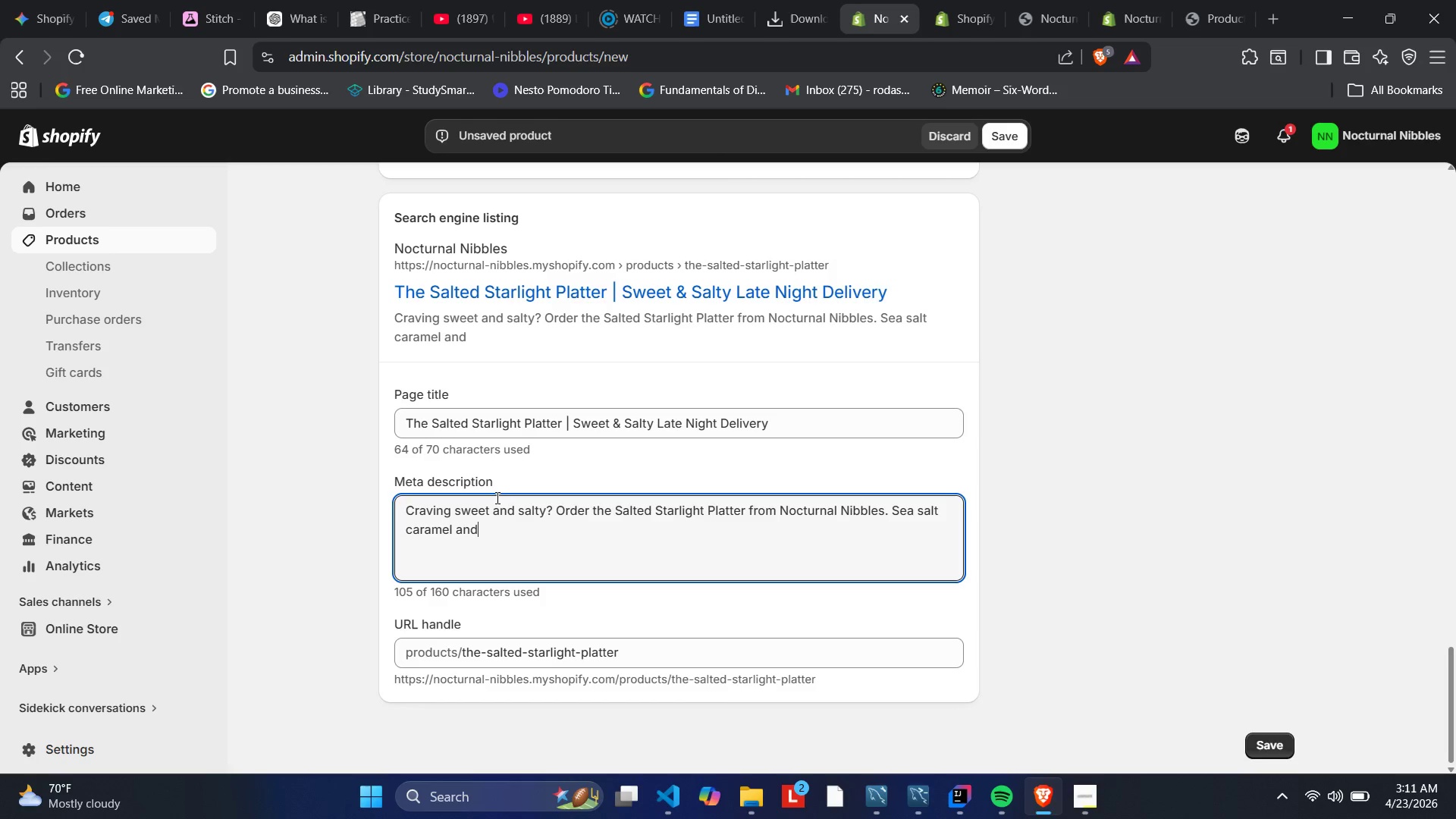 
key(ArrowLeft)
 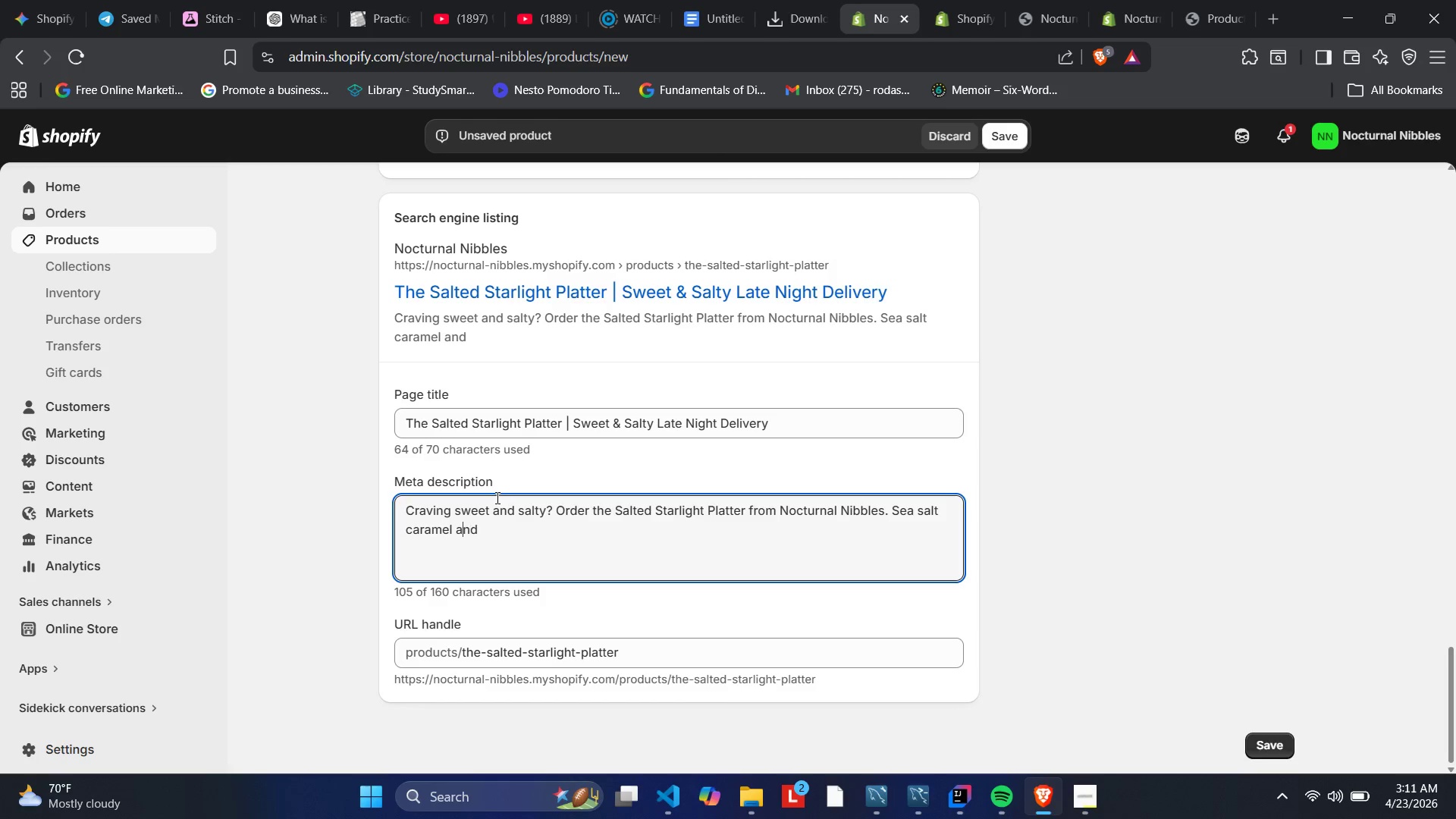 
key(ArrowLeft)
 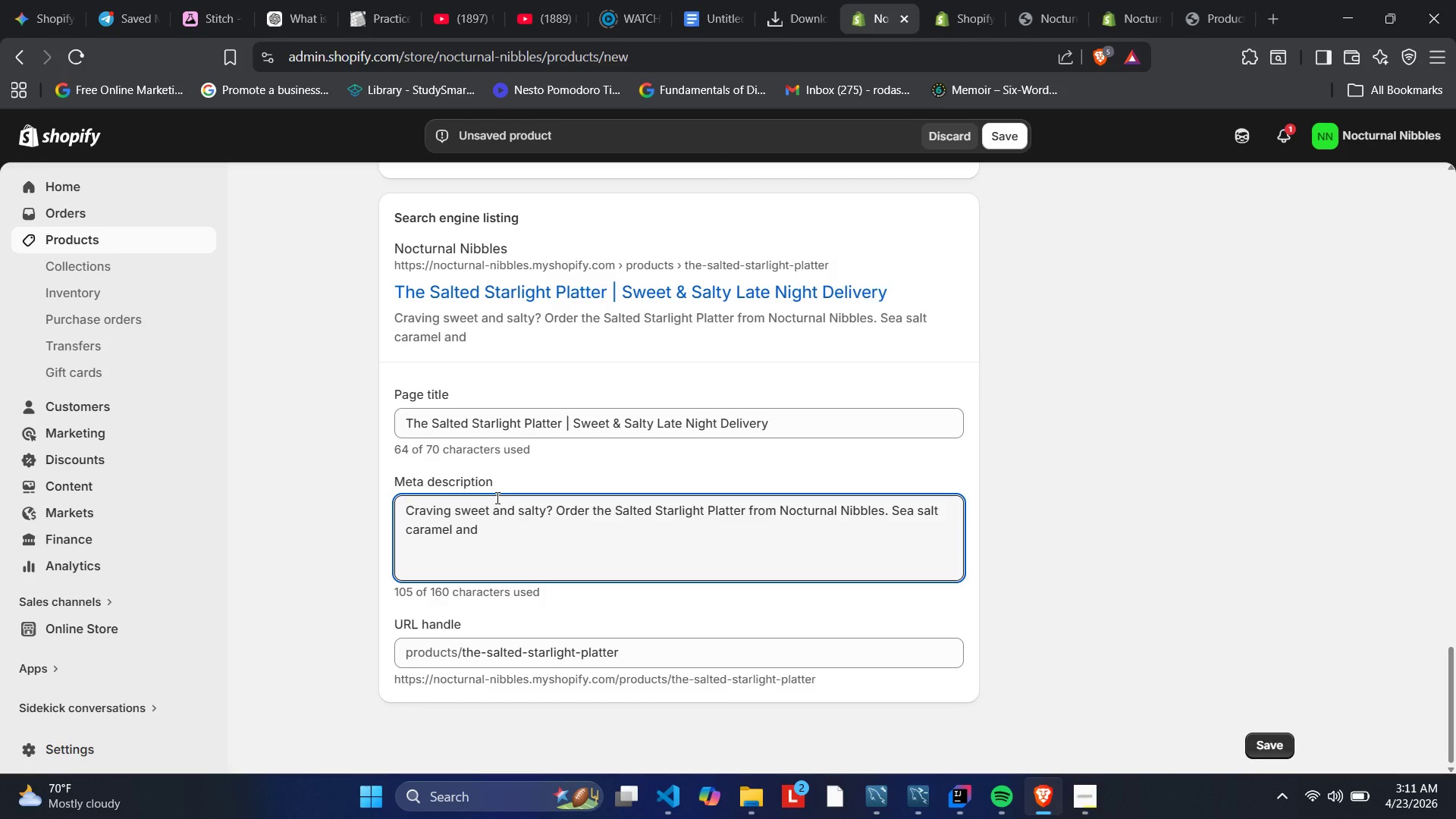 
key(Numpad0)
 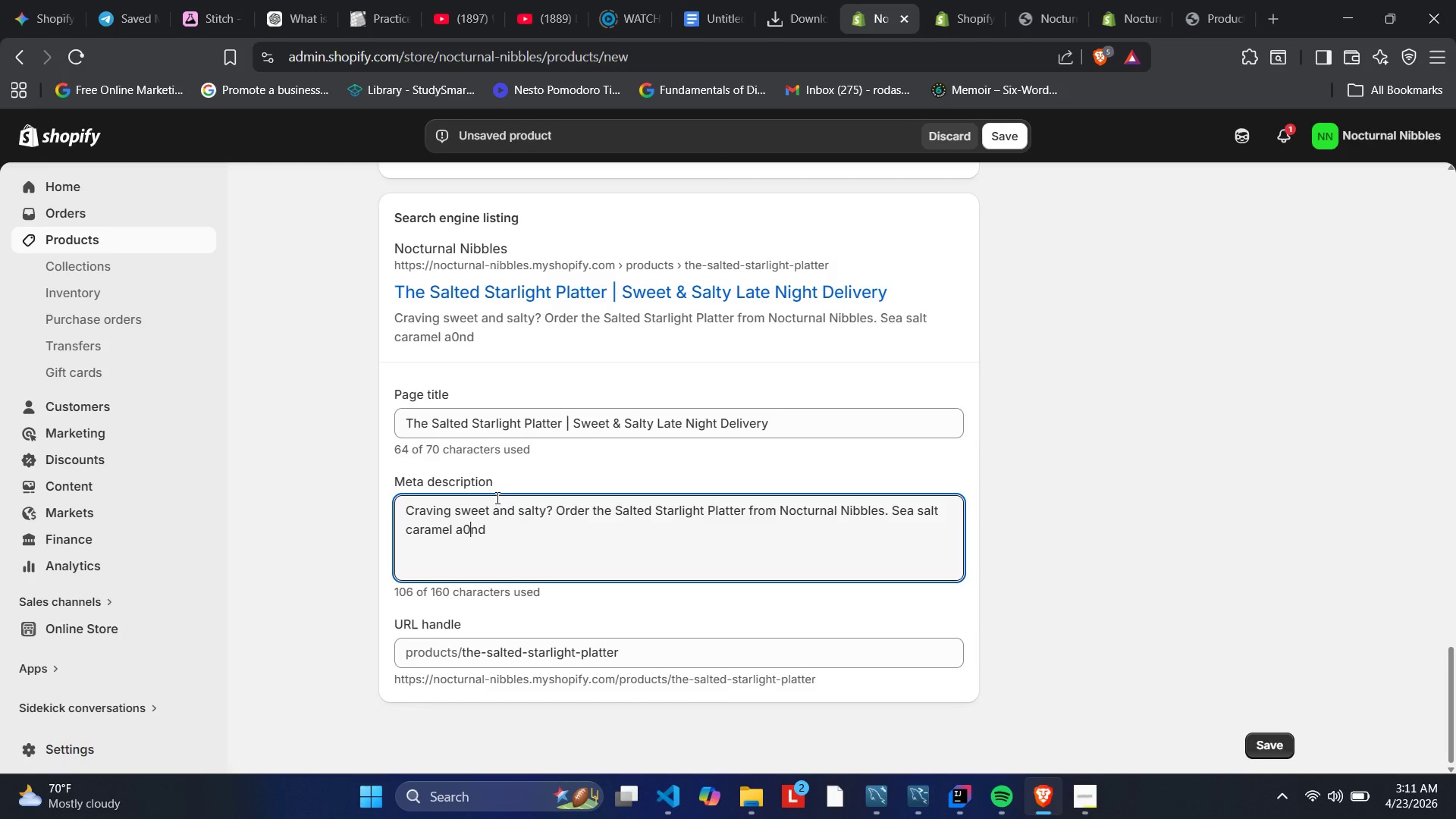 
key(ArrowRight)
 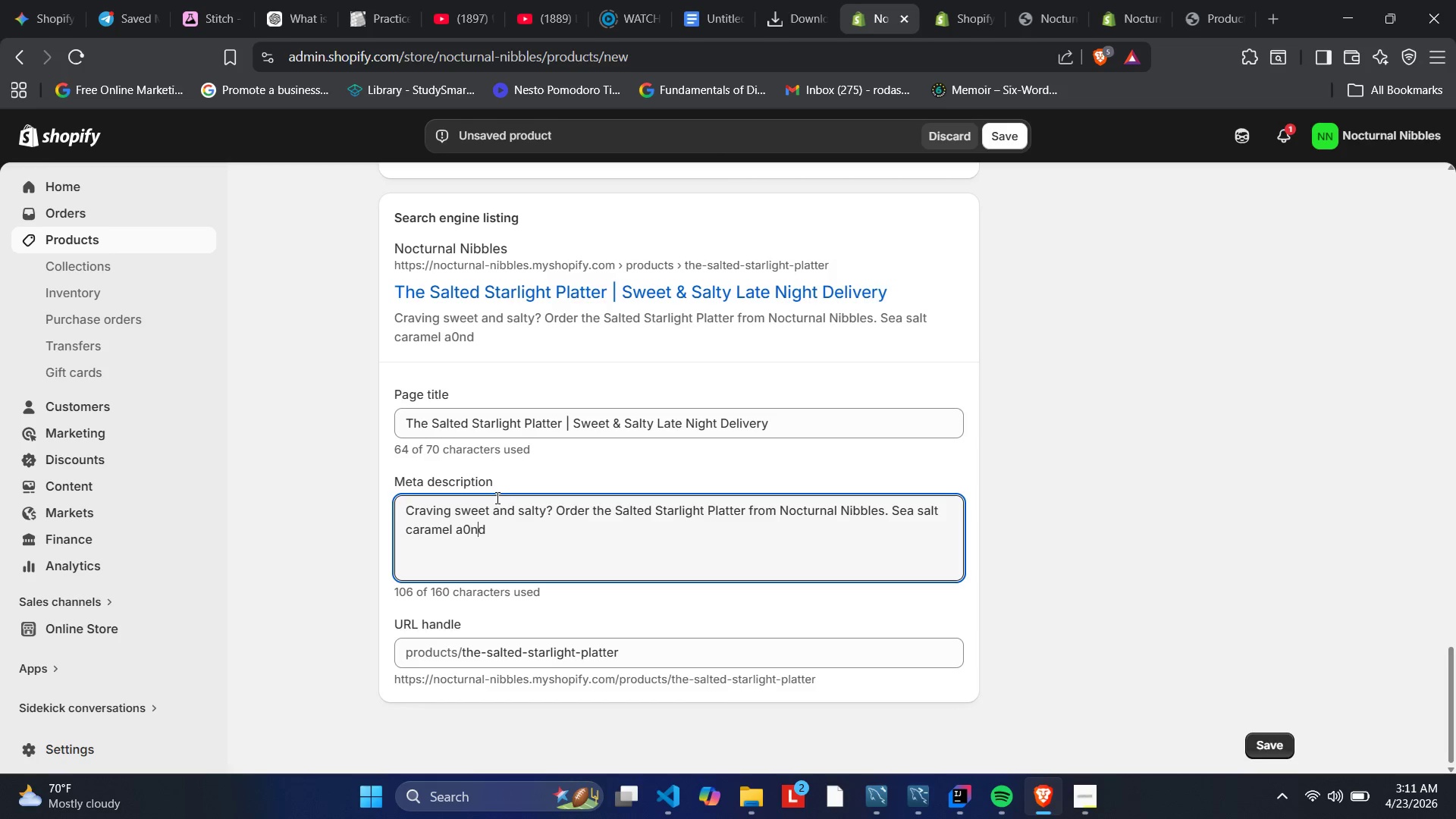 
key(ArrowRight)
 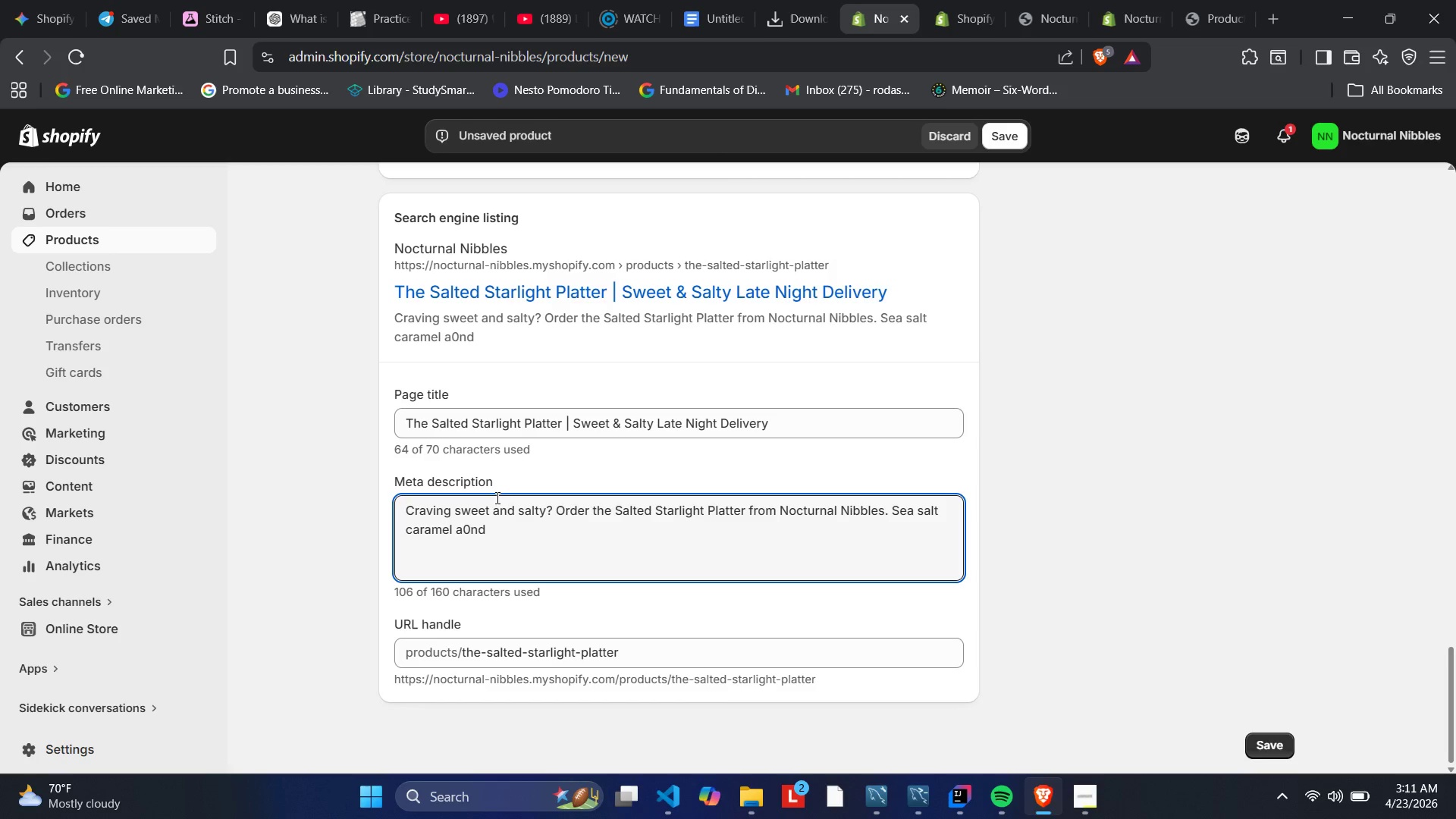 
key(Backspace)
key(Backspace)
key(Backspace)
key(Backspace)
key(Backspace)
type(s delic)
key(Backspace)
type(vered 9 PM PP-[Delete][Delete])
key(Backspace)
key(Backspace)
key(Backspace)
type(- 3 AM)
 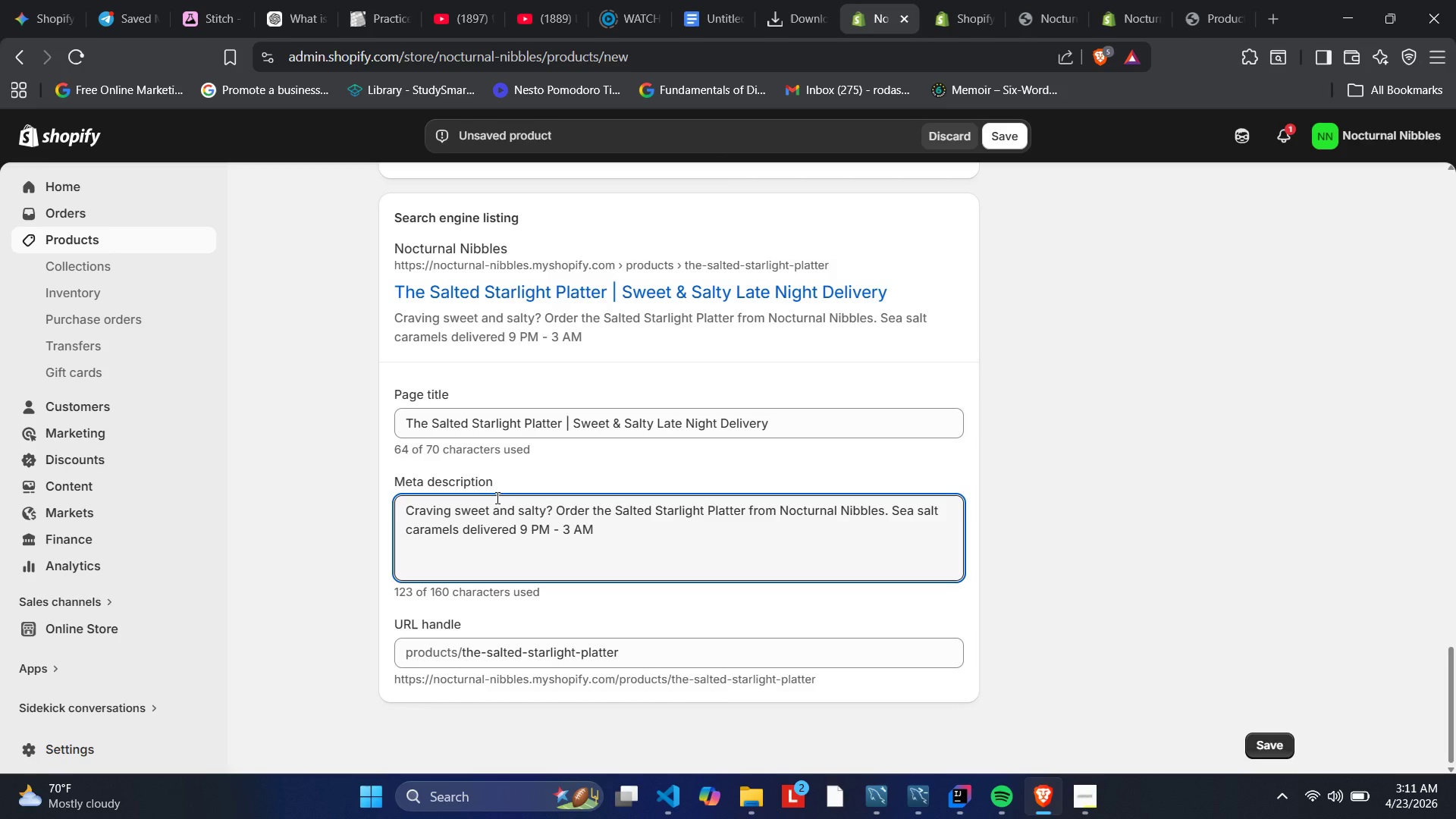 
type(. The ultimate lae-night snack.)
 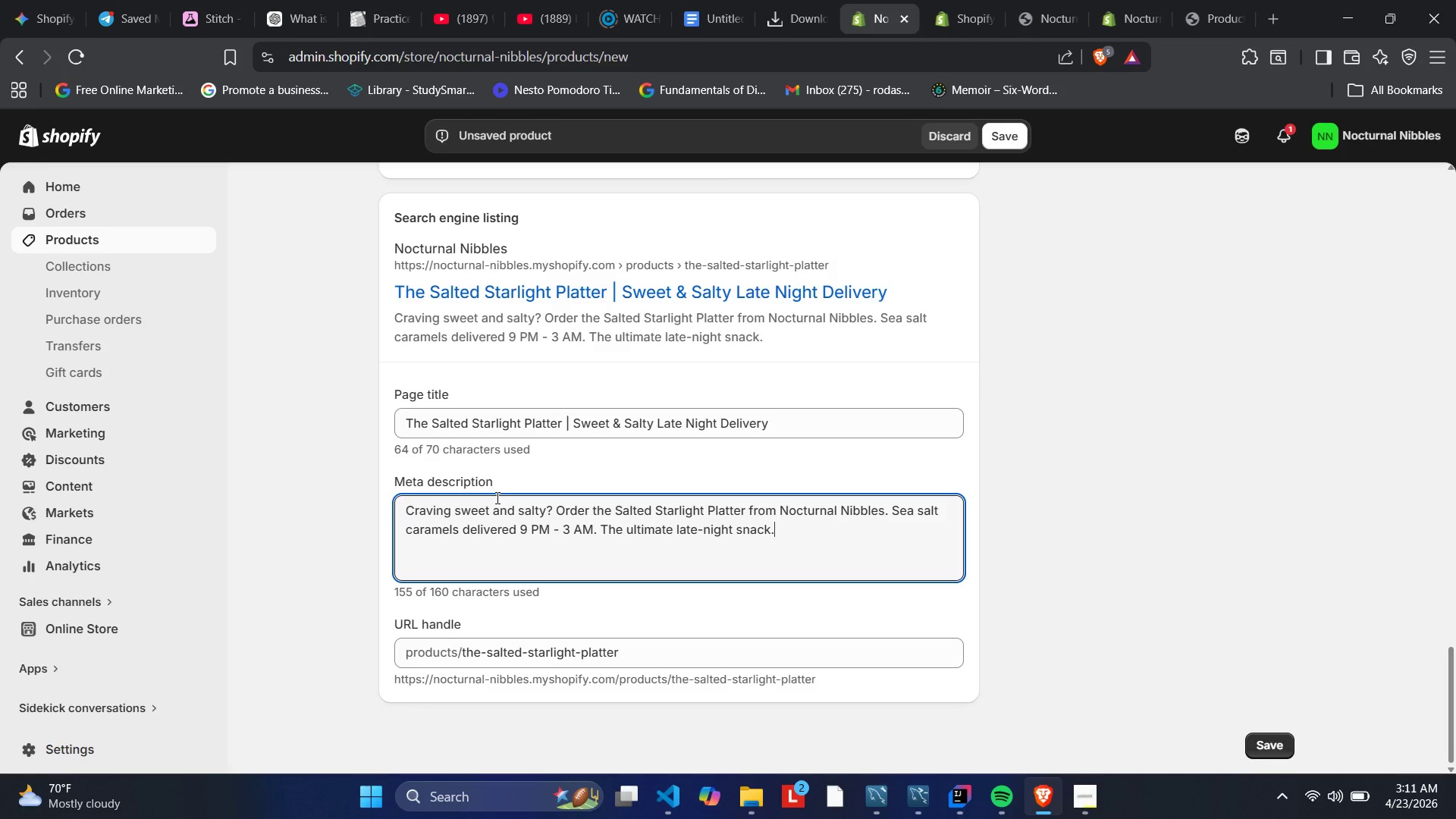 
wait(6.41)
 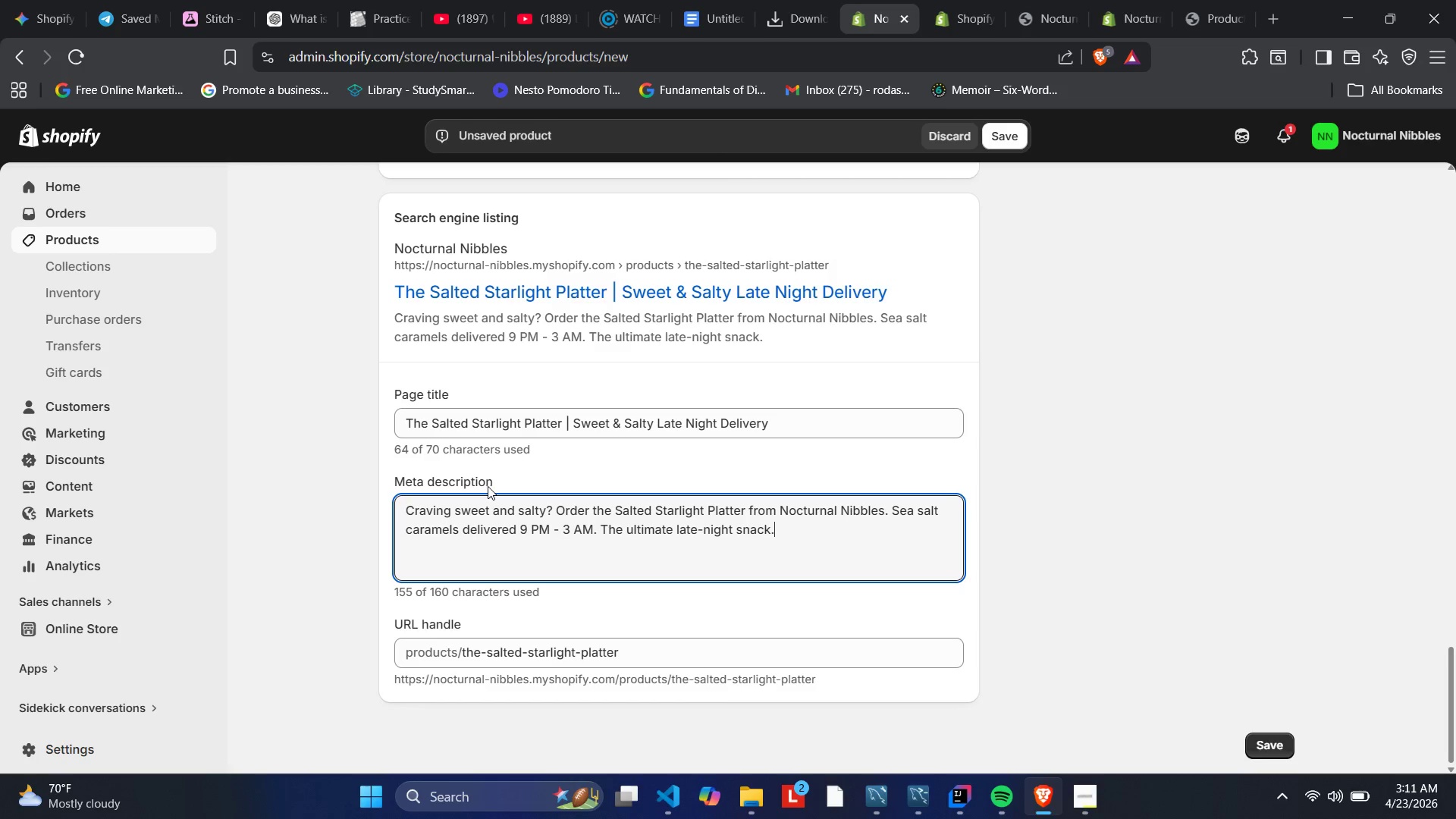 
left_click([1057, 322])
 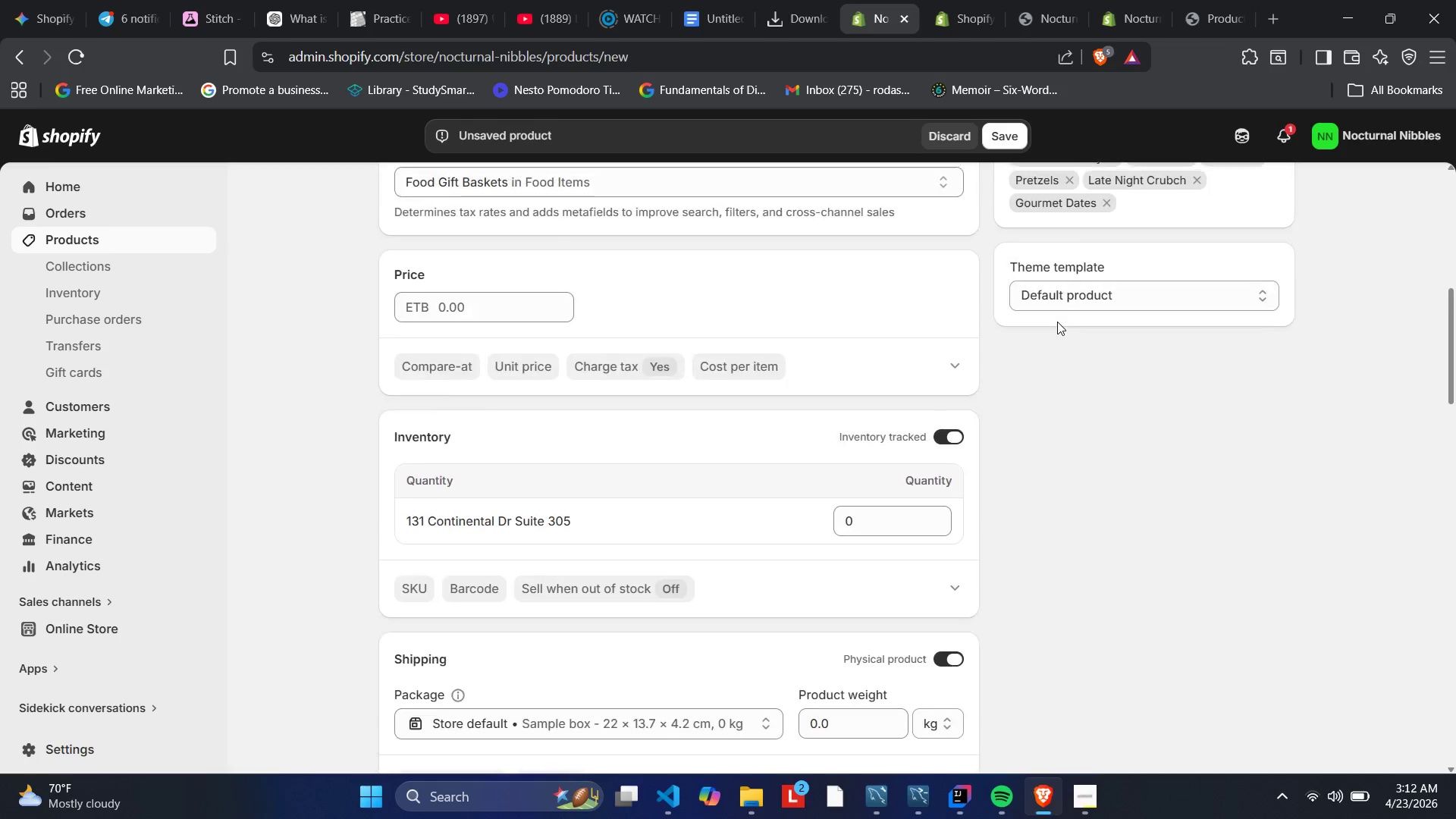 
wait(11.56)
 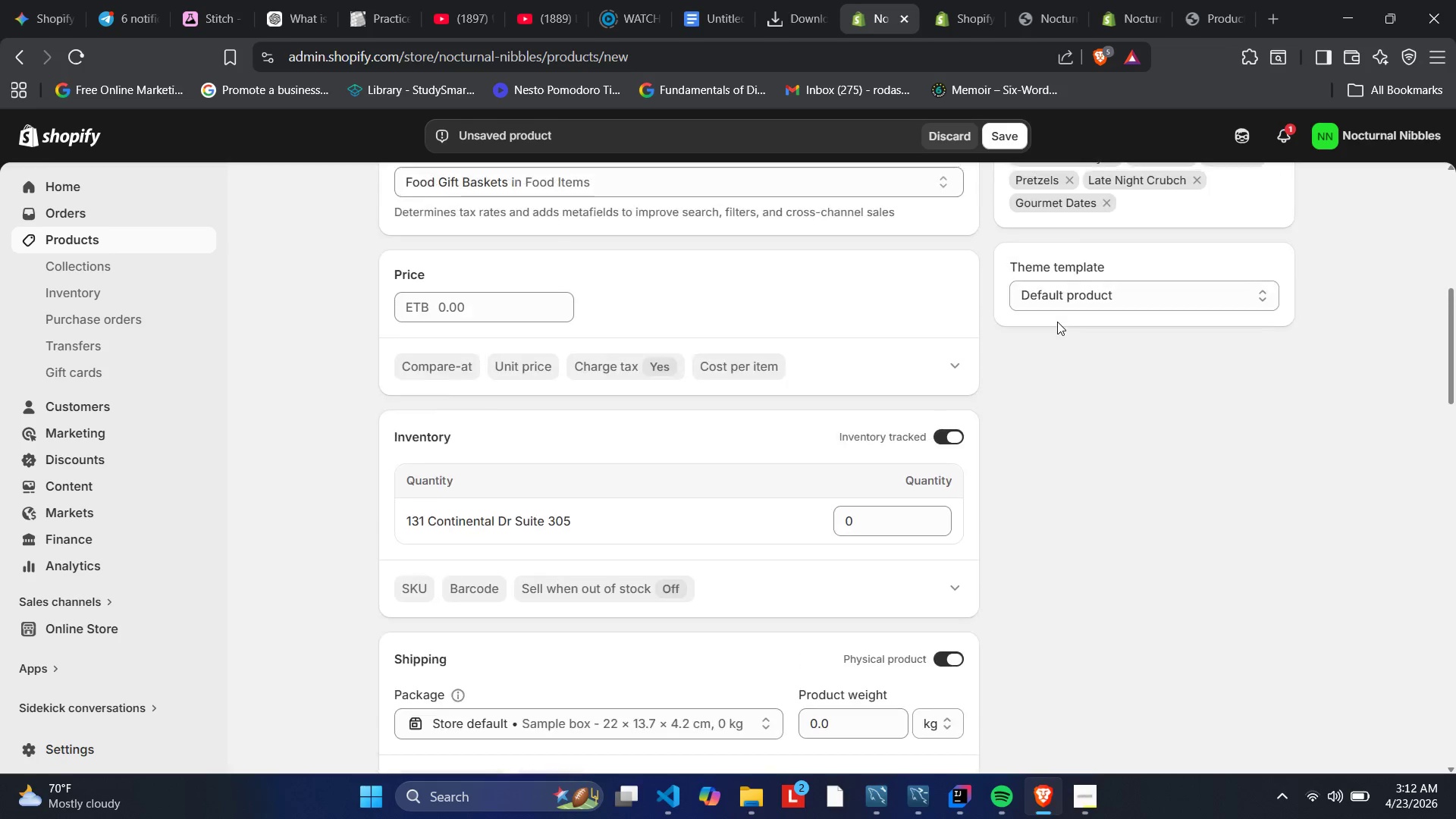 
left_click([1004, 131])
 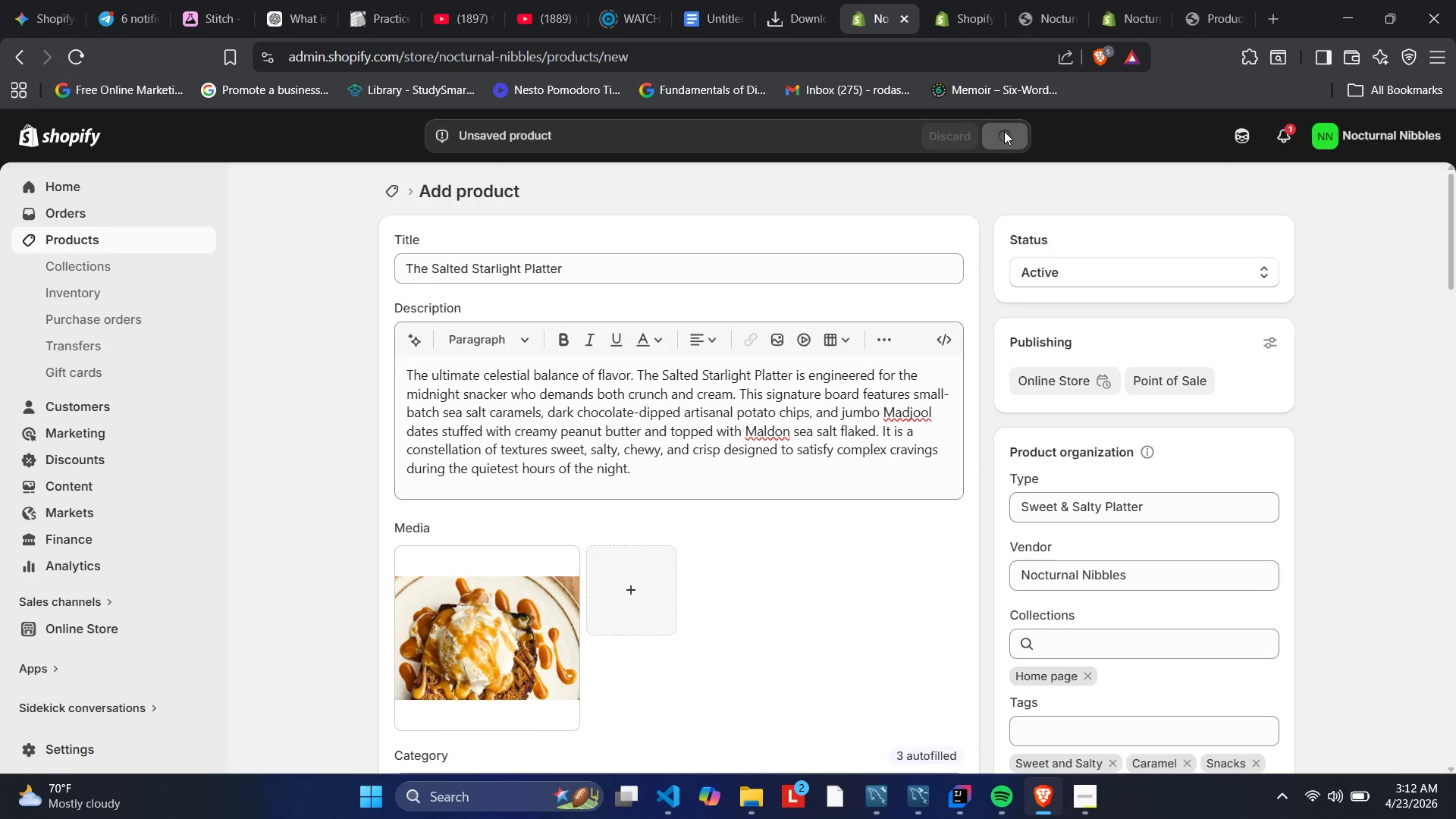 
left_click([1004, 131])
 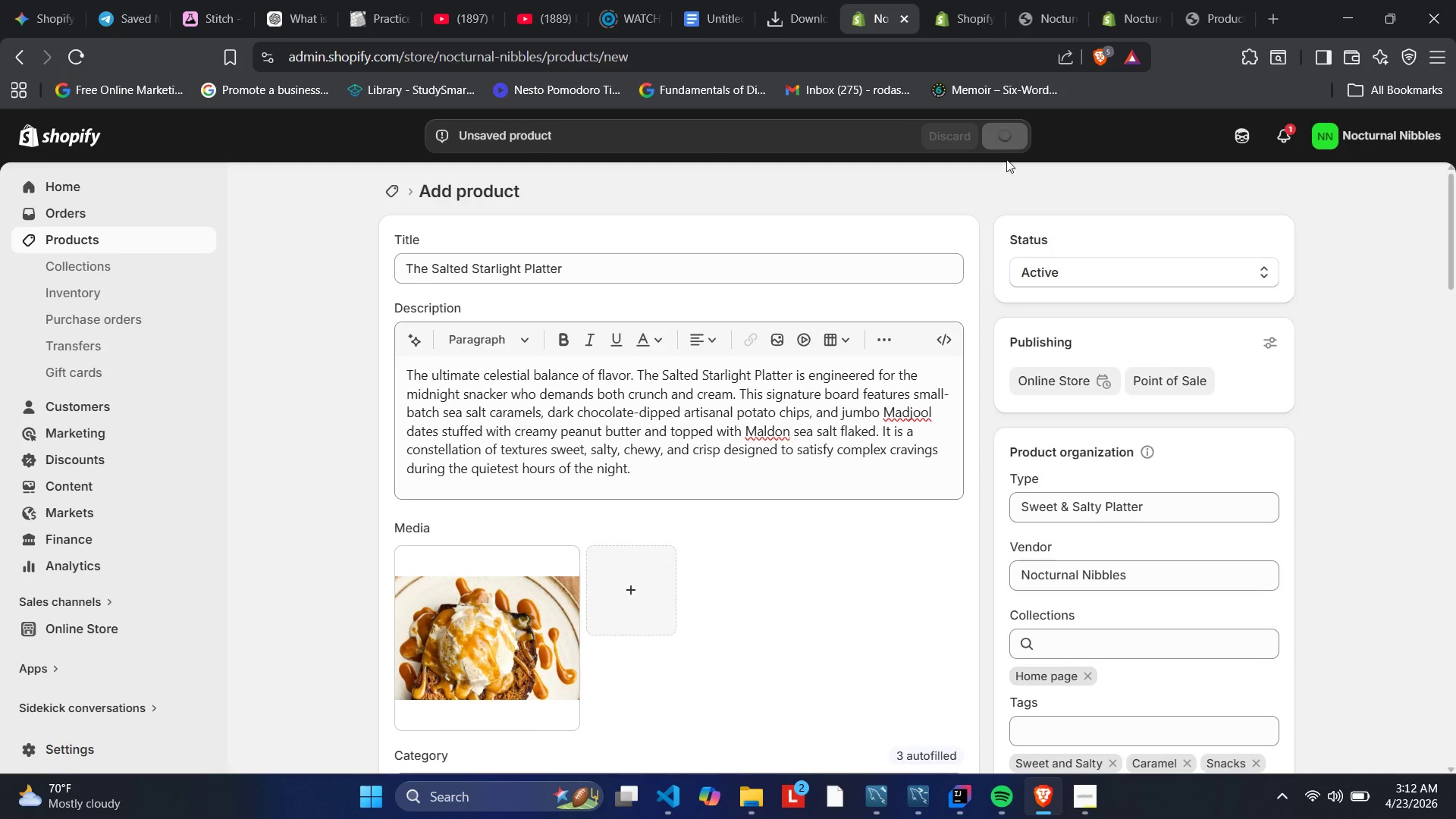 
left_click([1007, 162])
 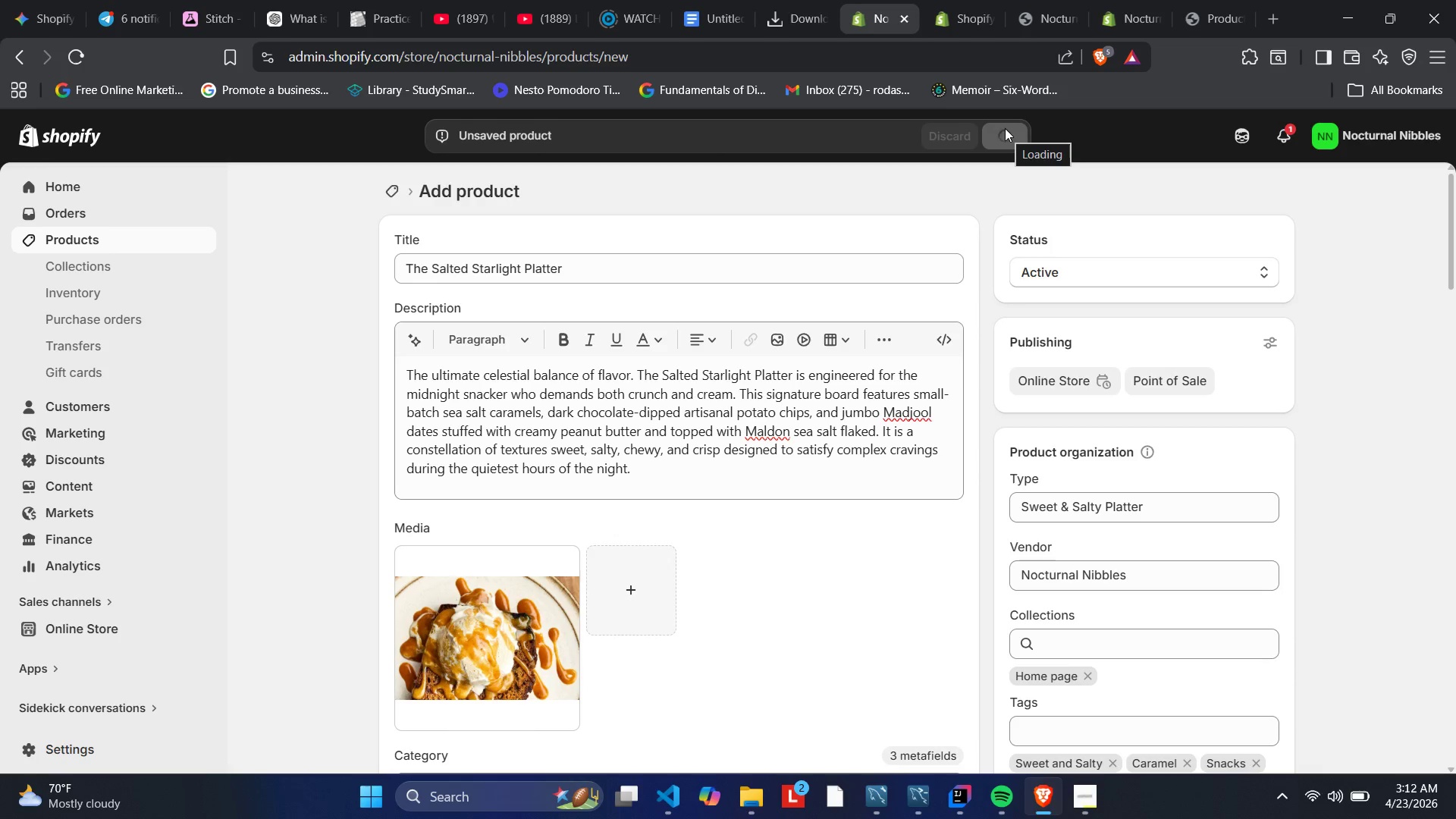 
wait(22.02)
 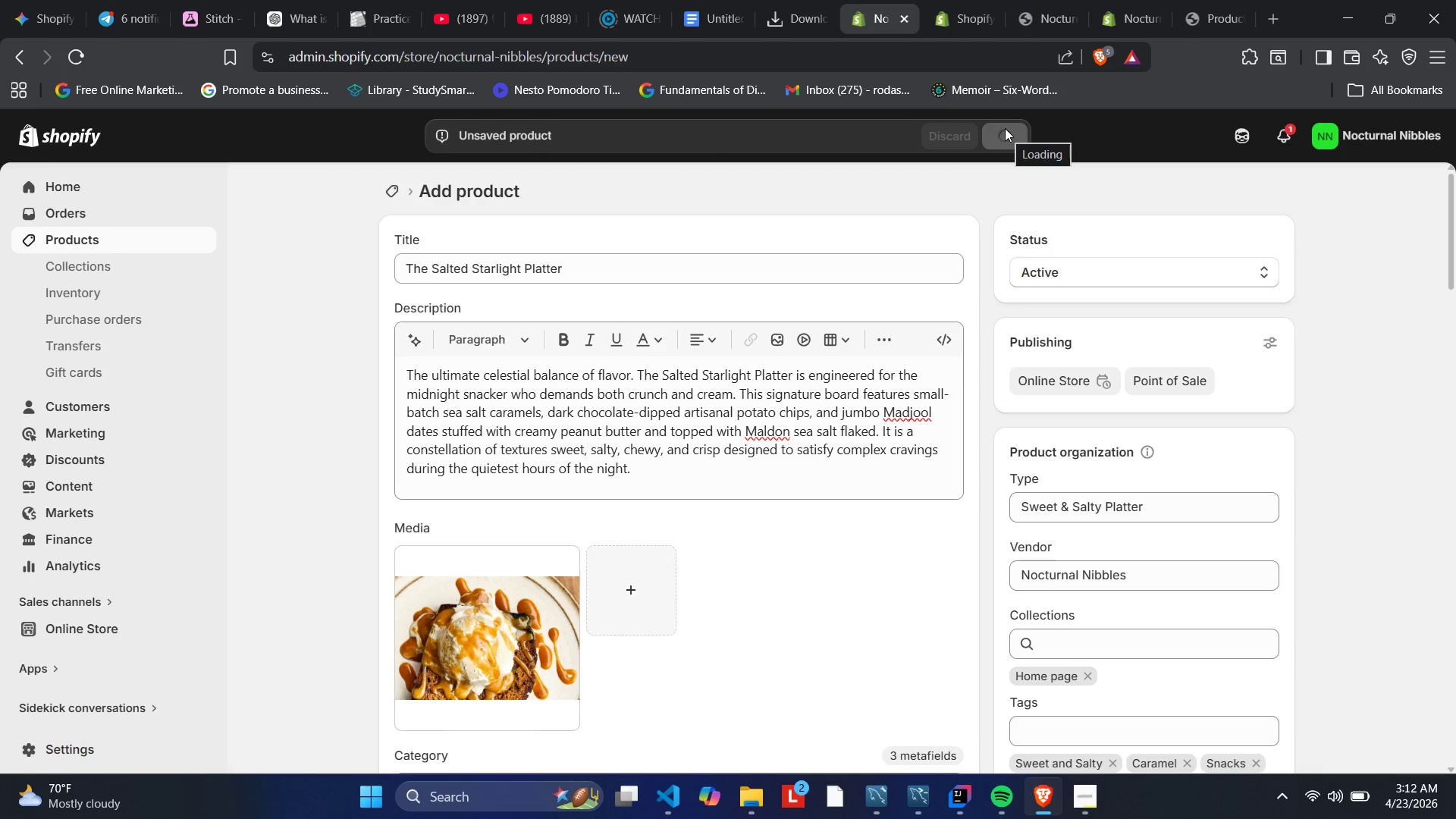 
scroll: coordinate [981, 355], scroll_direction: down, amount: 5.0
 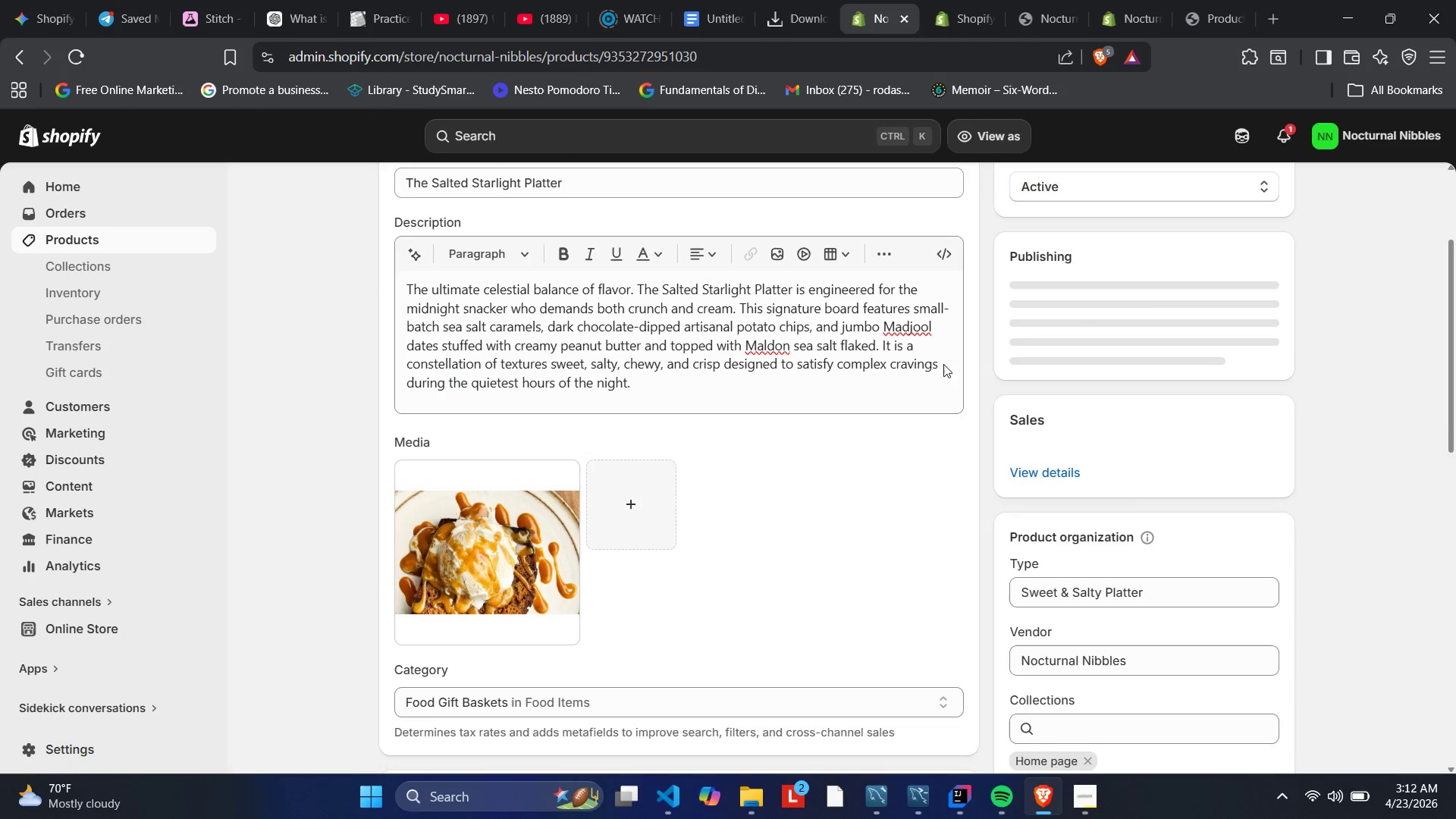 
scroll: coordinate [717, 347], scroll_direction: none, amount: 0.0
 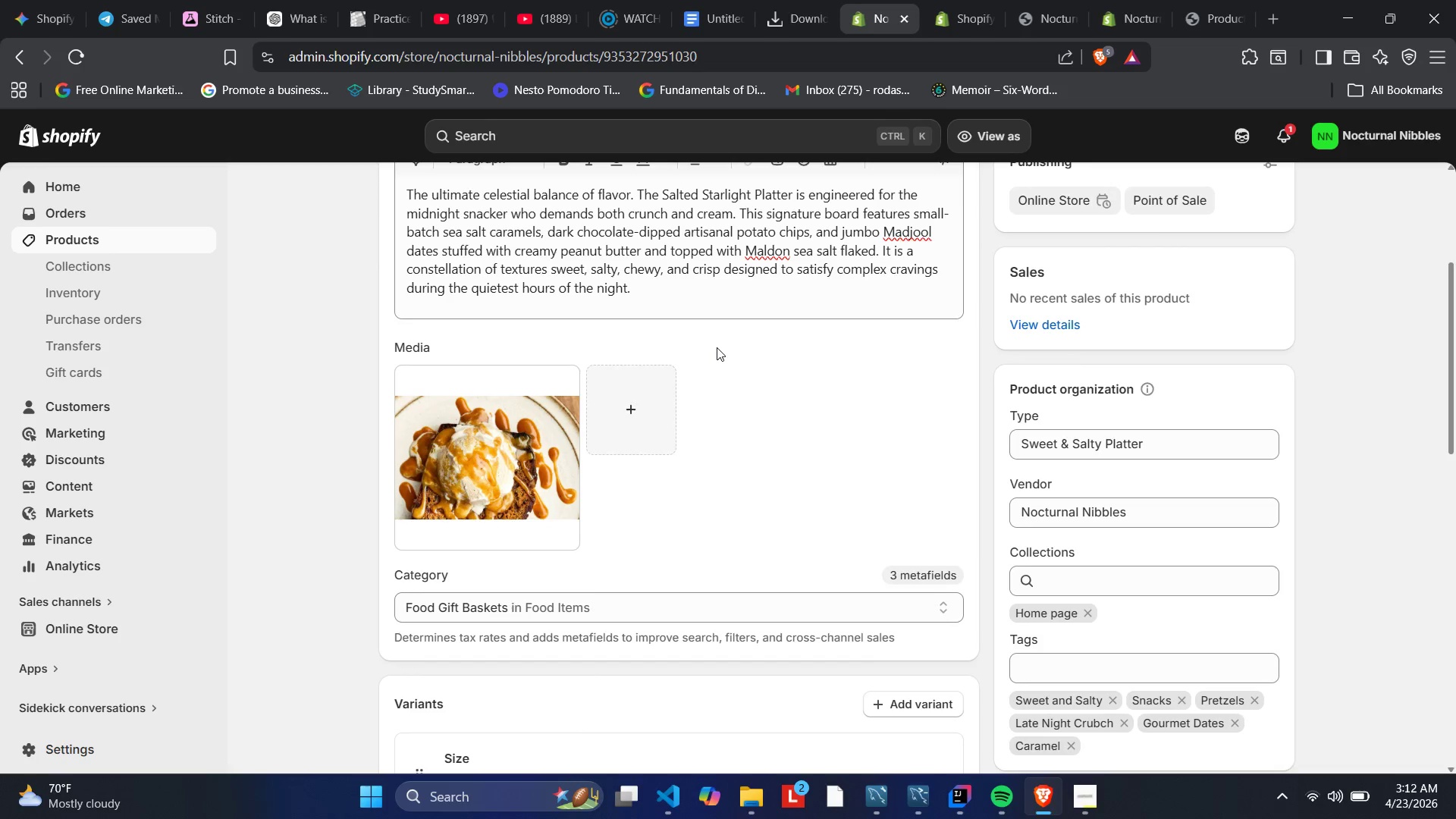 
scroll: coordinate [717, 347], scroll_direction: down, amount: 1.0
 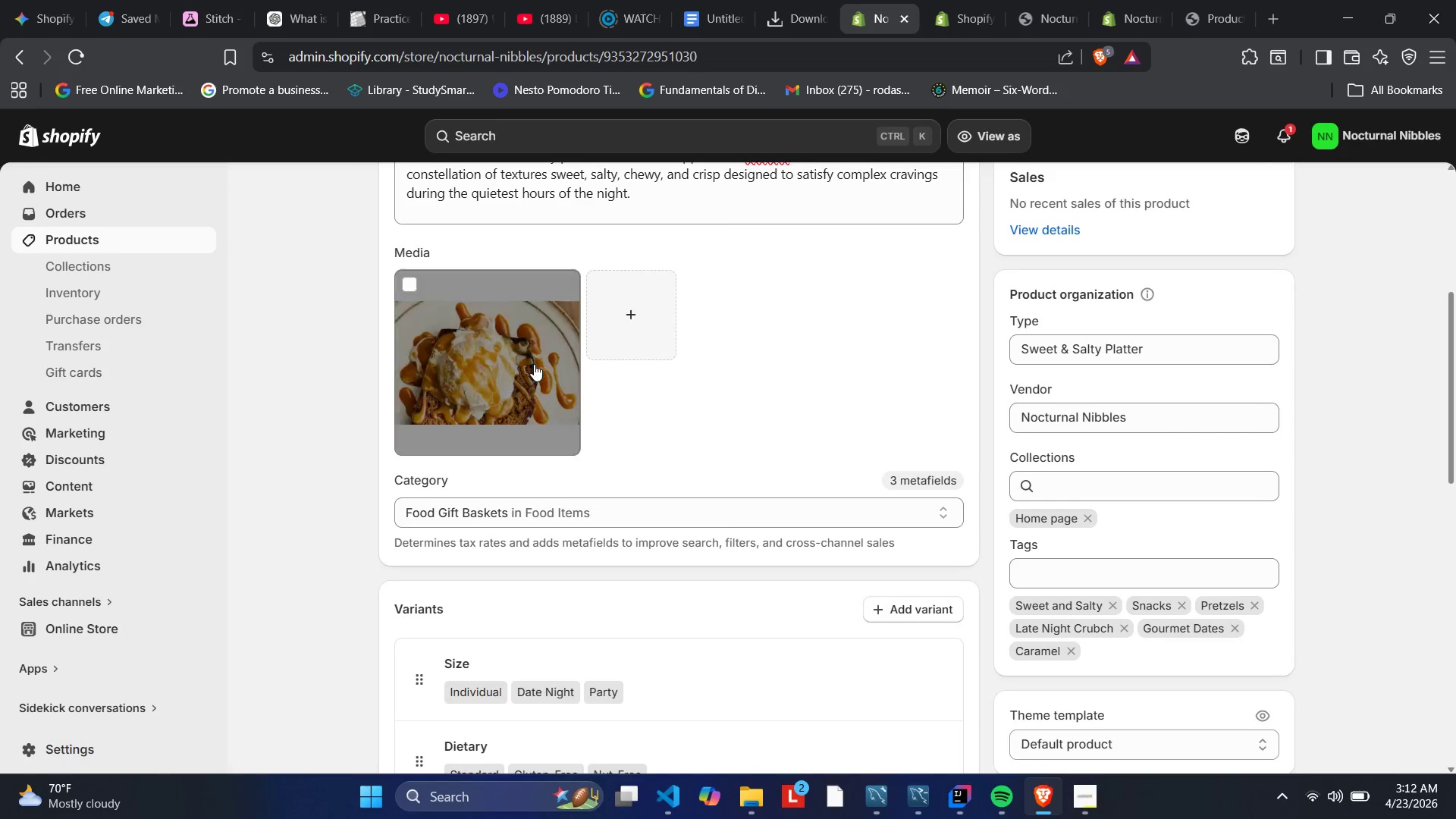 
left_click([535, 364])
 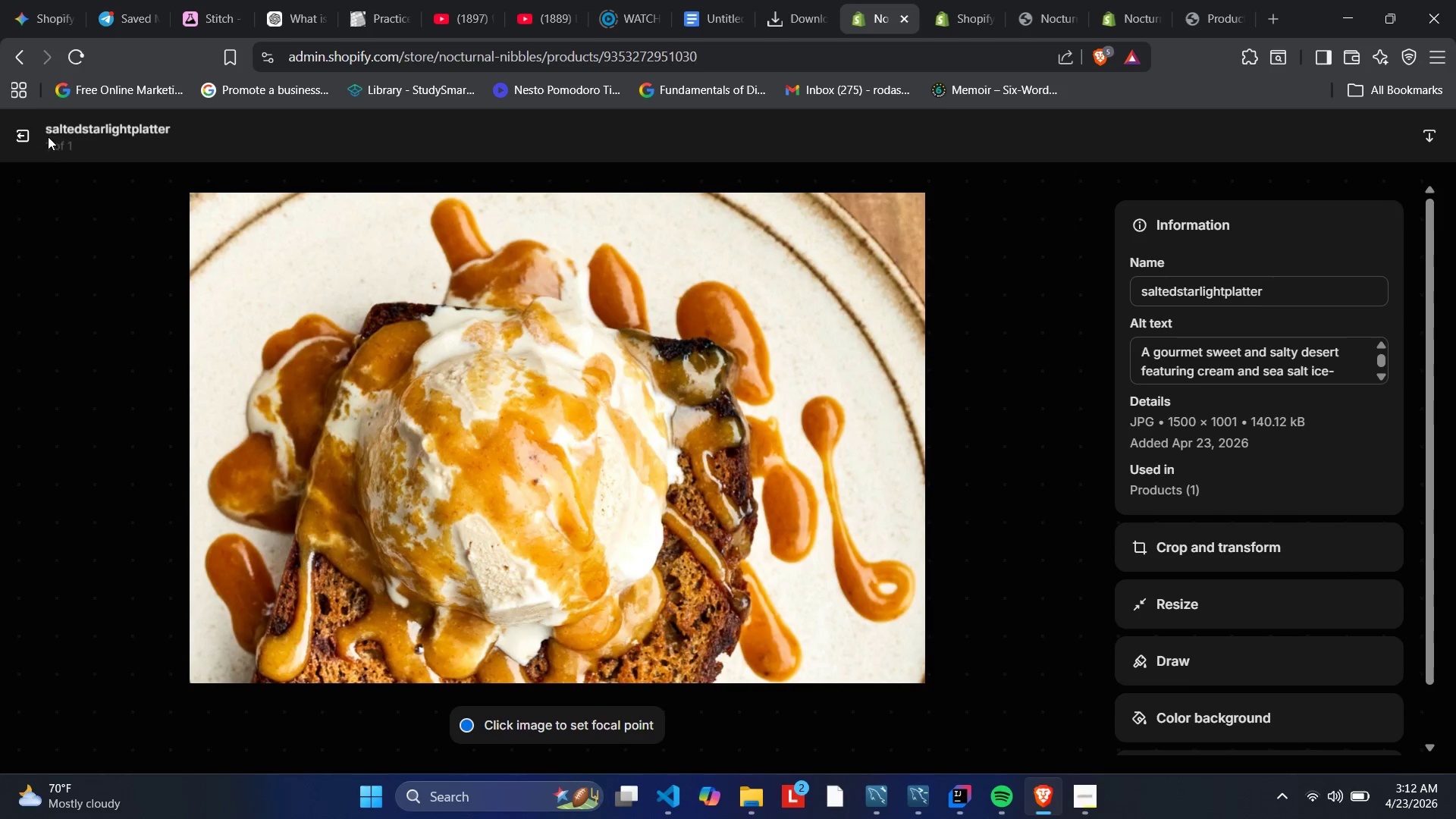 
left_click([5, 125])
 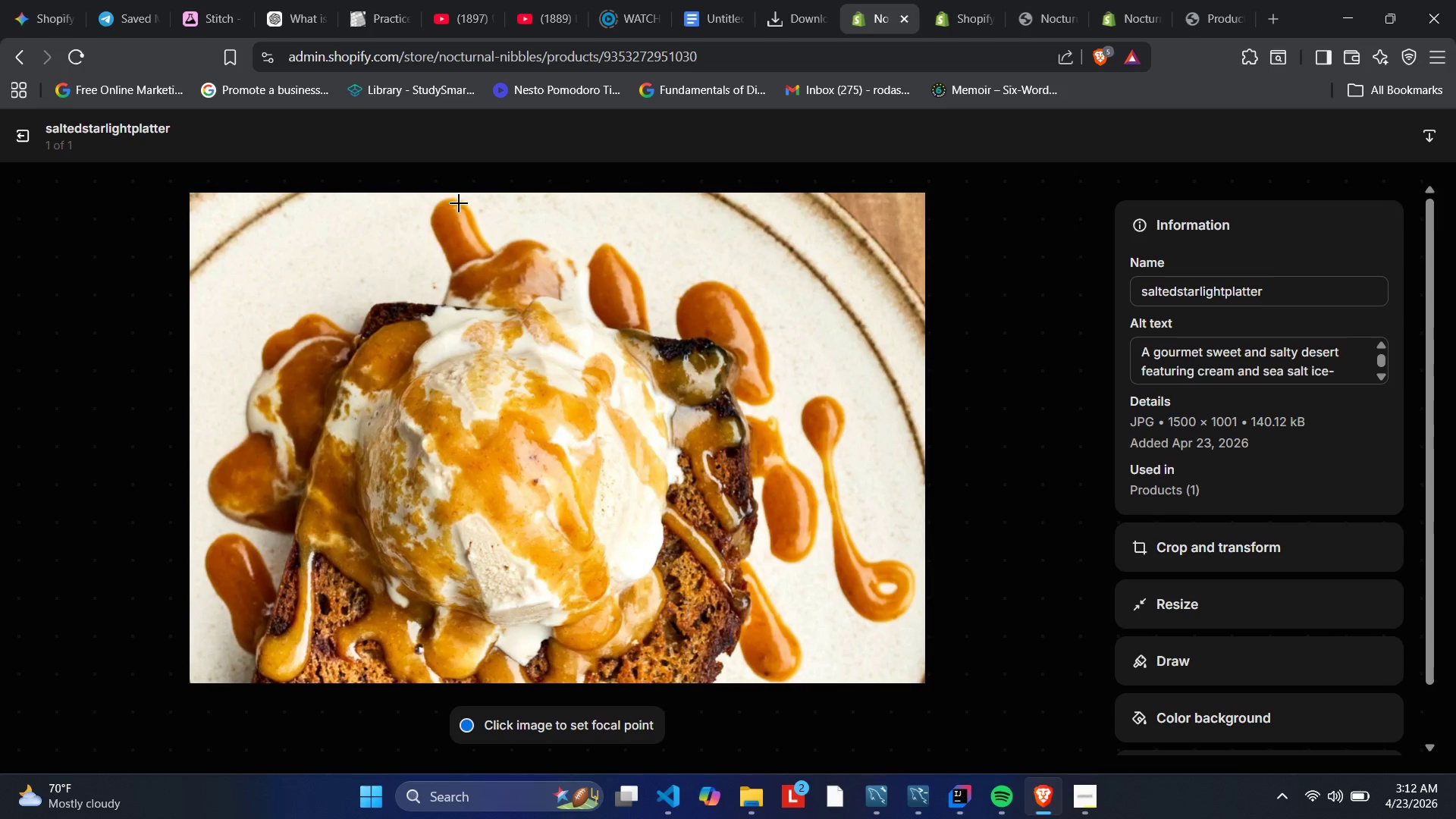 
wait(7.75)
 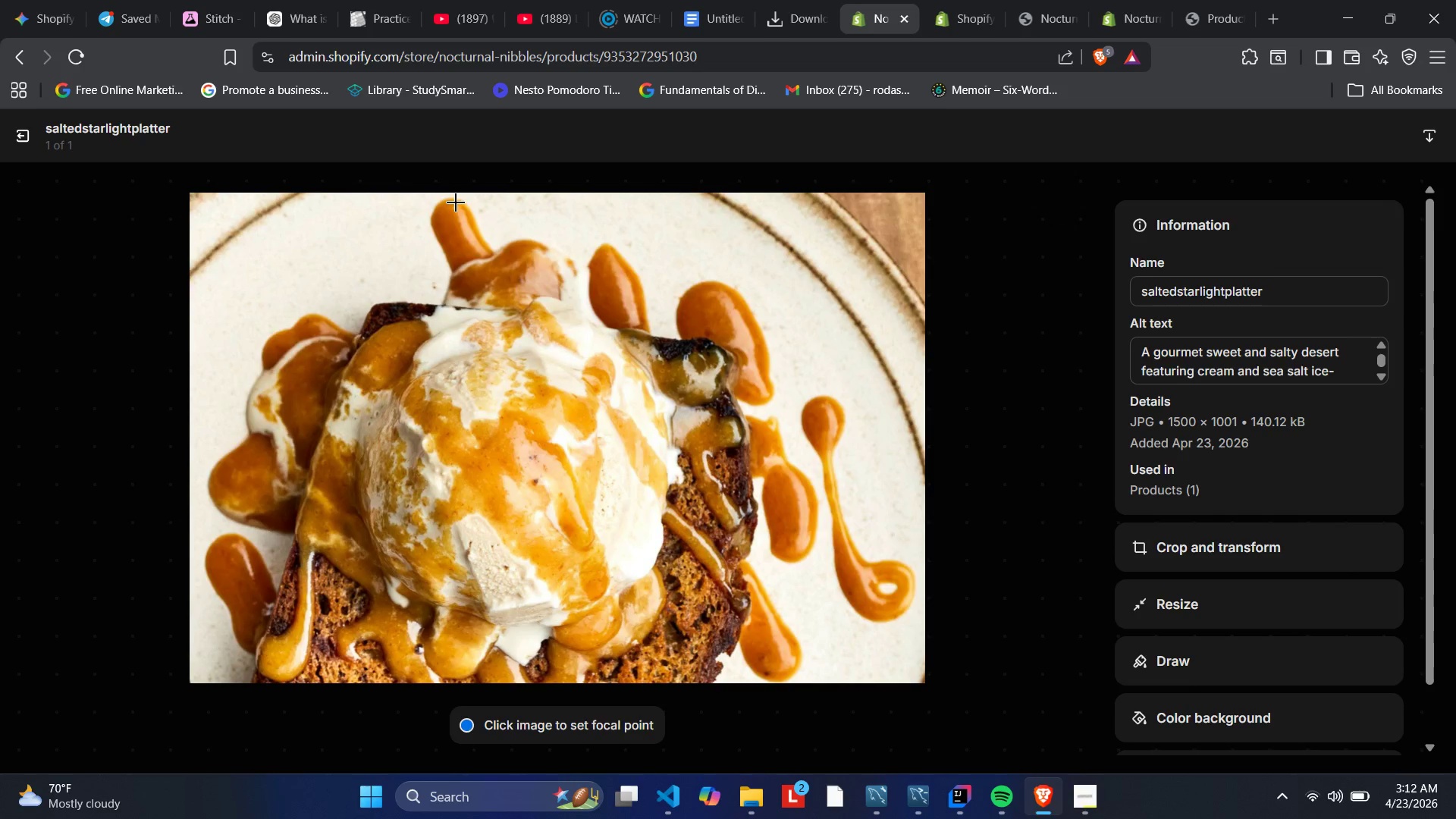 
left_click([16, 111])
 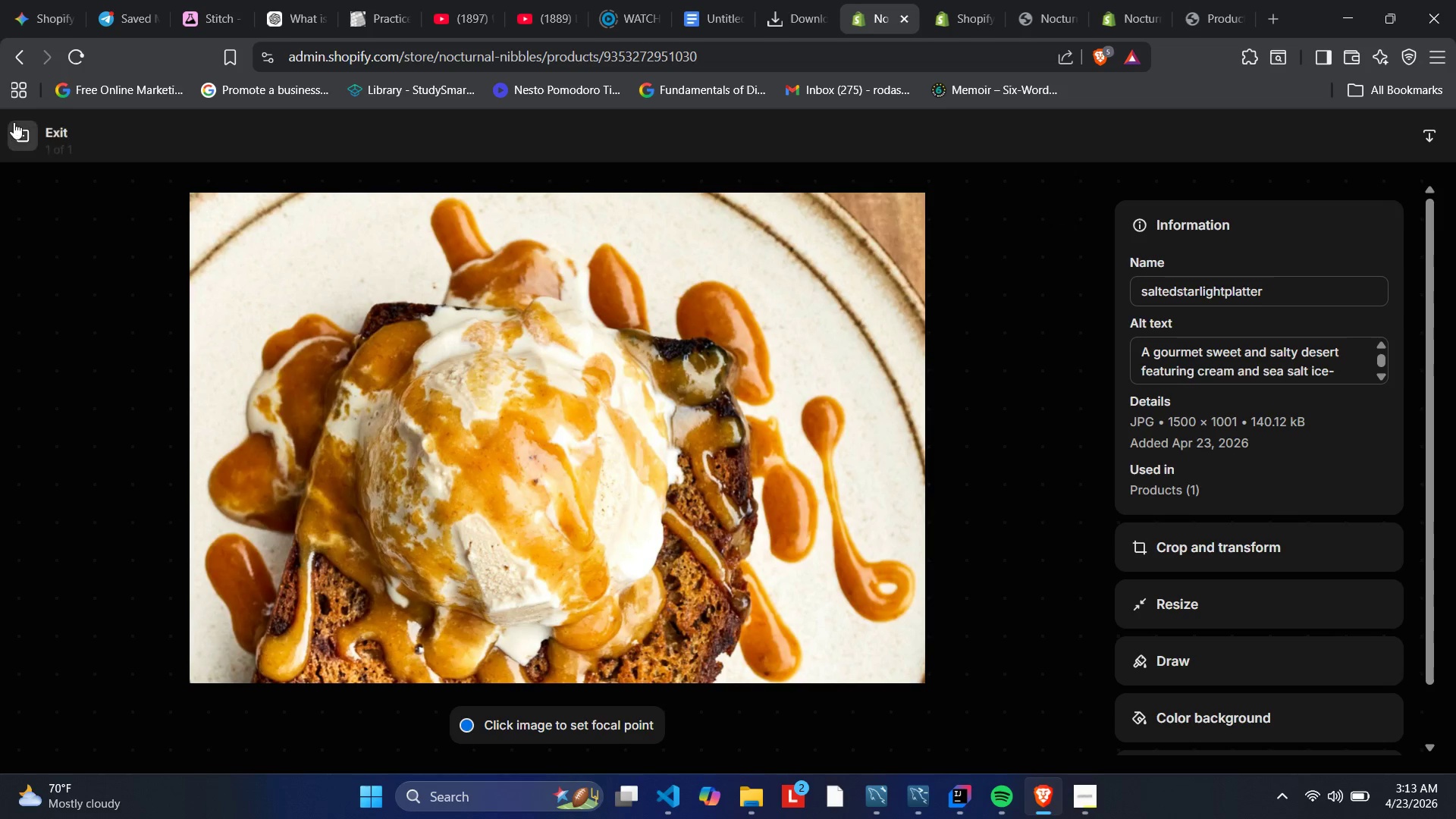 
left_click([14, 126])
 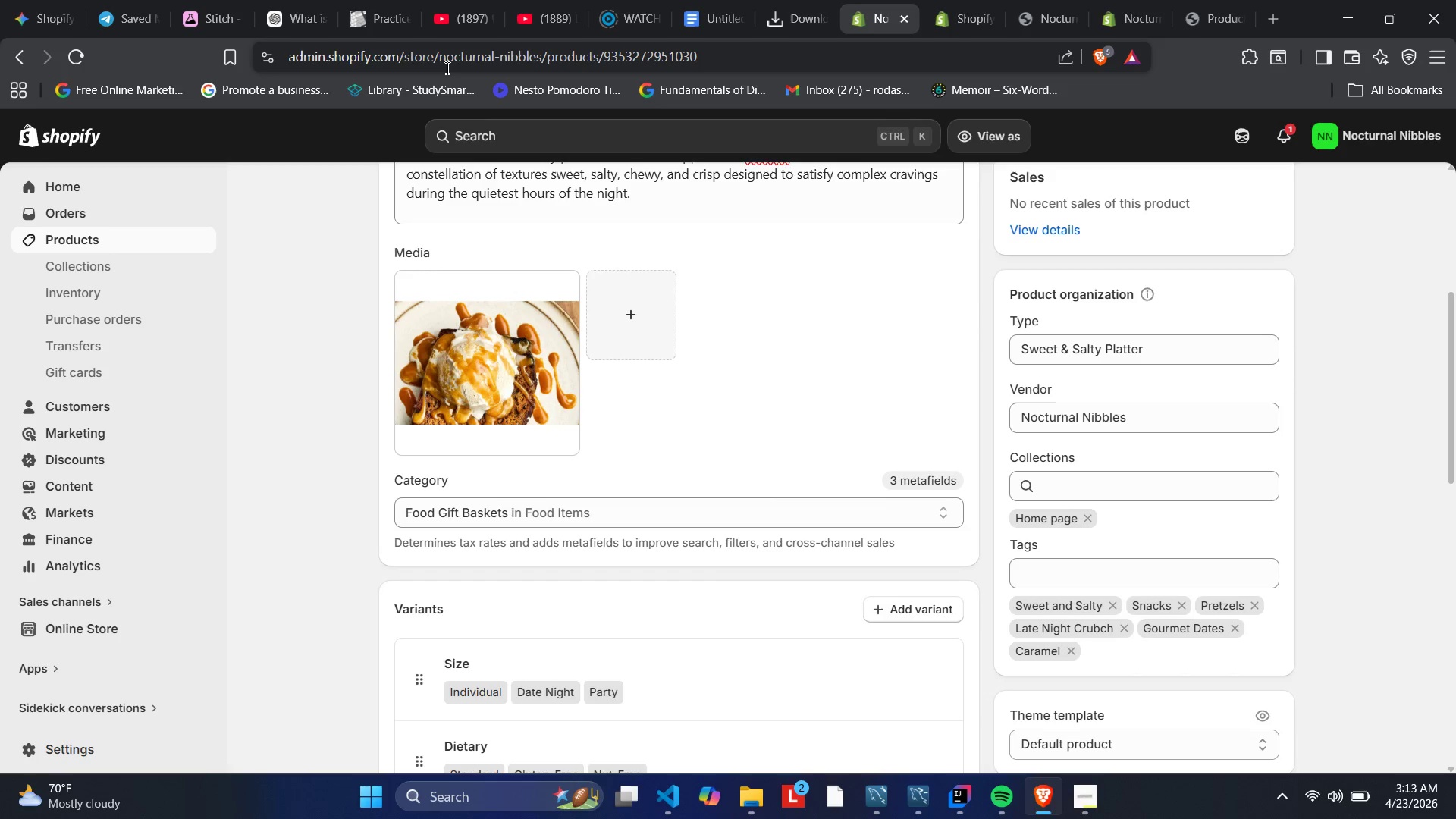 
wait(30.5)
 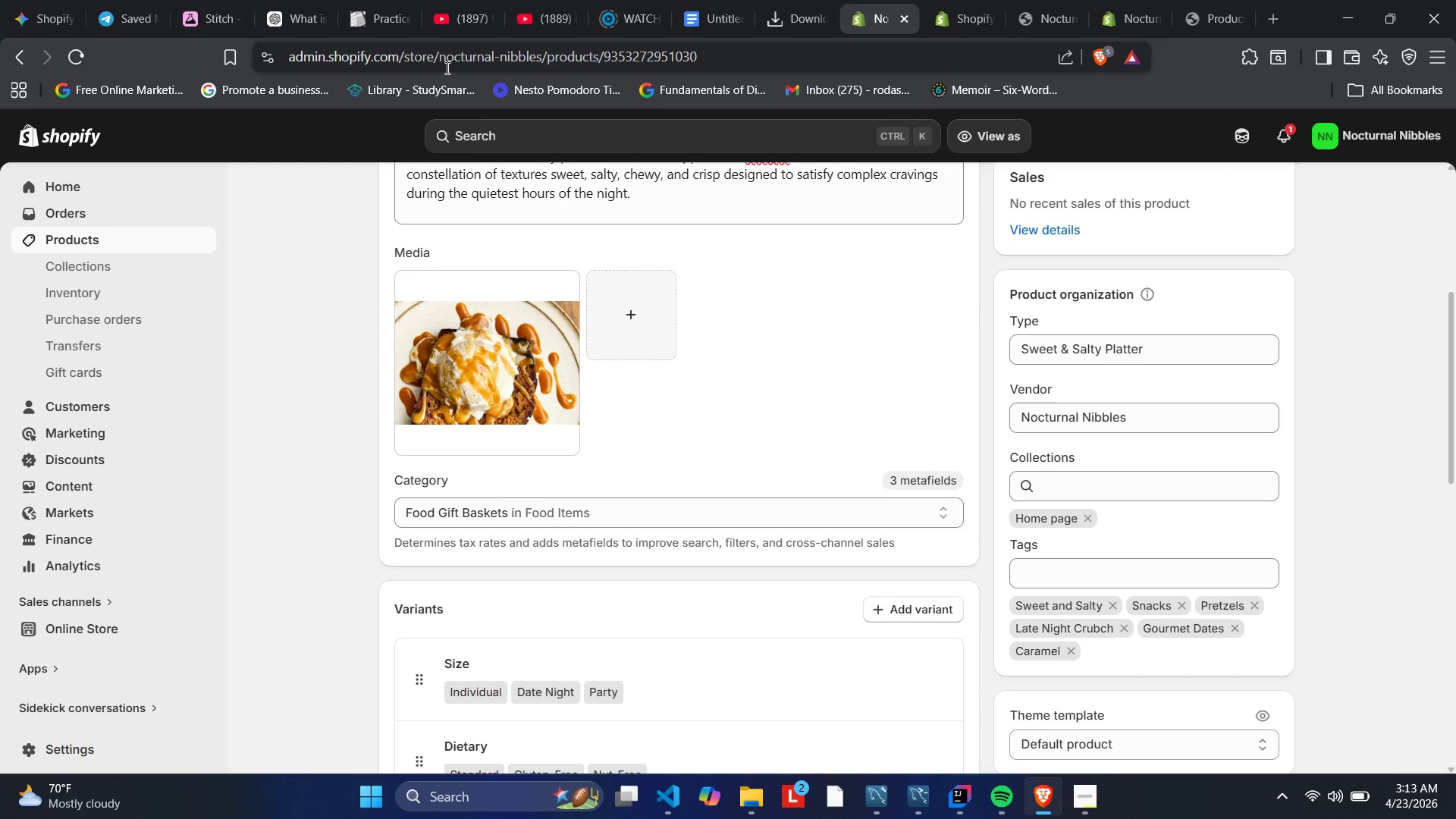 
left_click([121, 232])